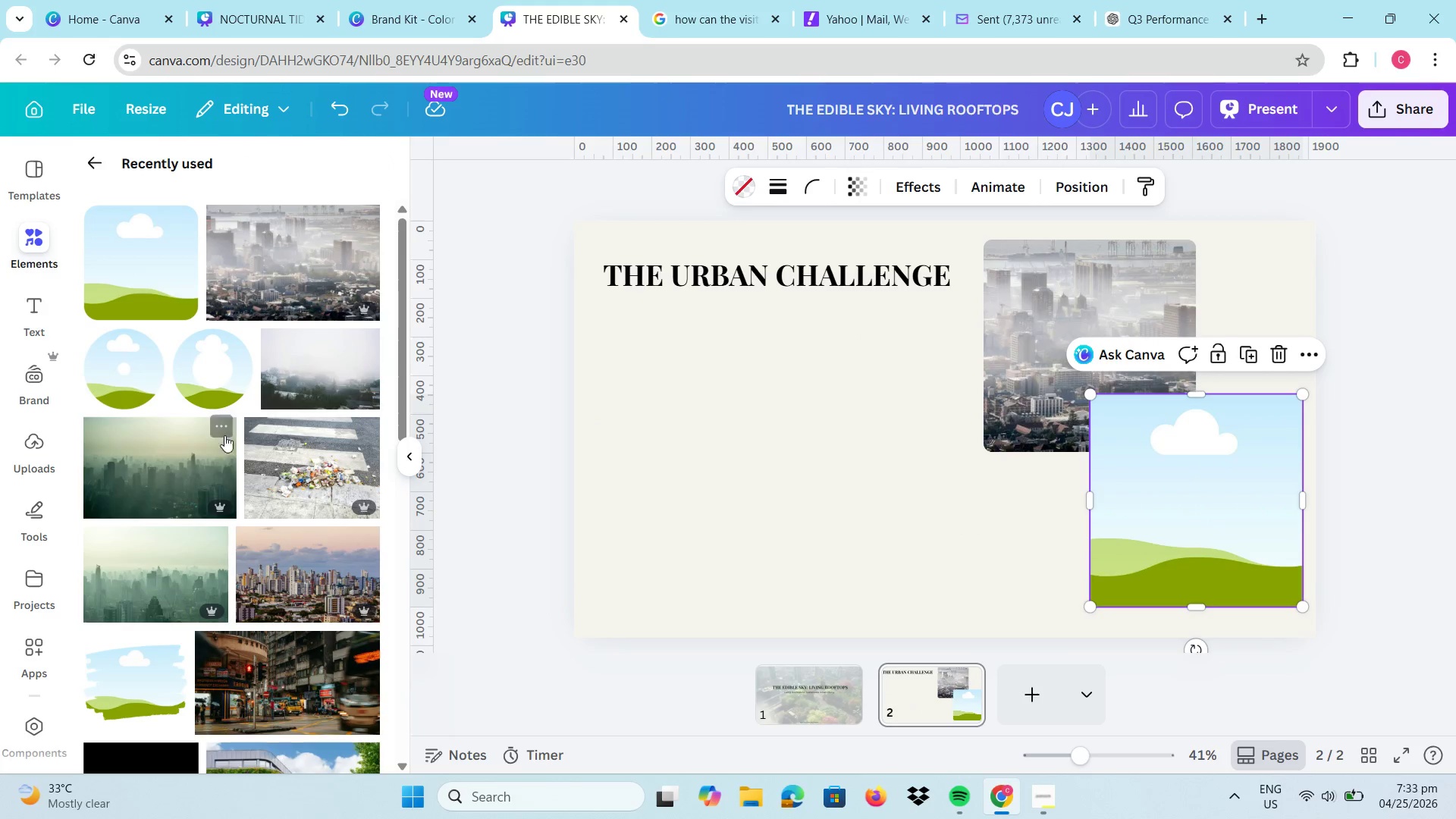 
left_click([324, 476])
 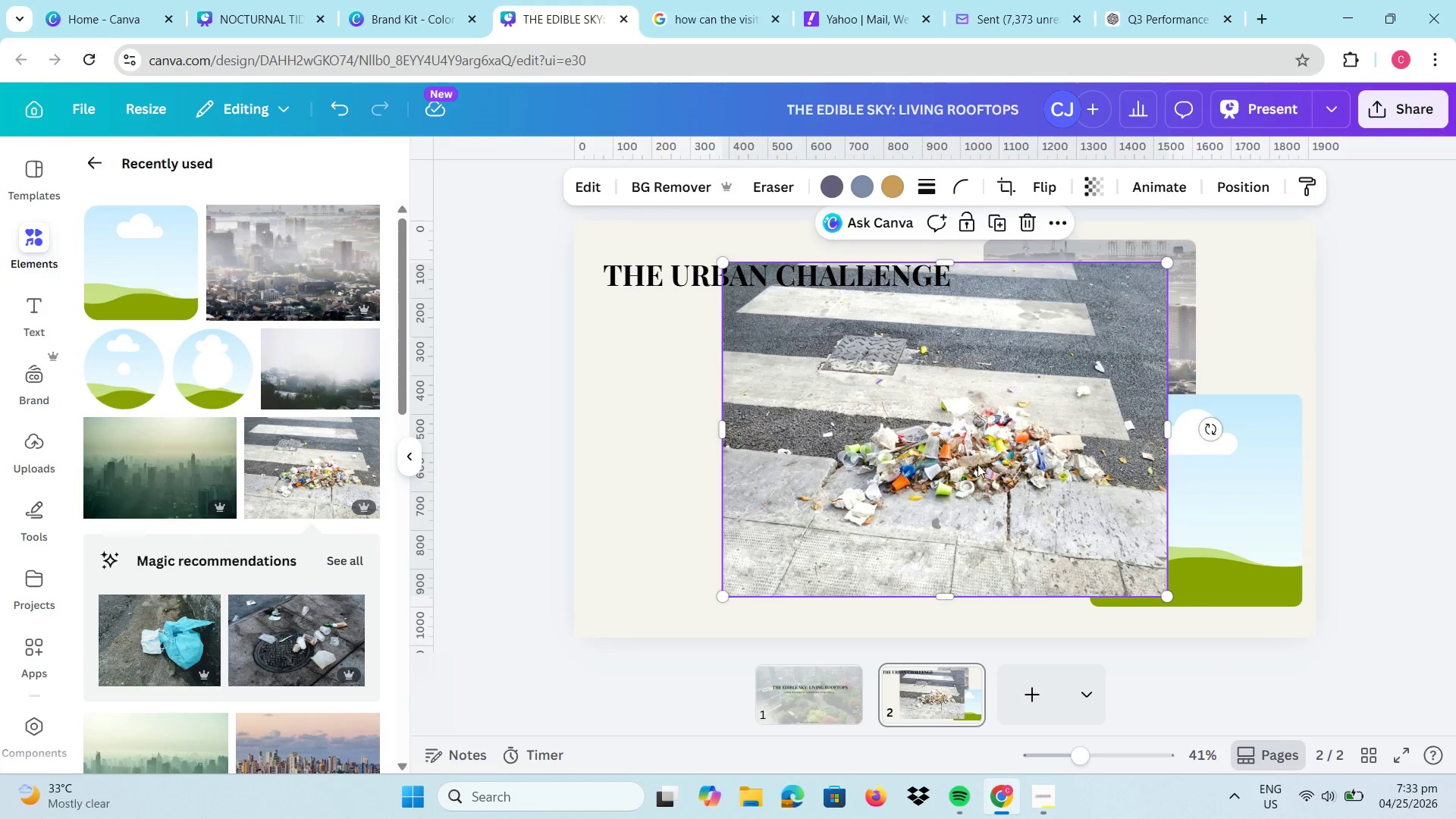 
left_click_drag(start_coordinate=[937, 460], to_coordinate=[1129, 477])
 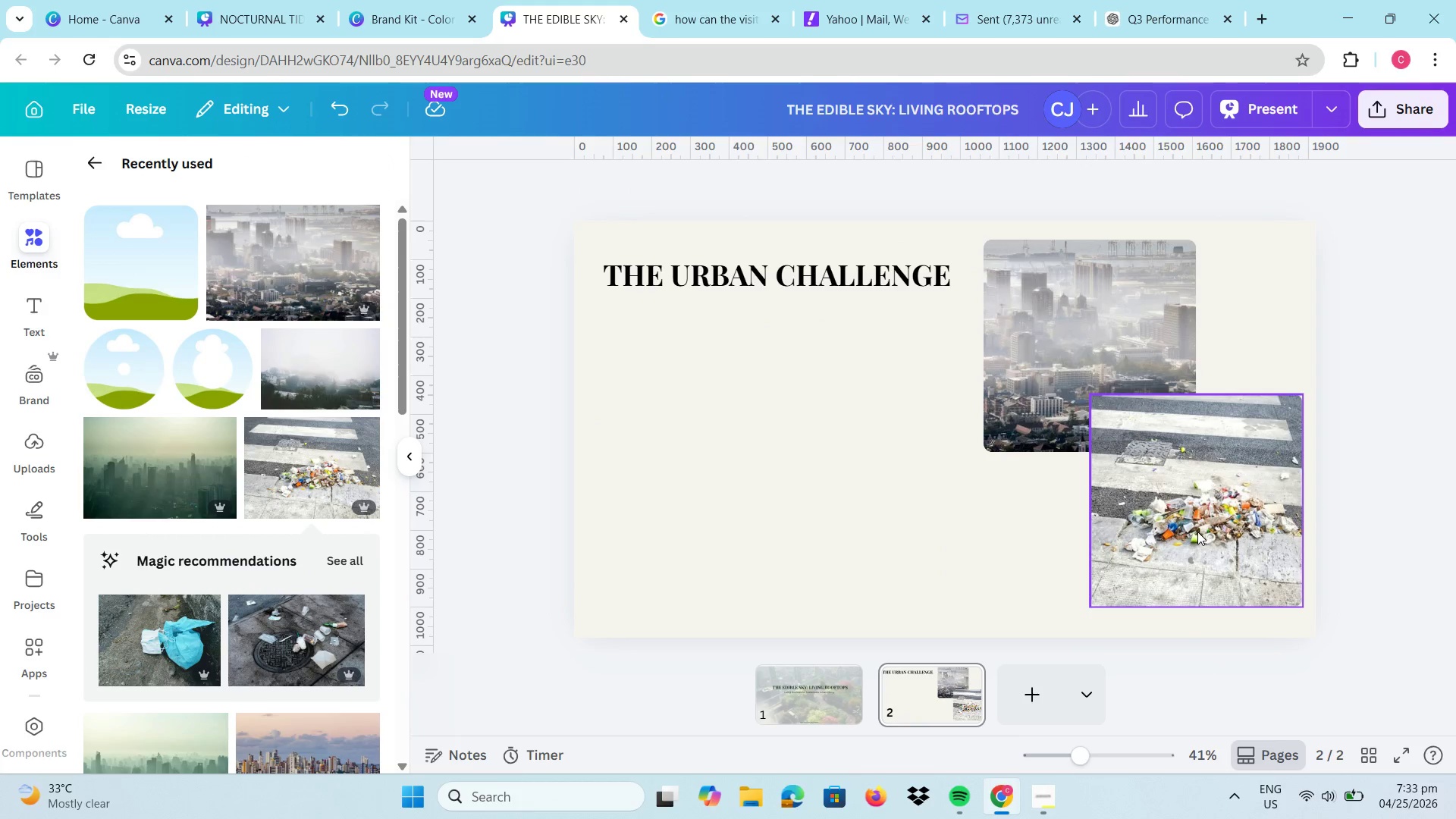 
left_click_drag(start_coordinate=[1197, 532], to_coordinate=[1193, 541])
 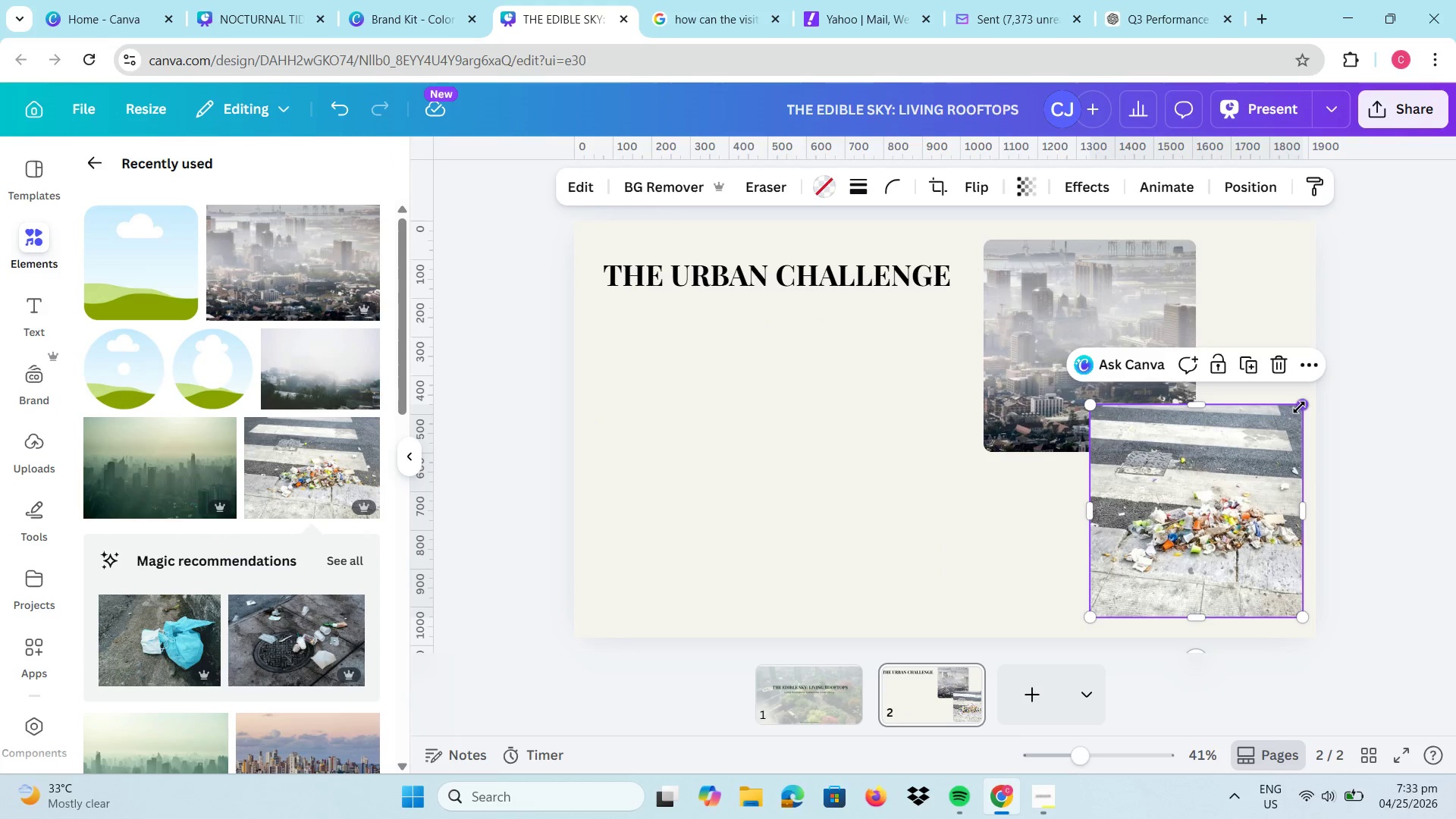 
left_click_drag(start_coordinate=[1299, 407], to_coordinate=[1266, 451])
 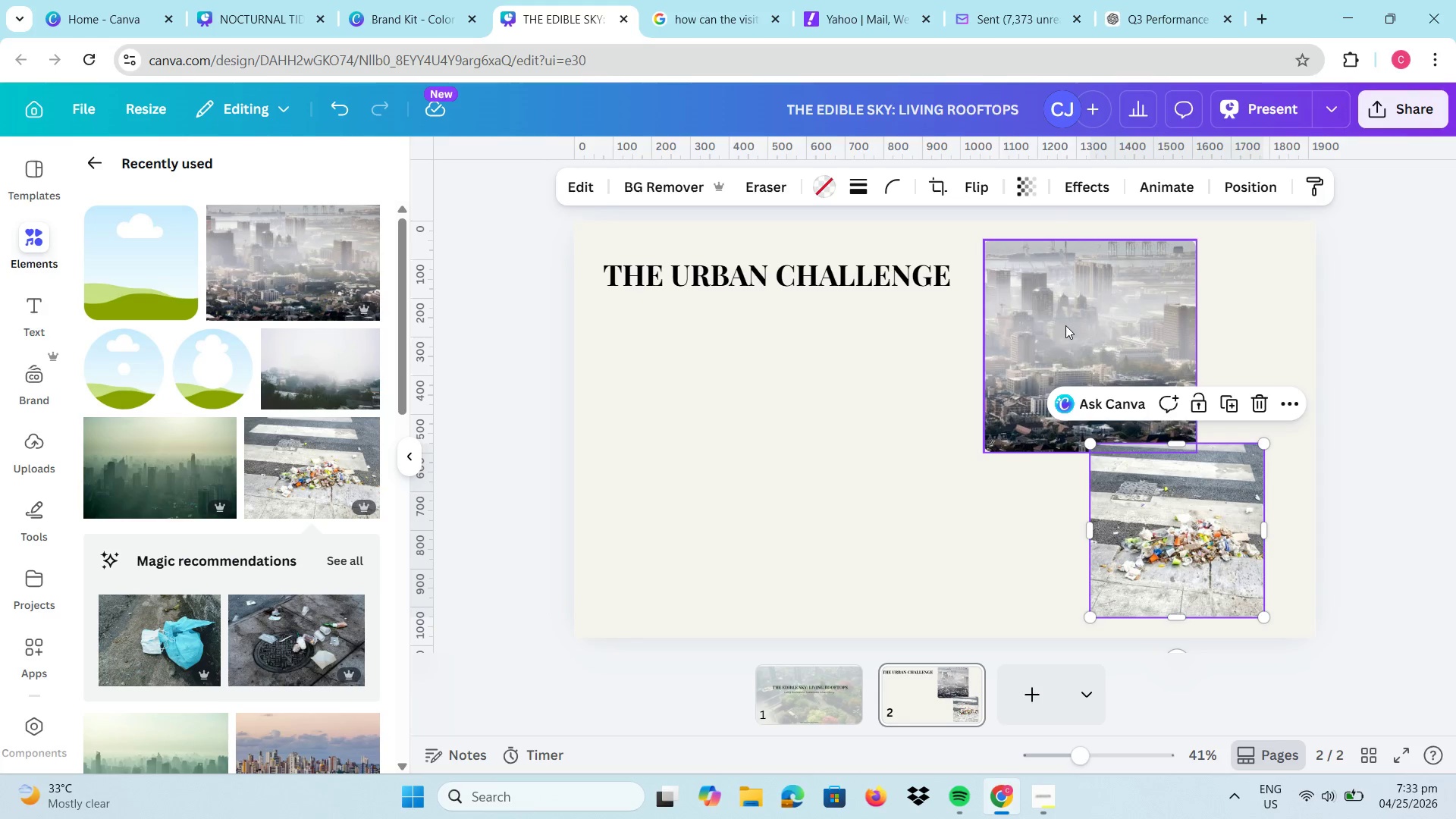 
left_click_drag(start_coordinate=[1065, 325], to_coordinate=[1137, 315])
 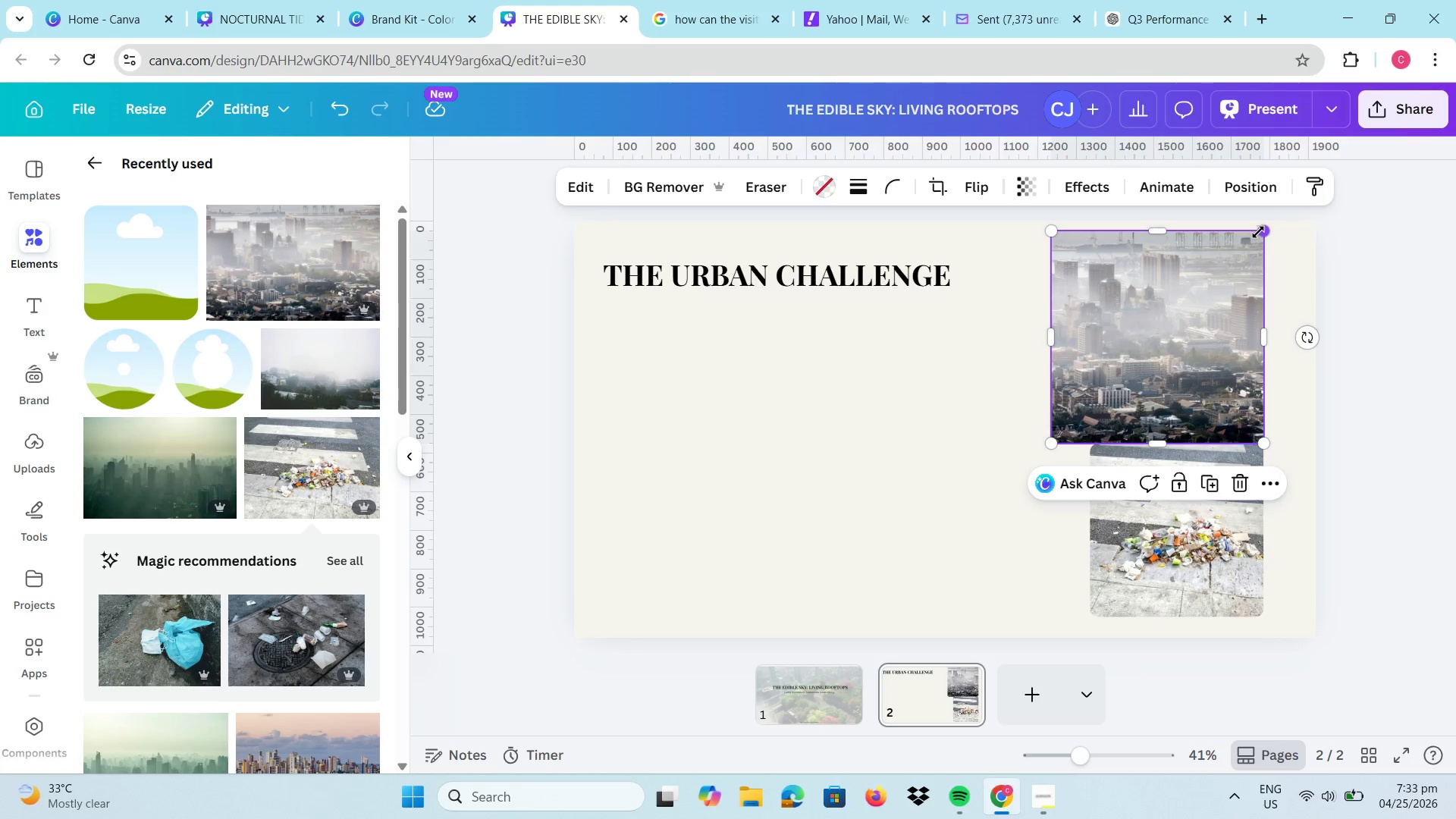 
left_click_drag(start_coordinate=[1258, 232], to_coordinate=[1207, 268])
 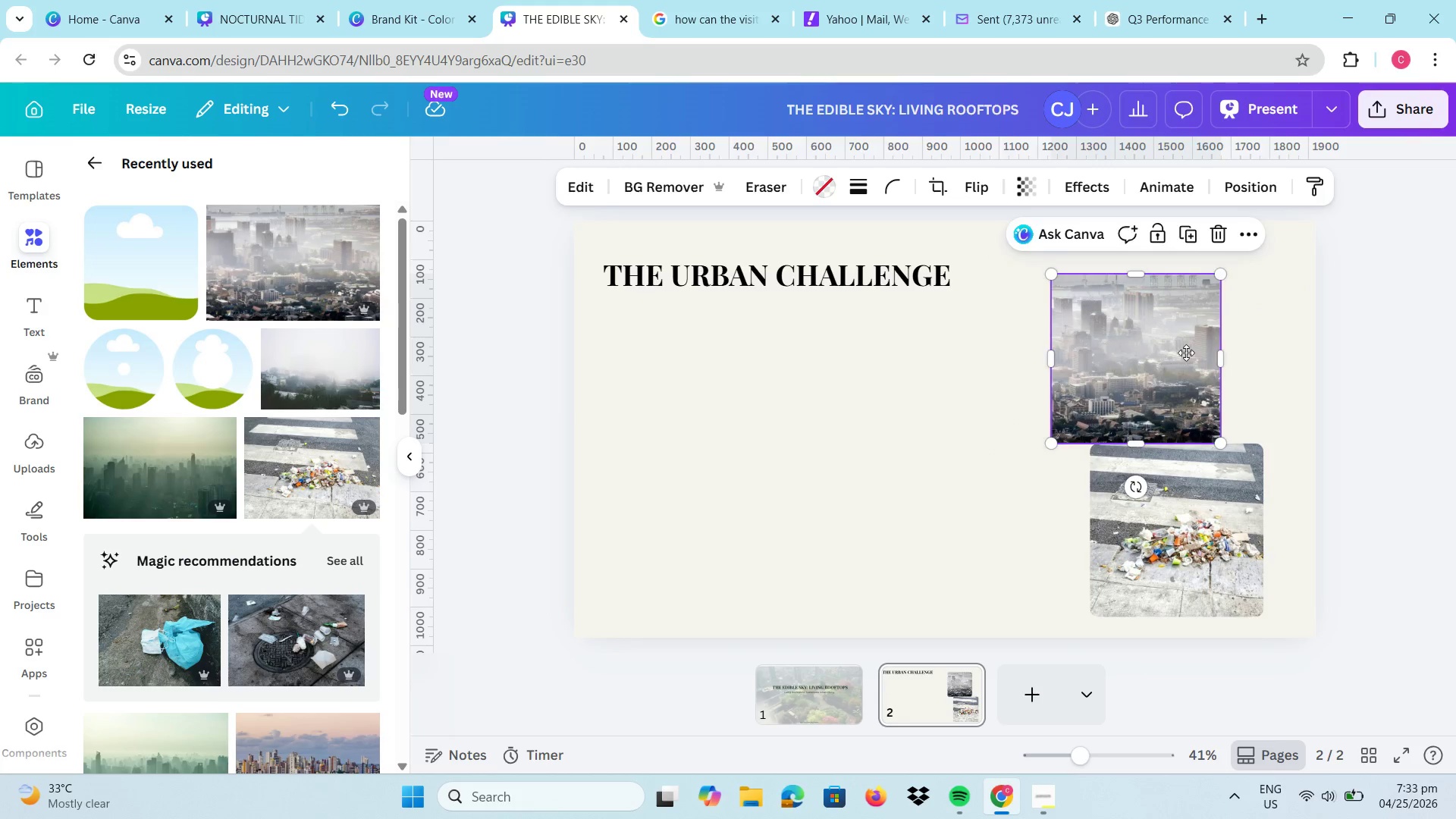 
left_click_drag(start_coordinate=[1163, 356], to_coordinate=[1208, 349])
 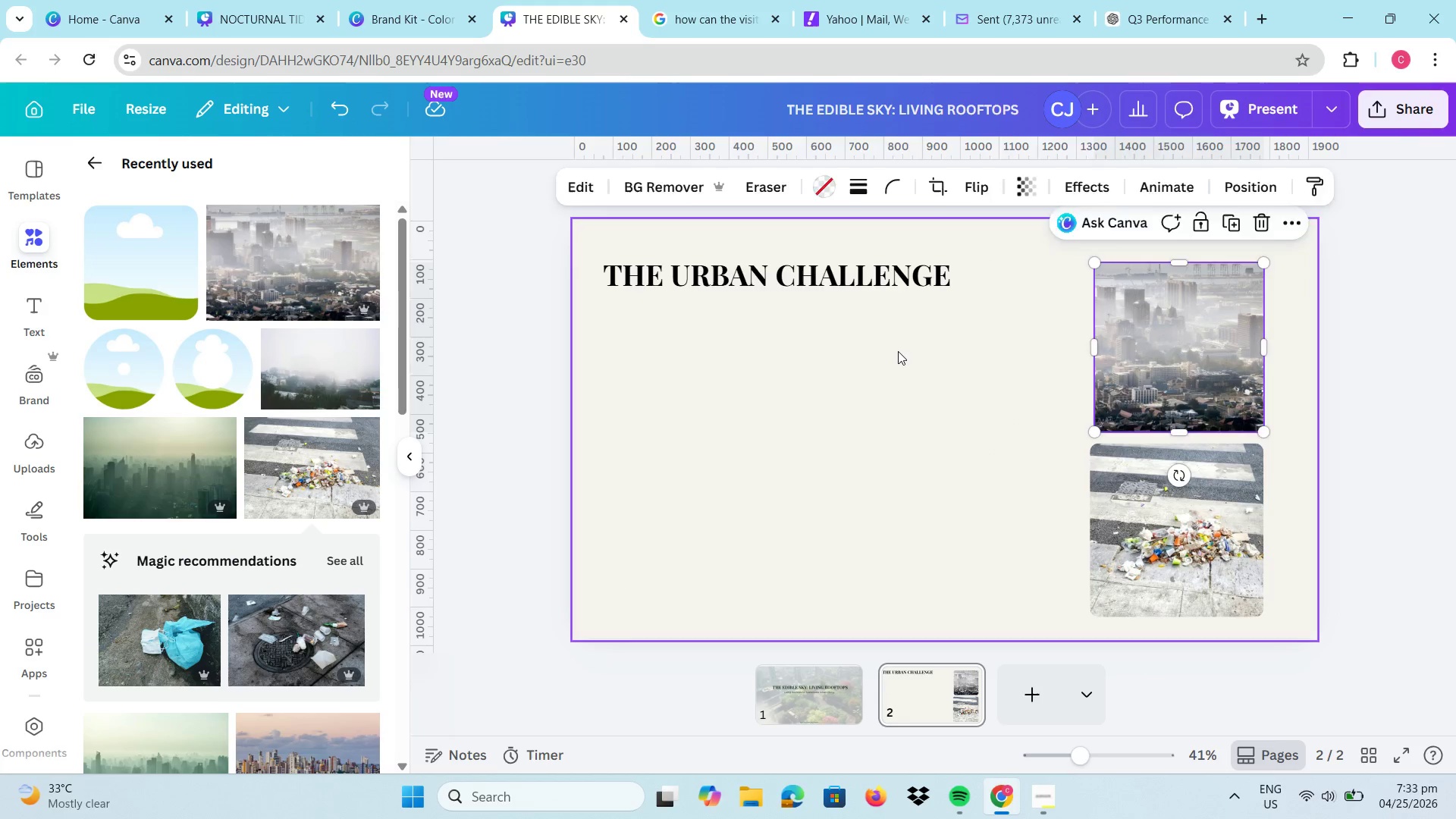 
left_click([898, 351])
 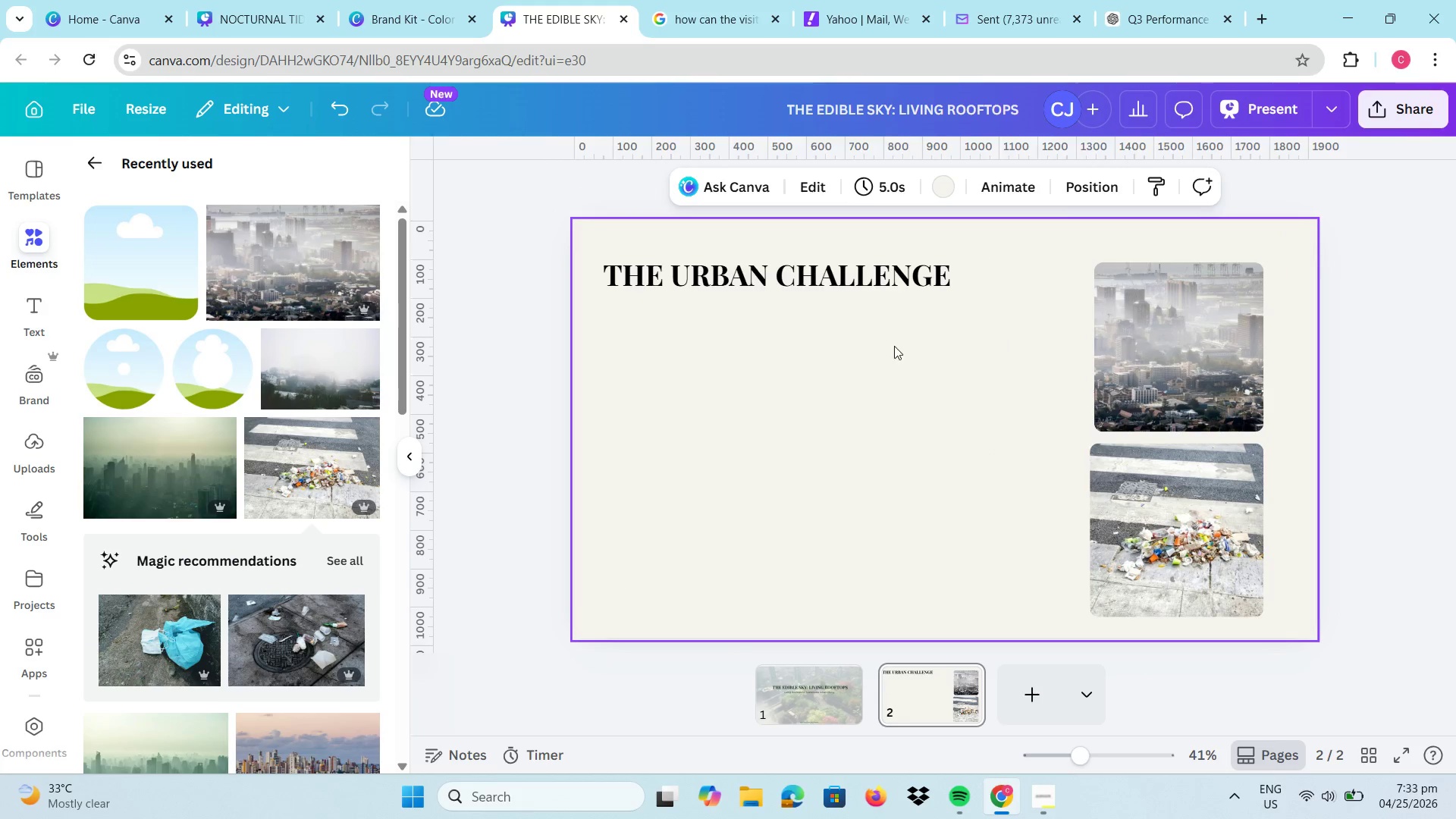 
left_click([833, 356])
 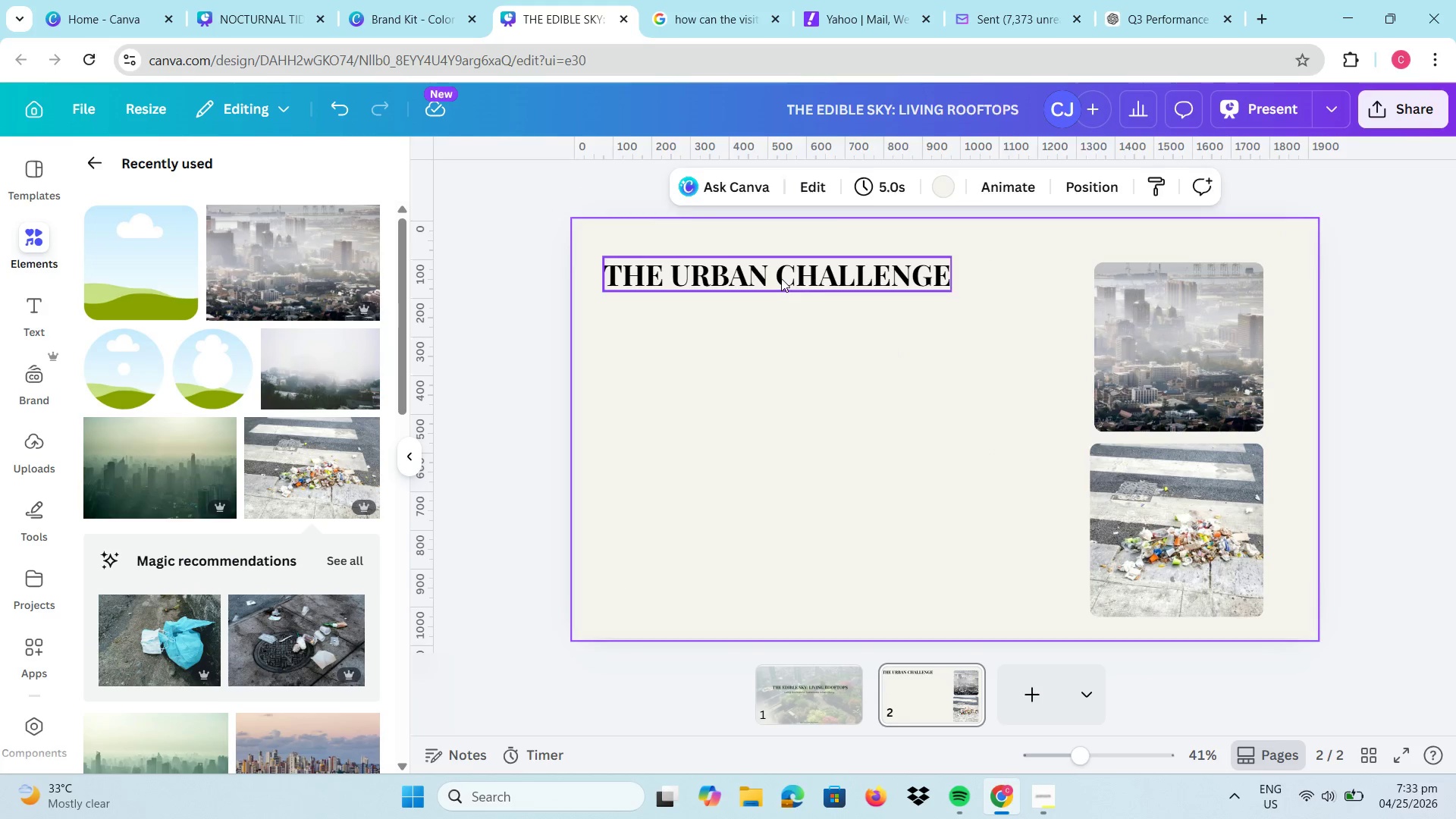 
left_click_drag(start_coordinate=[781, 278], to_coordinate=[799, 276])
 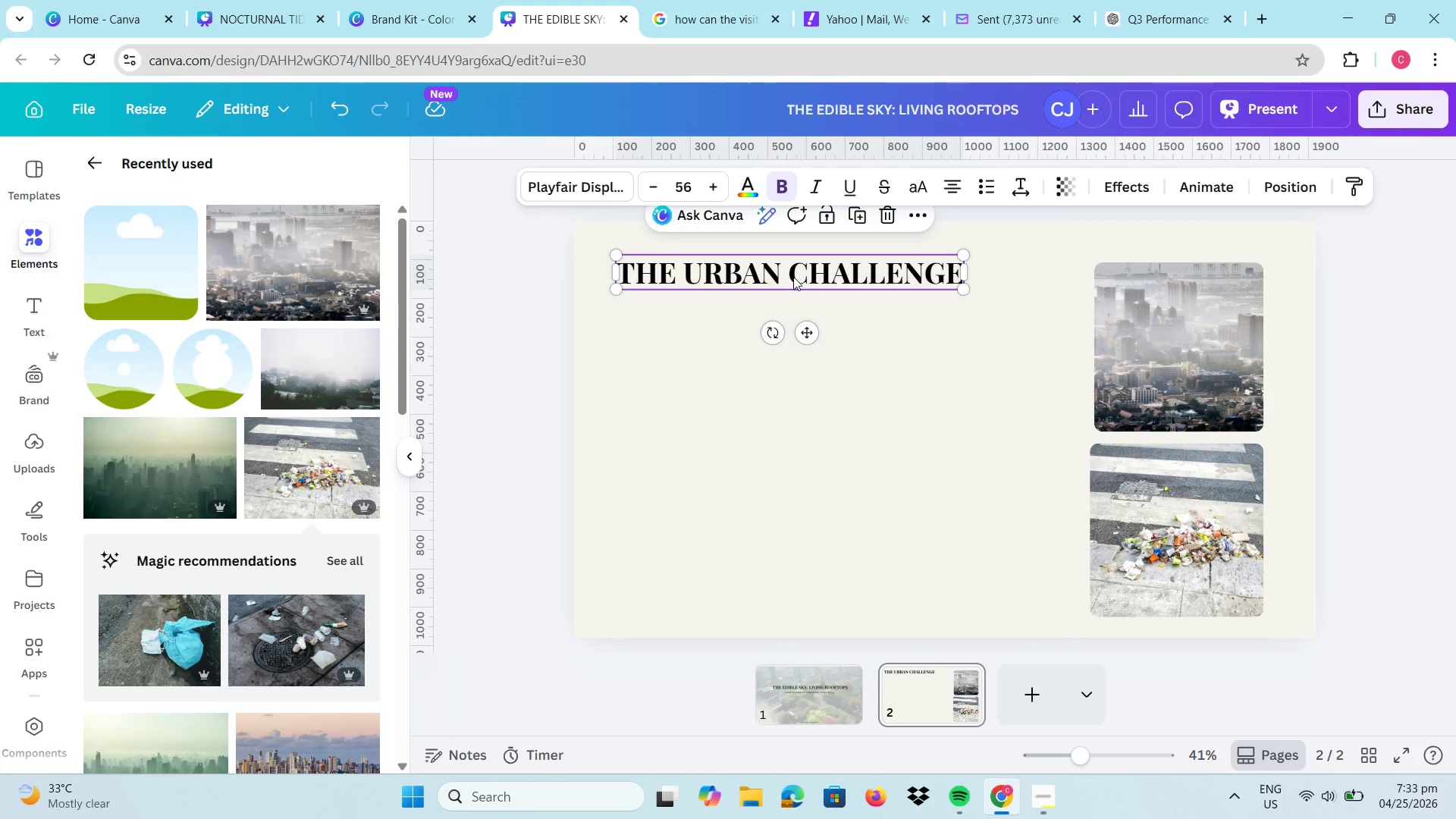 
left_click_drag(start_coordinate=[787, 277], to_coordinate=[811, 275])
 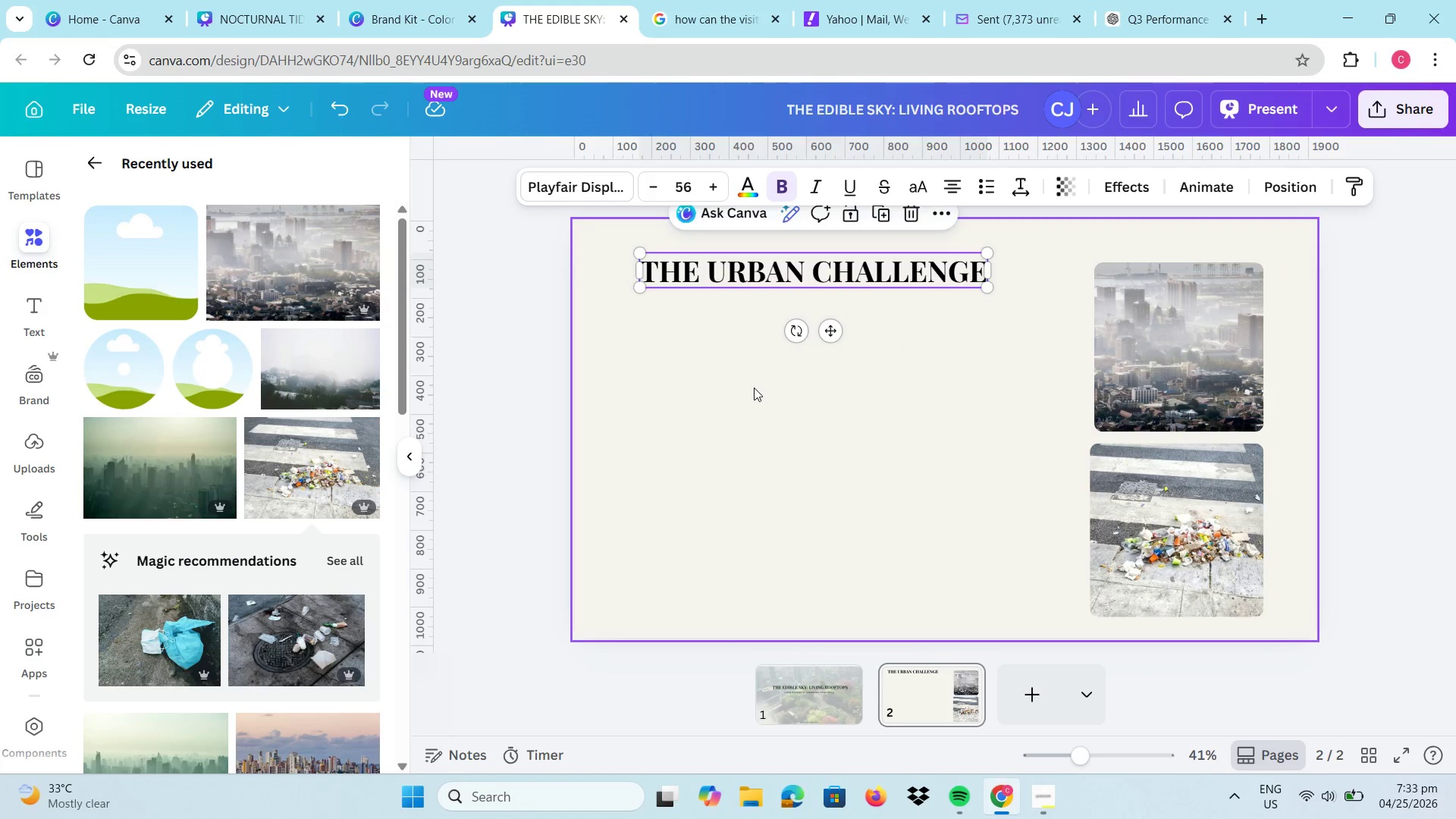 
left_click([754, 388])
 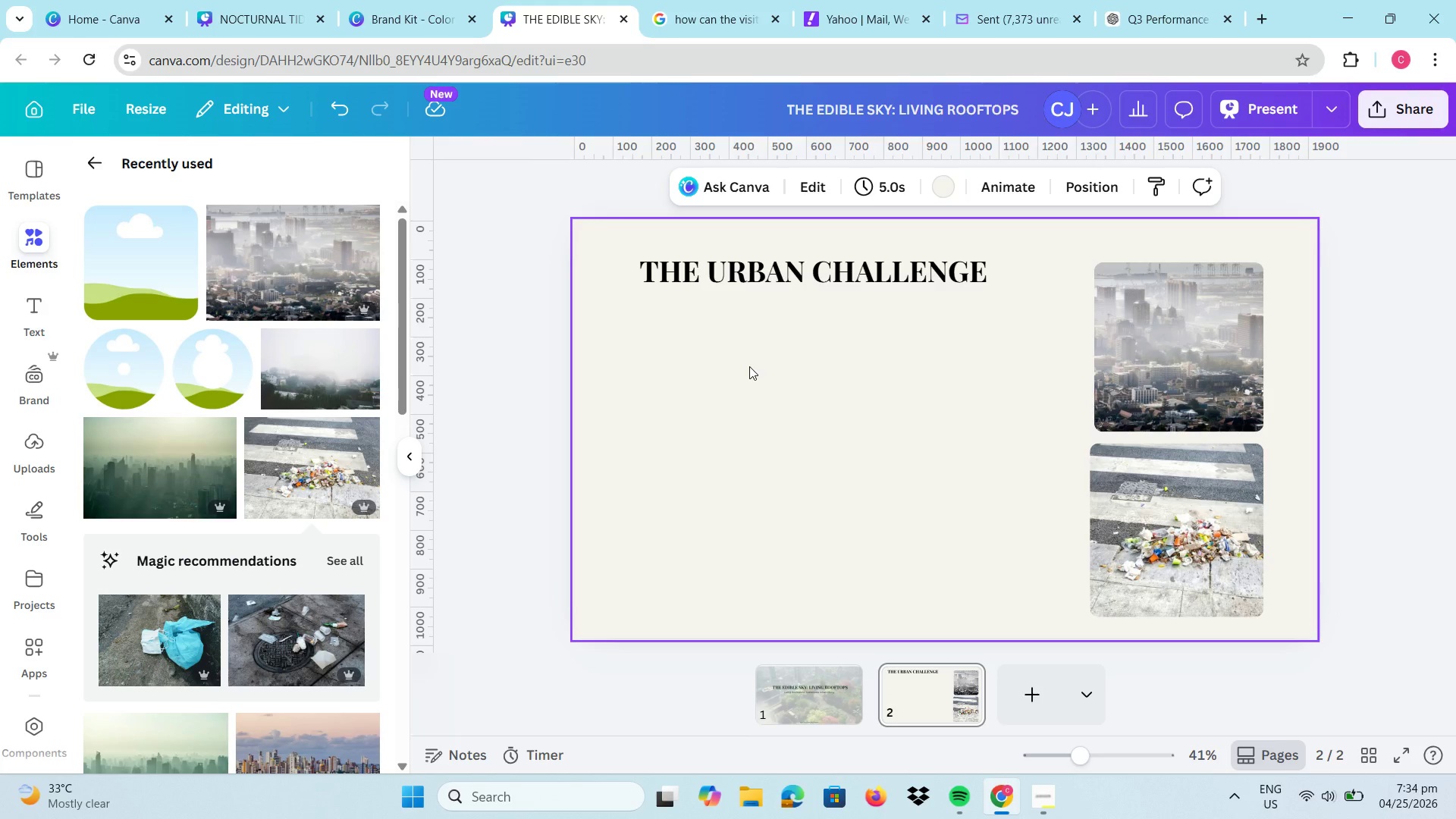 
wait(15.67)
 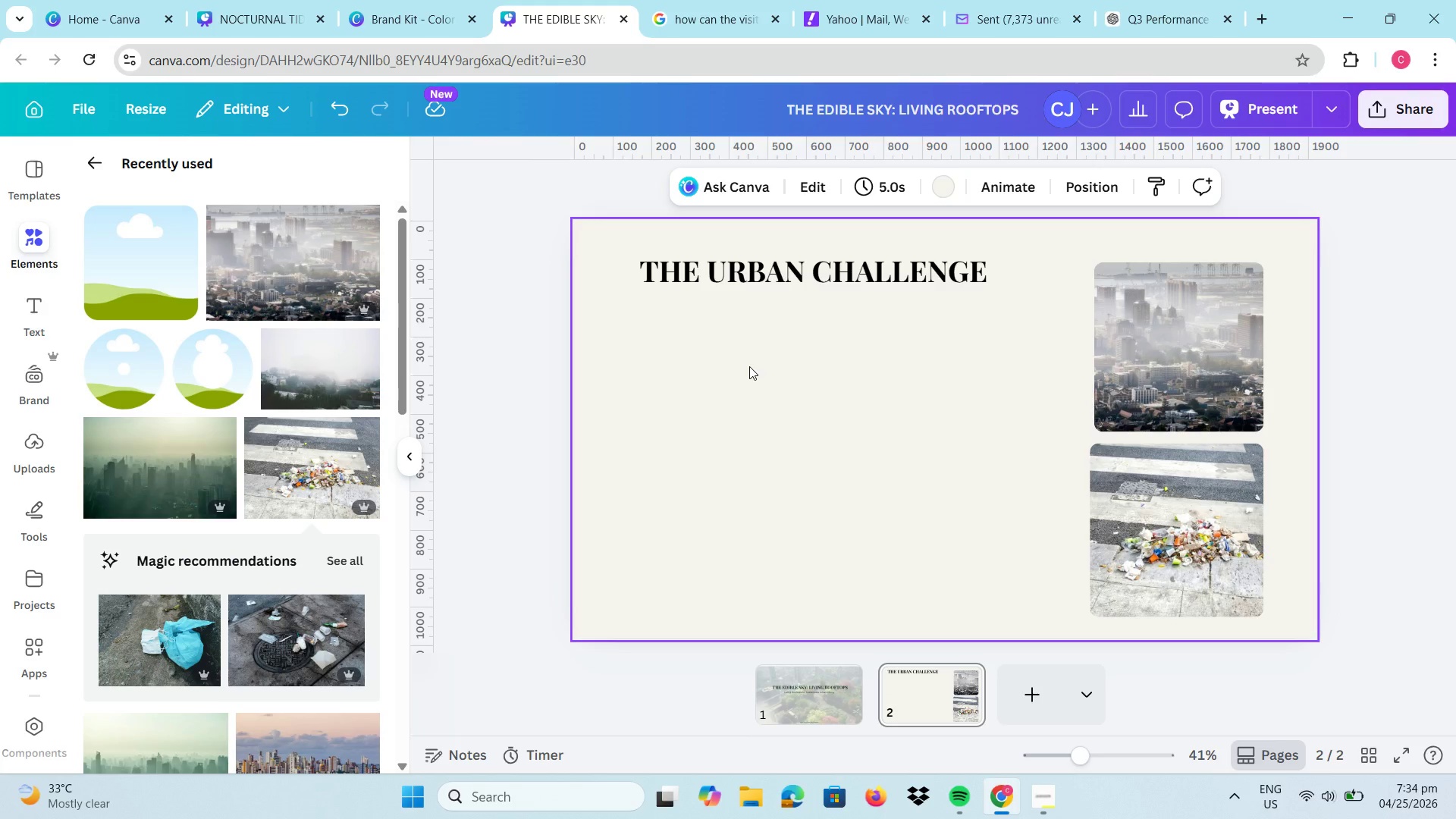 
left_click_drag(start_coordinate=[676, 187], to_coordinate=[700, 189])
 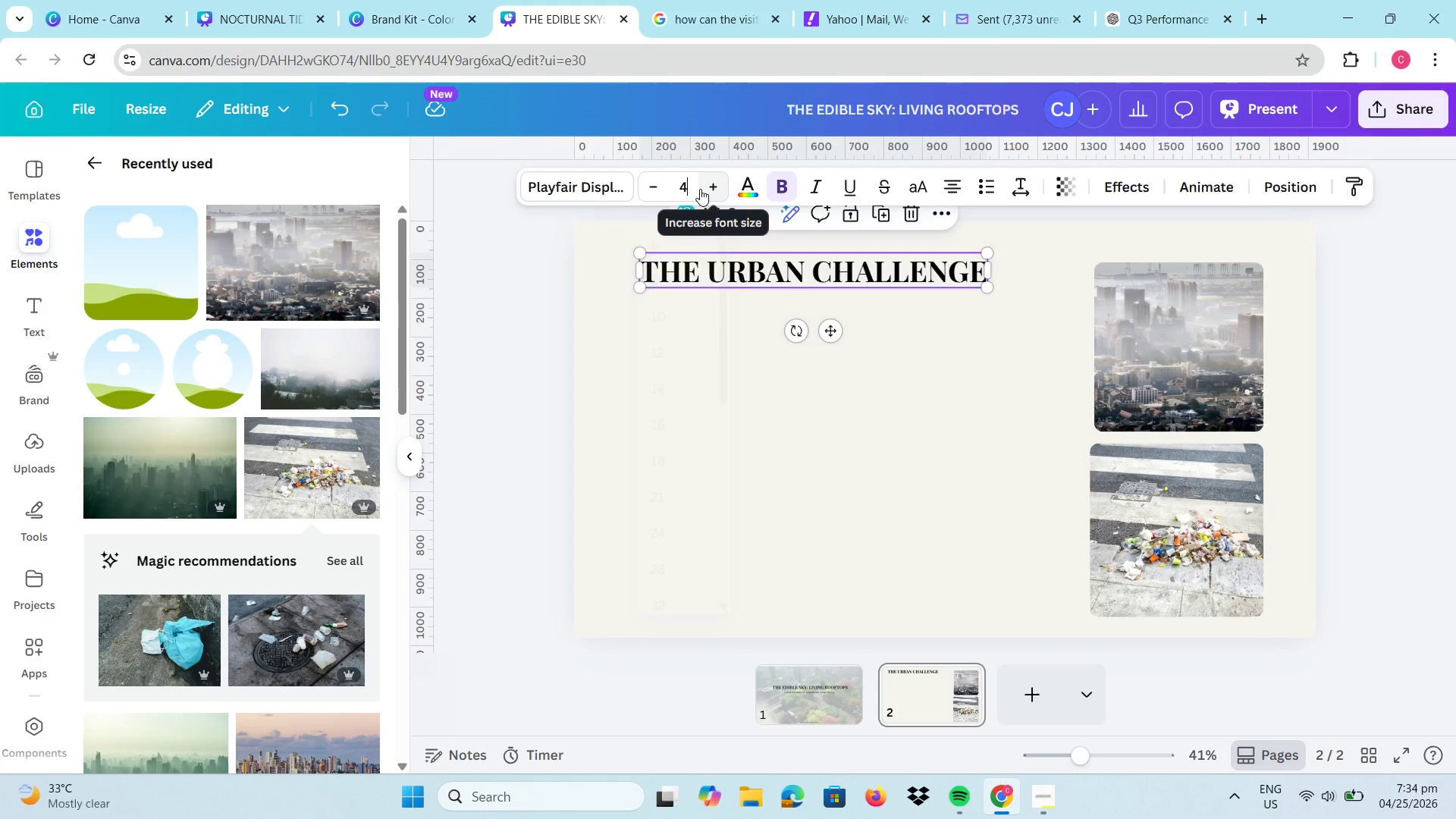 
key(Numpad4)
 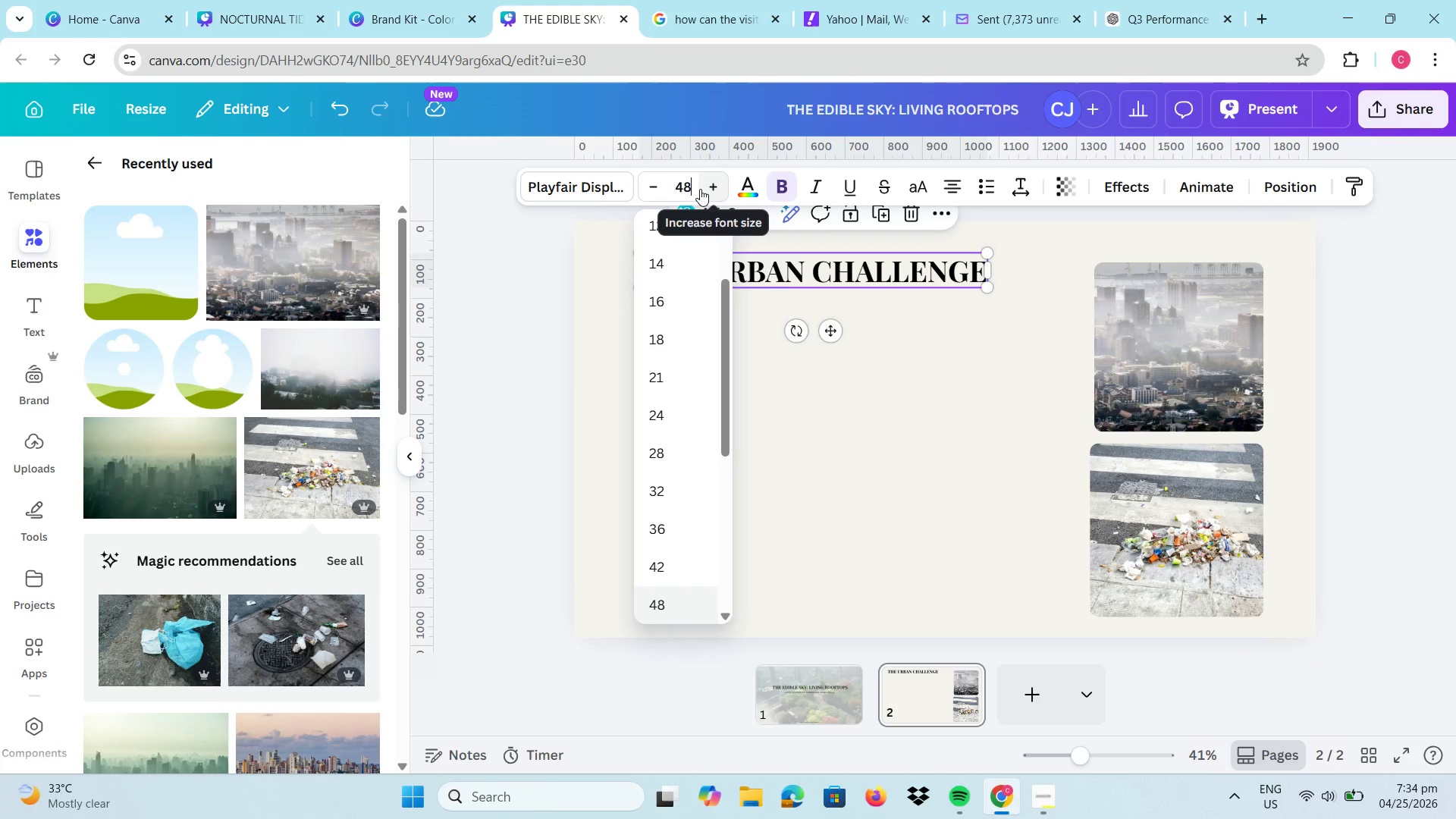 
key(Numpad8)
 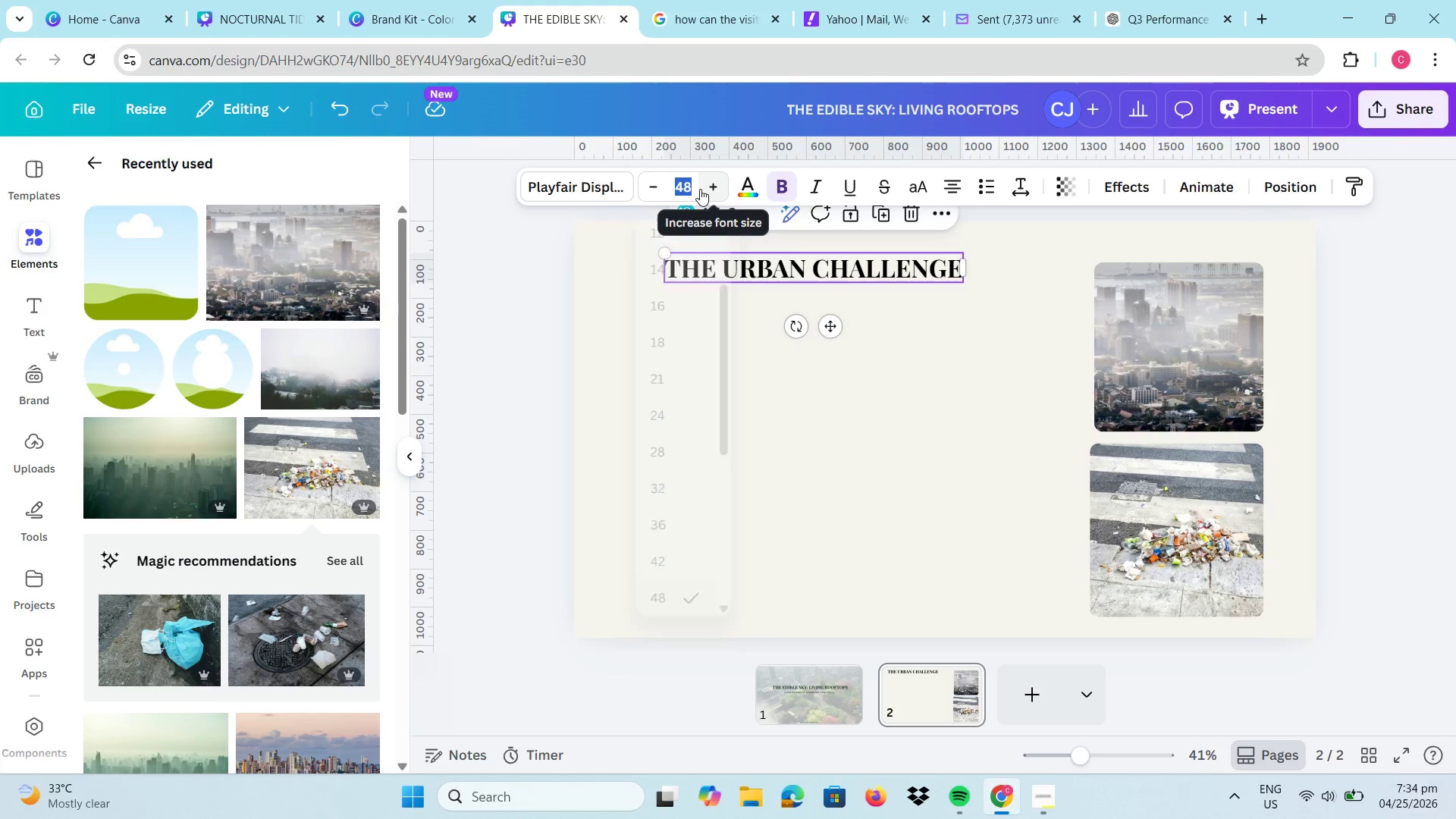 
key(Enter)
 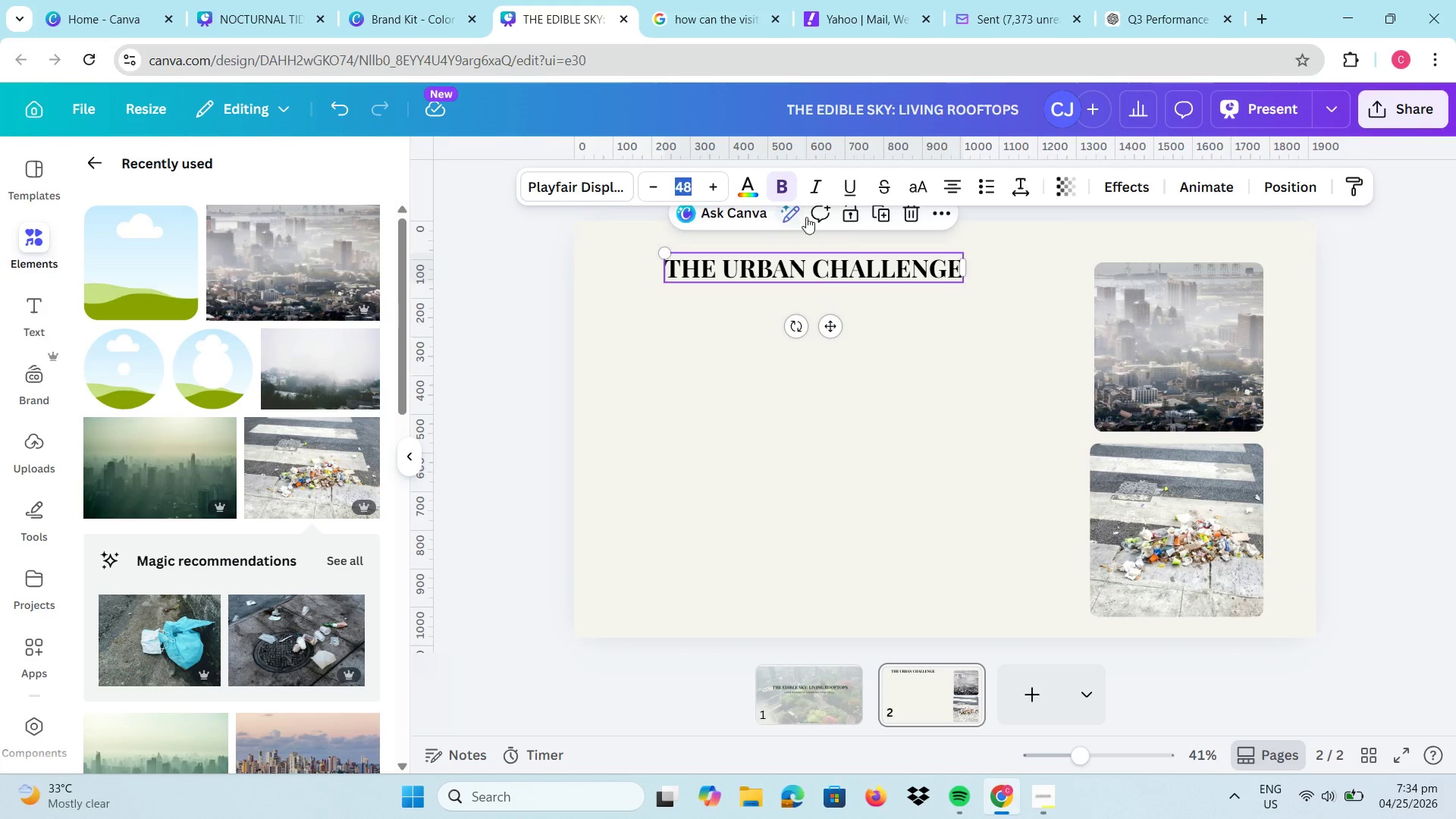 
wait(5.27)
 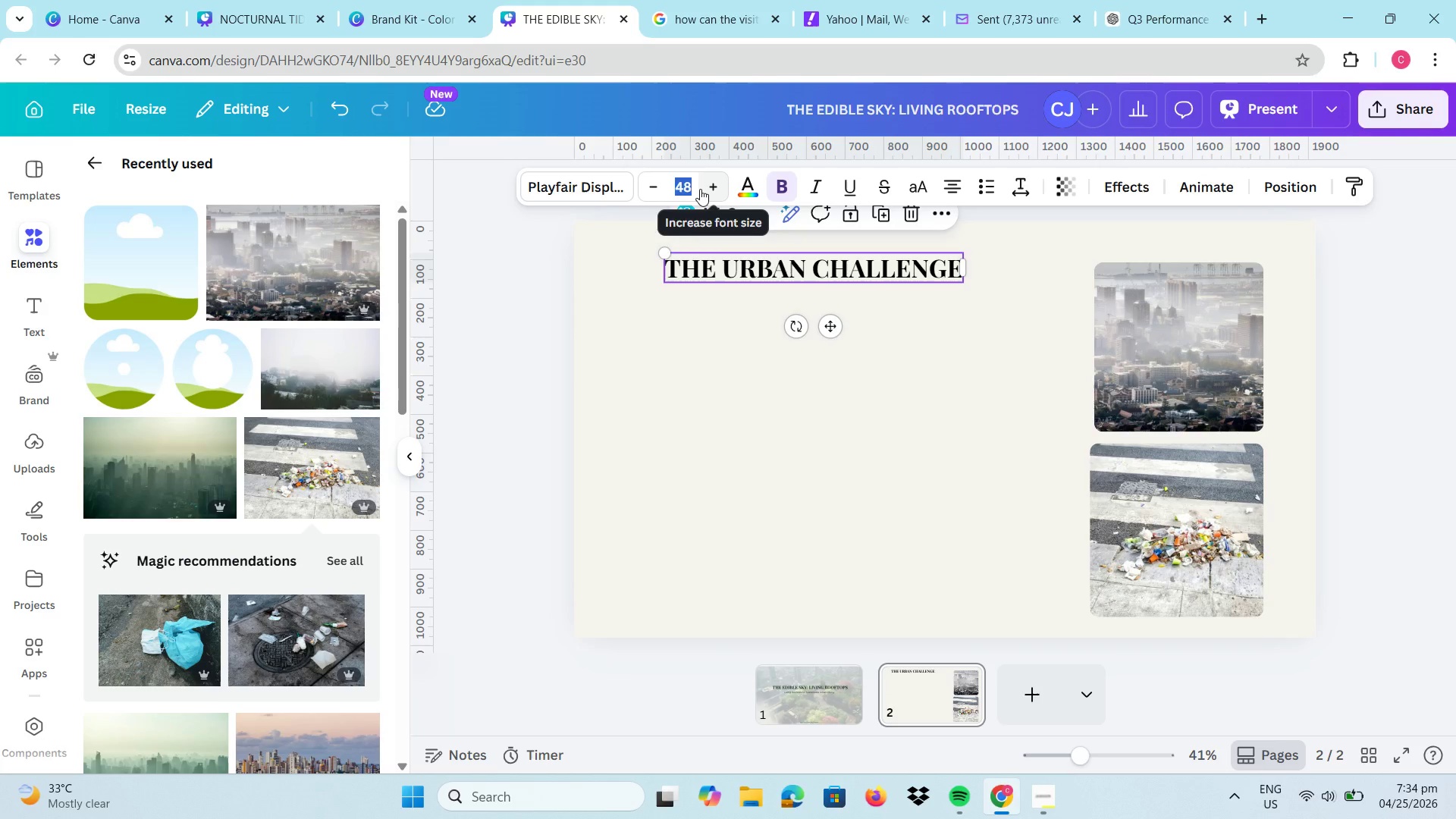 
left_click([805, 422])
 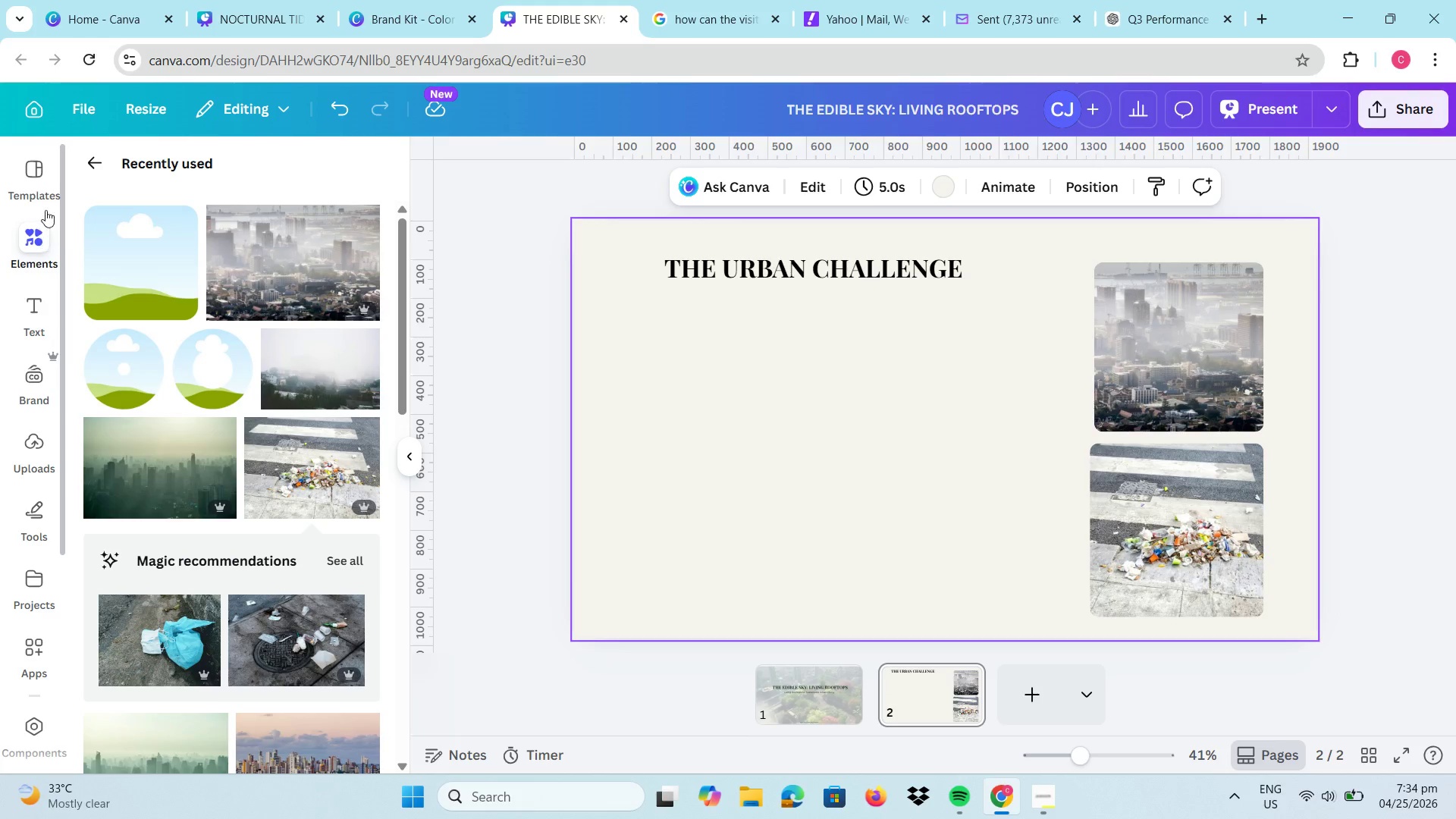 
left_click([39, 298])
 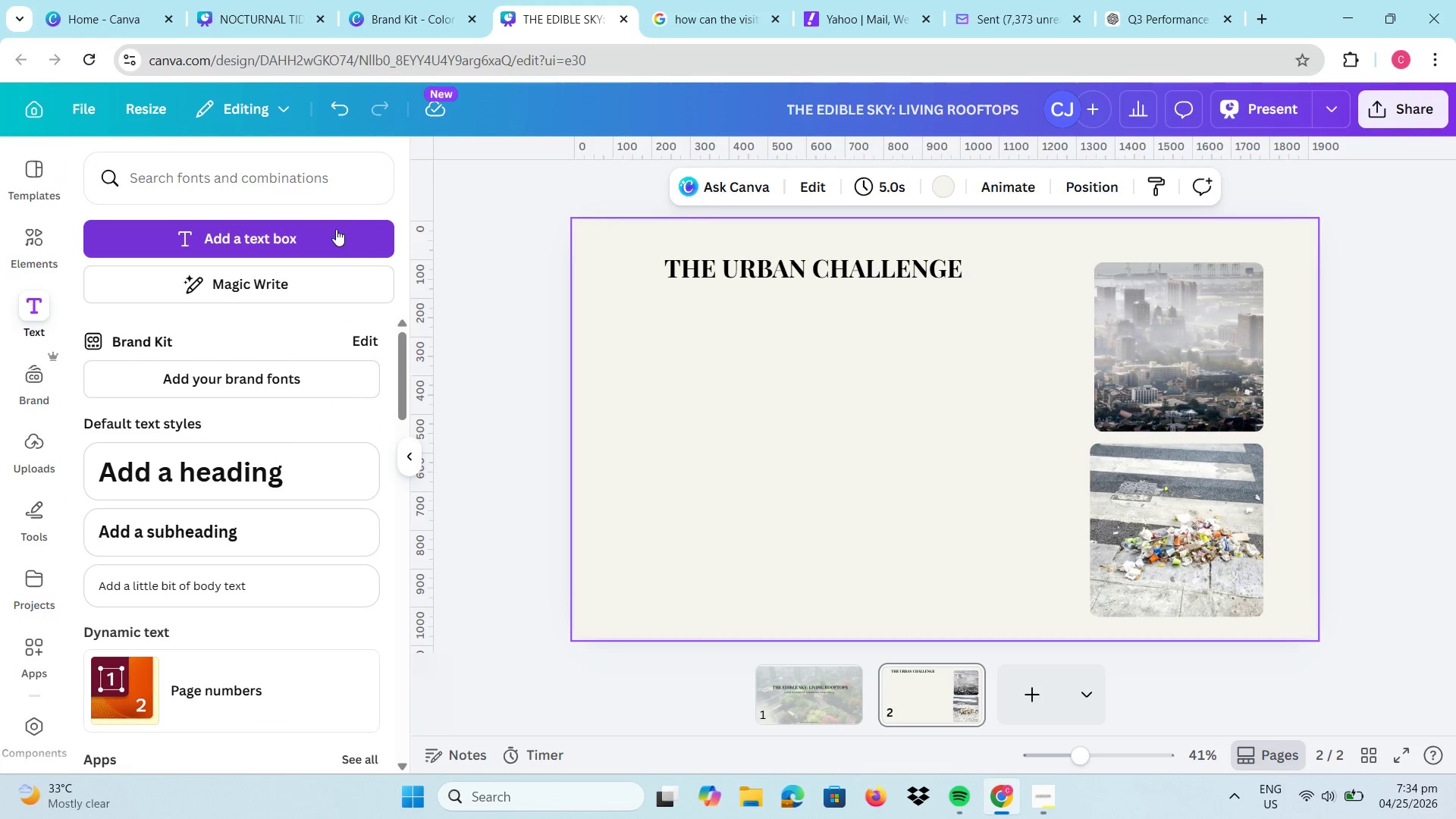 
left_click([335, 229])
 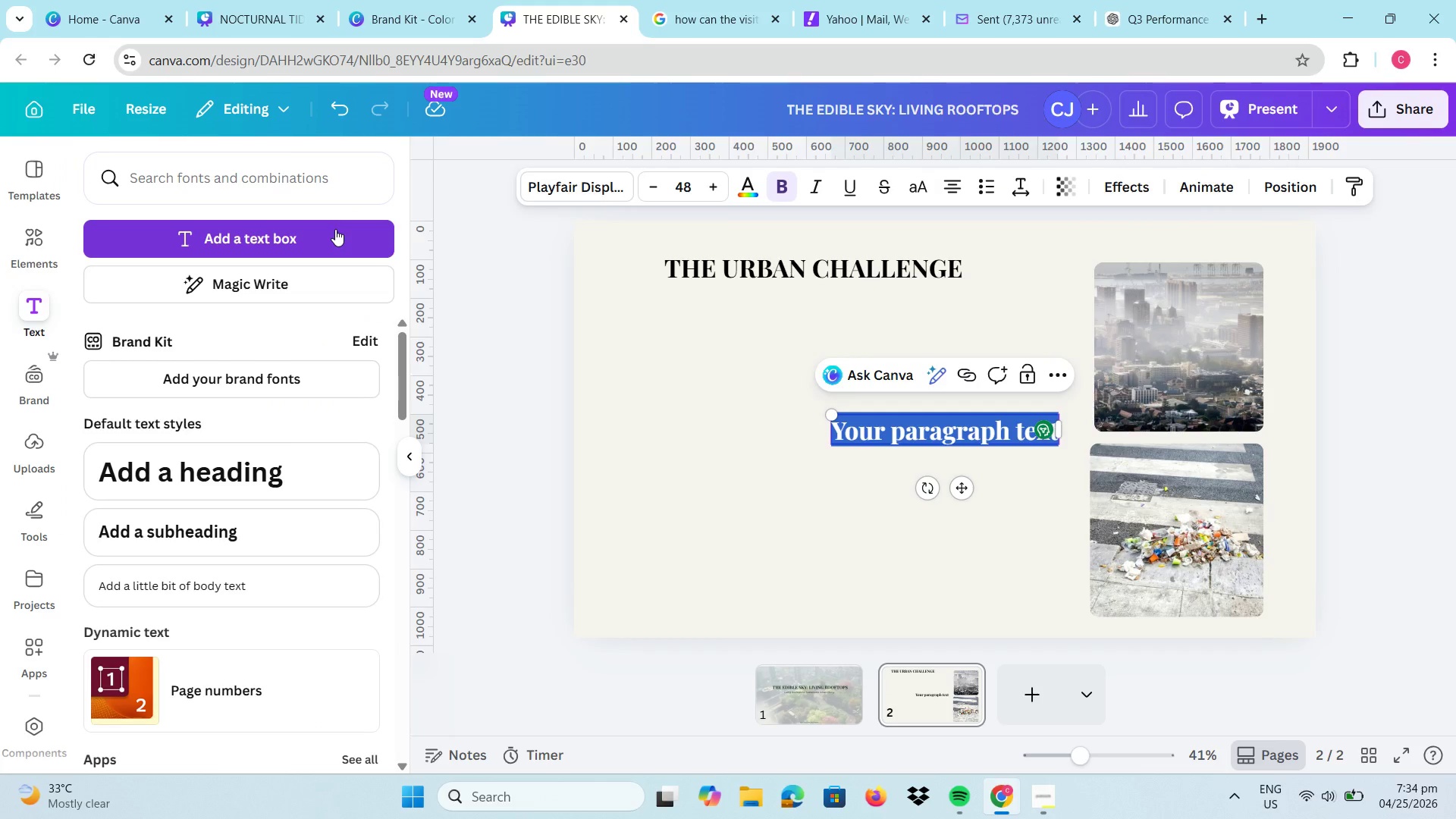 
type(Cities trap heat, increasing temperateue)
key(Backspace)
key(Backspace)
key(Backspace)
key(Backspace)
type(tures and energy demand)
 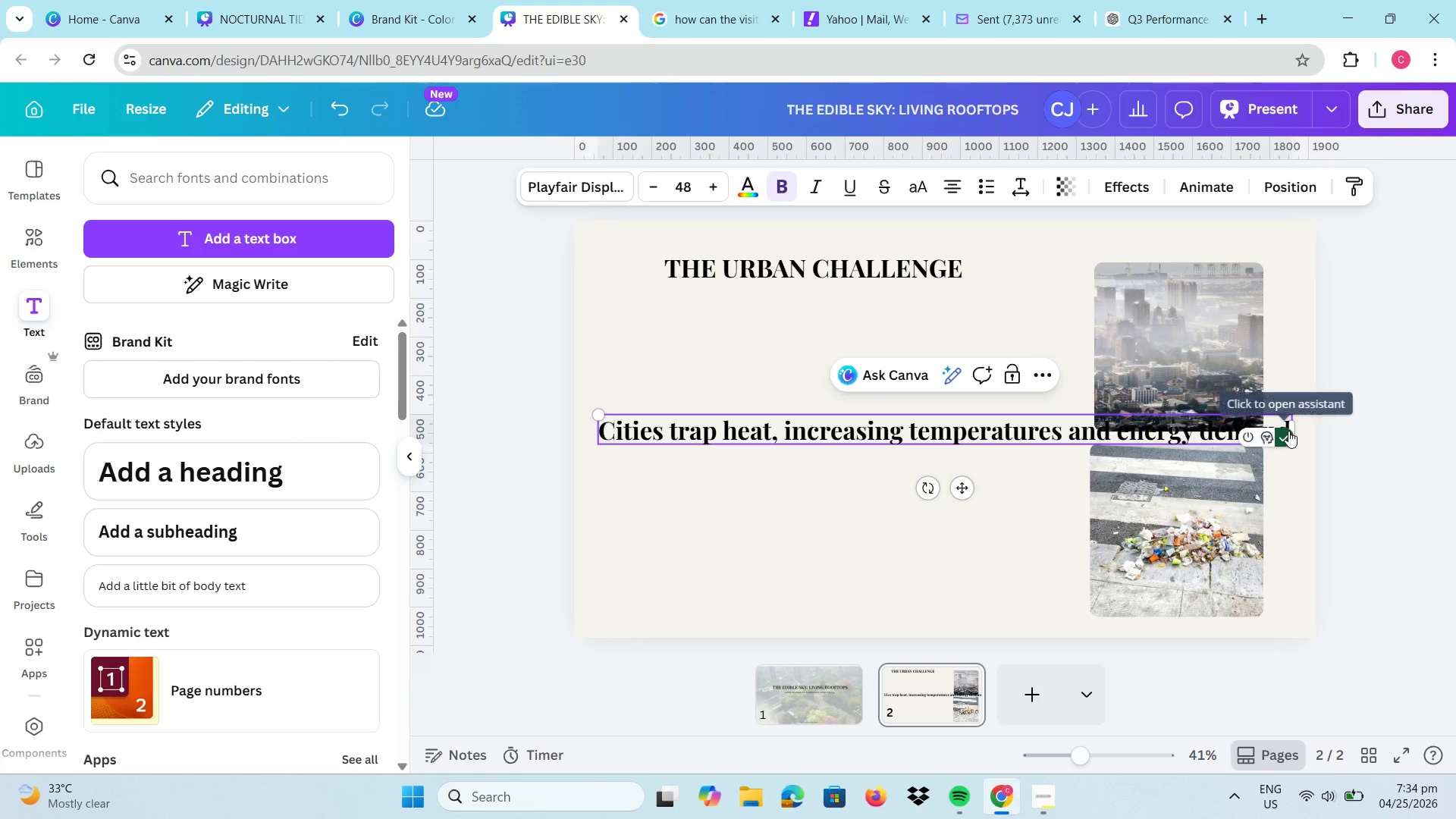 
left_click_drag(start_coordinate=[1296, 426], to_coordinate=[1026, 422])
 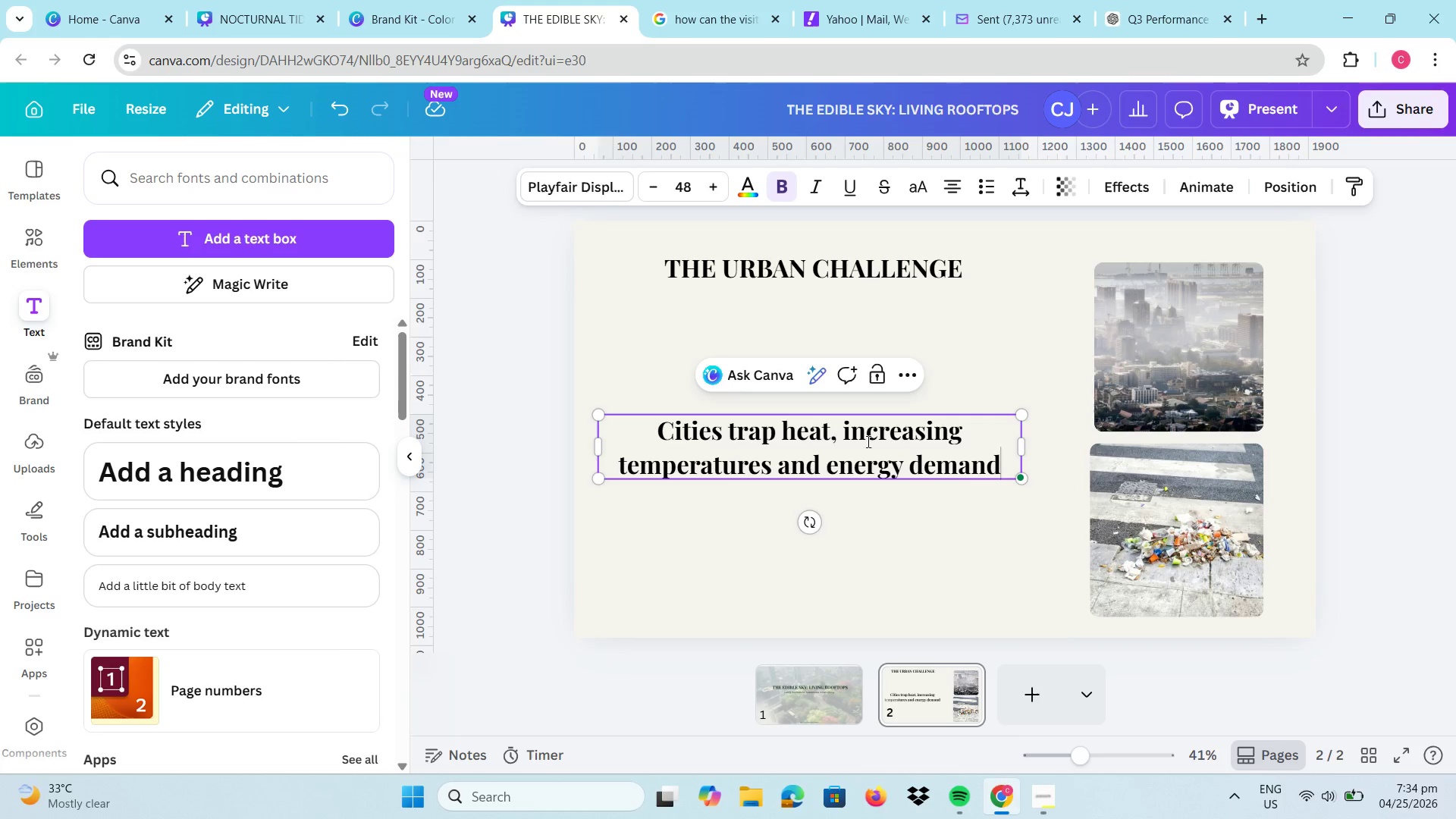 
left_click([867, 443])
 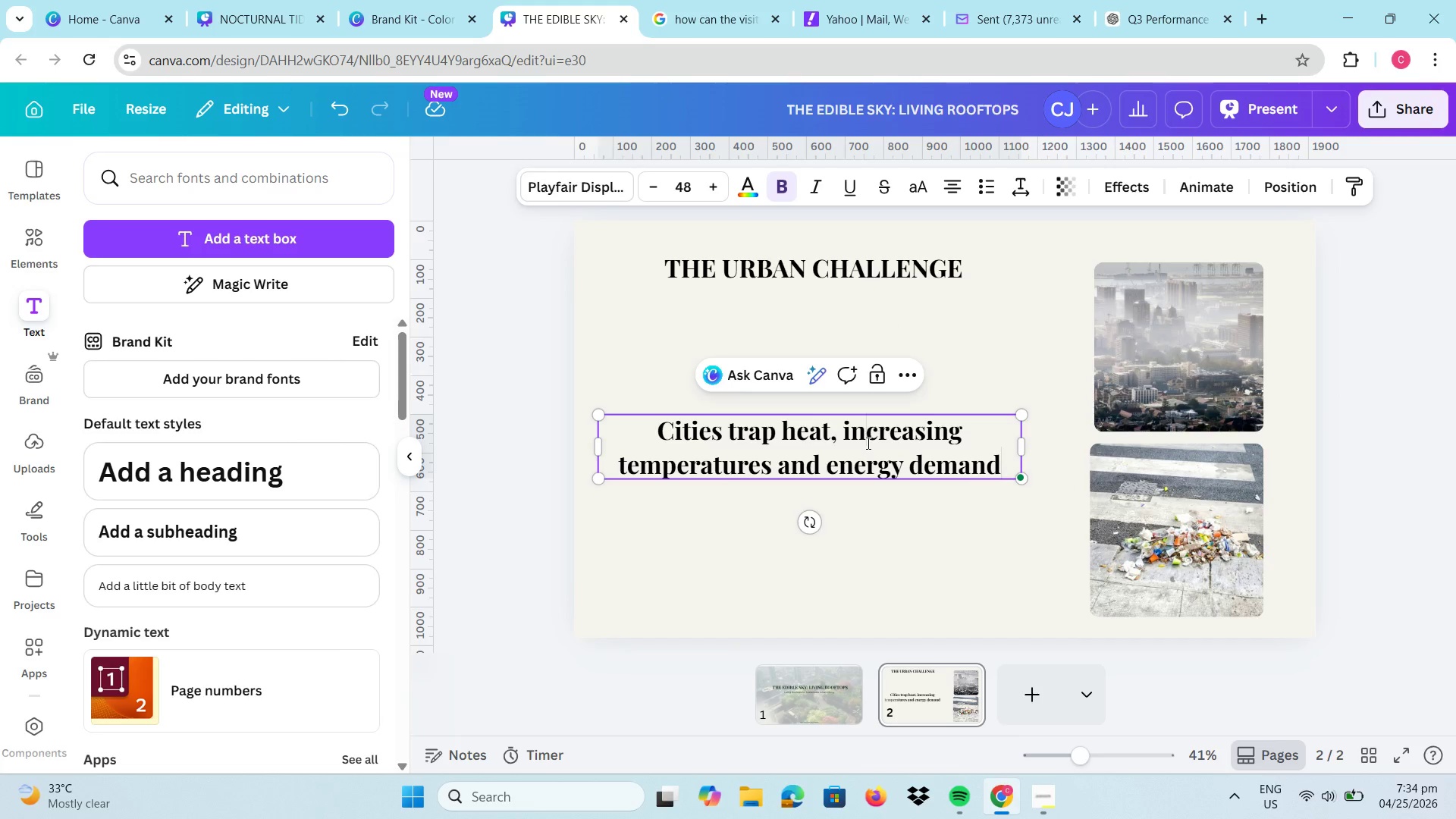 
key(Control+A)
 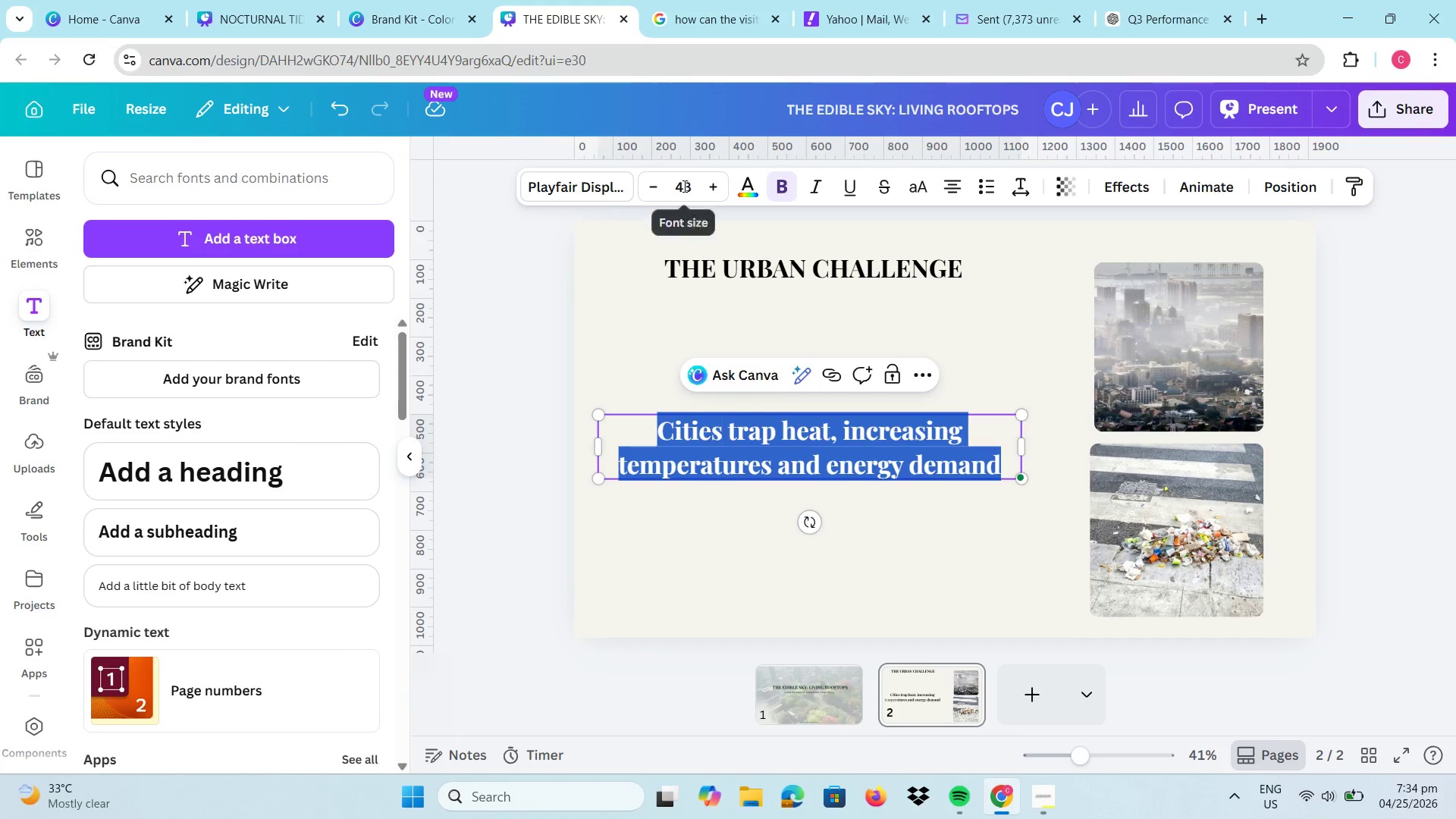 
left_click([683, 186])
 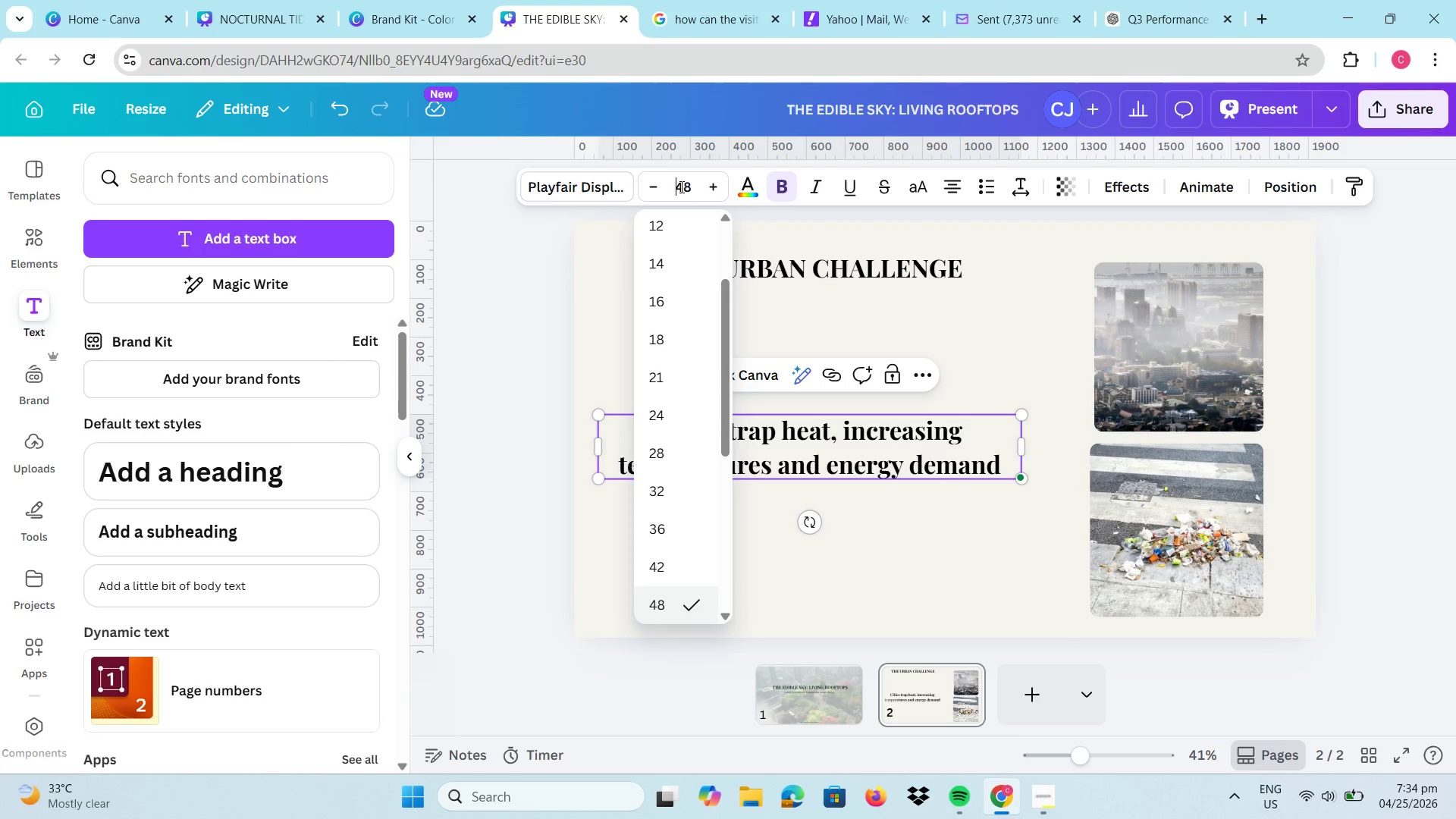 
left_click_drag(start_coordinate=[674, 186], to_coordinate=[689, 187])
 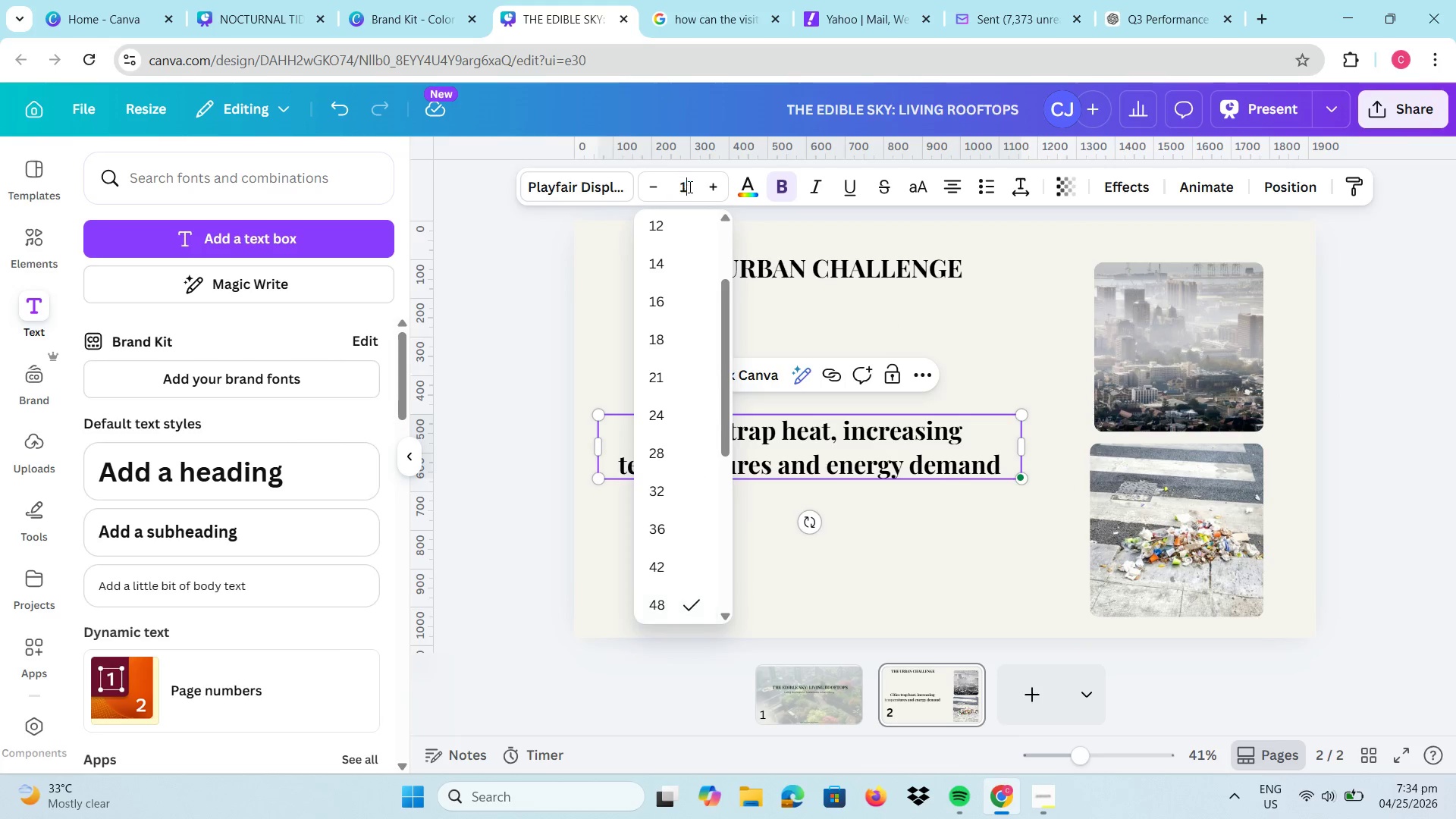 
key(Numpad1)
 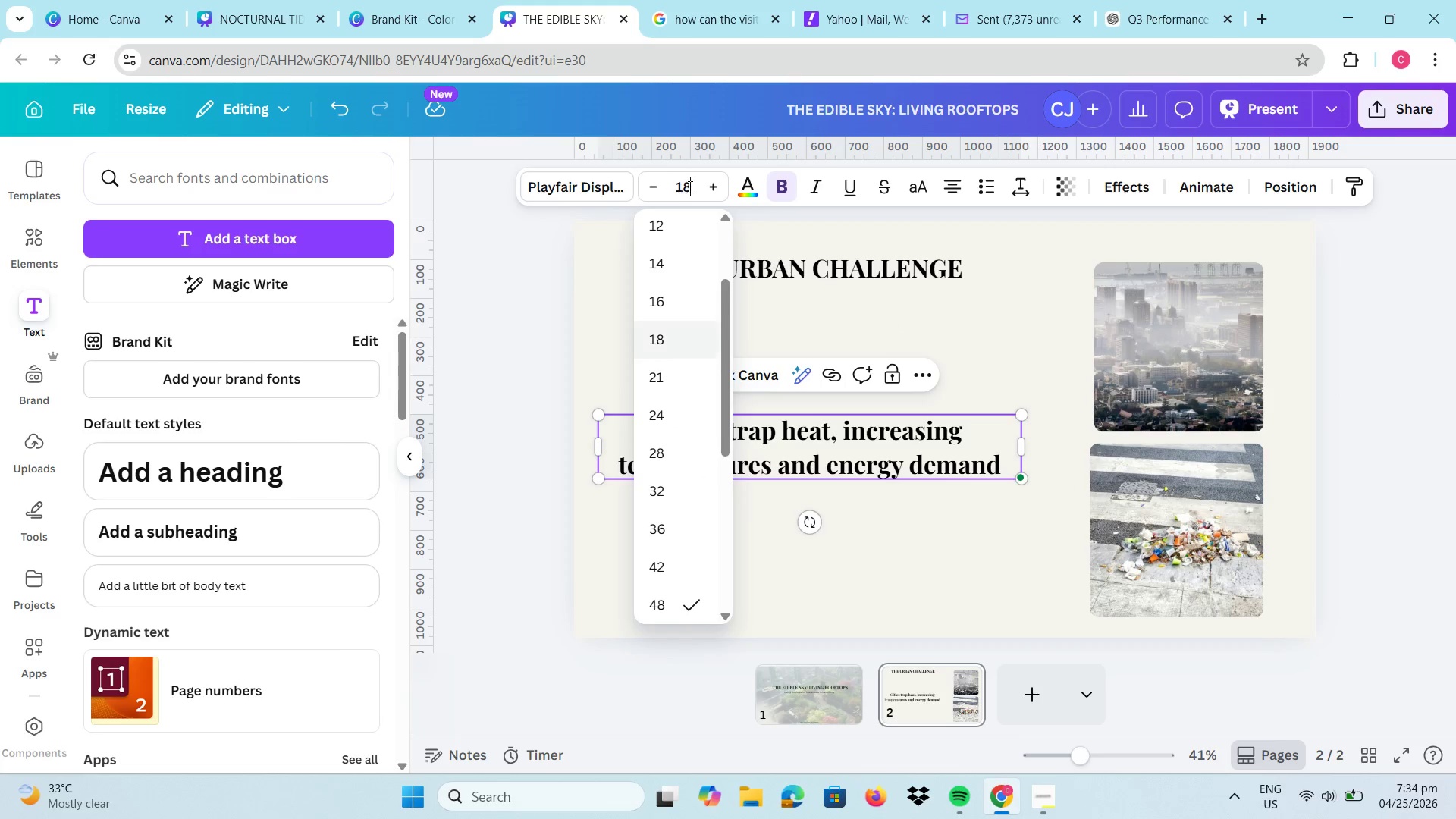 
key(Numpad8)
 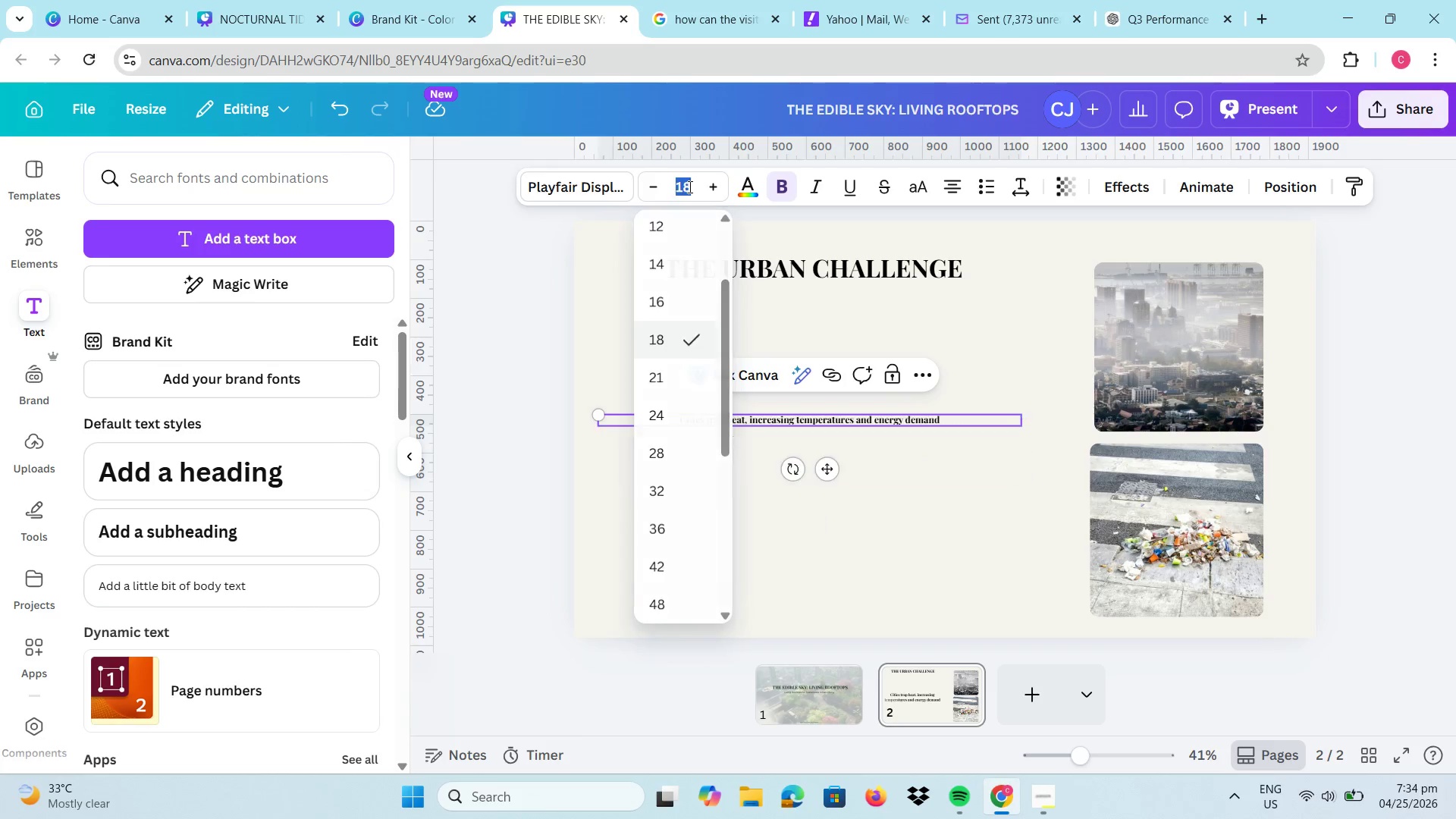 
key(Enter)
 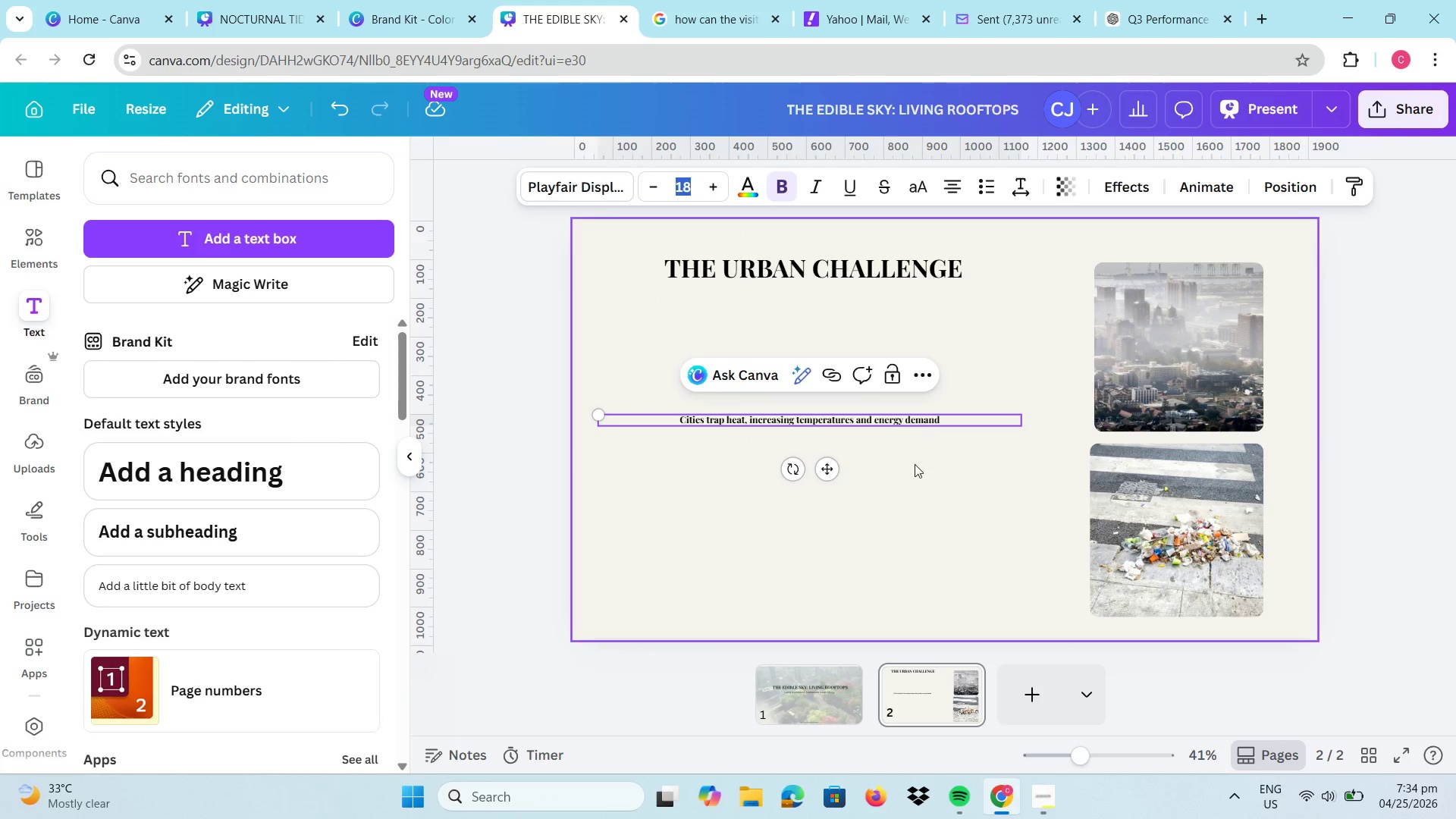 
left_click_drag(start_coordinate=[824, 470], to_coordinate=[824, 400])
 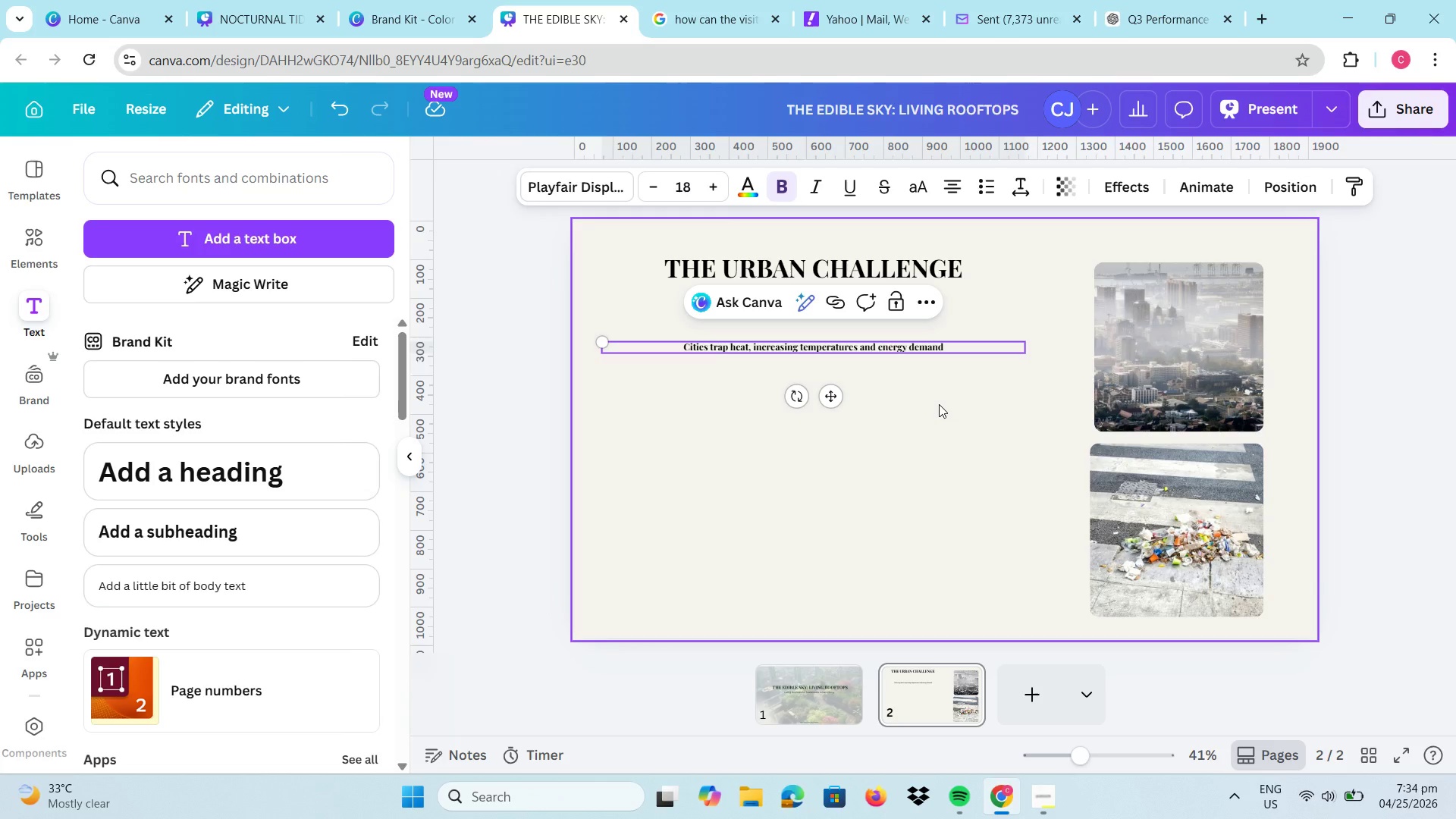 
wait(11.17)
 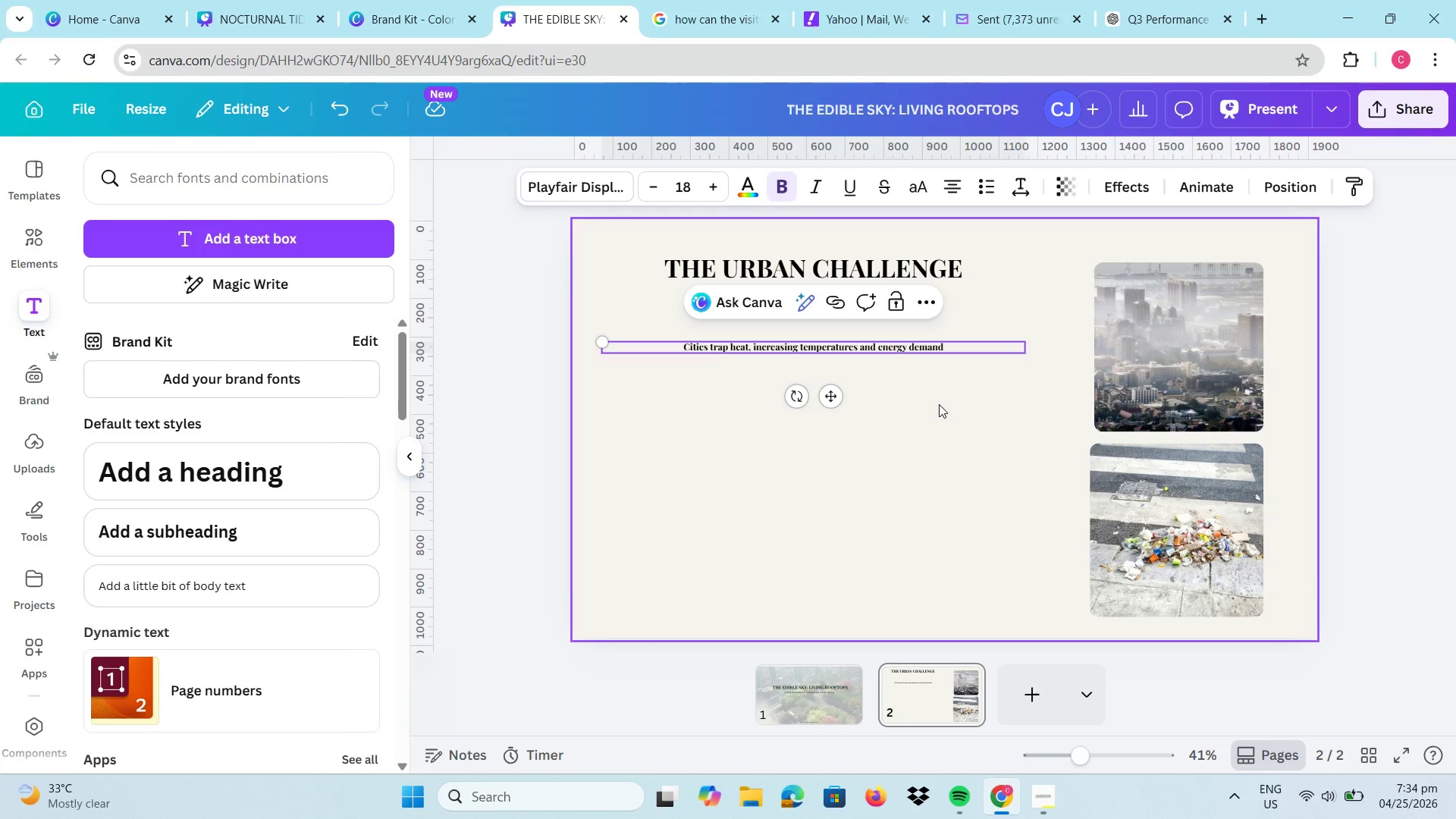 
left_click_drag(start_coordinate=[676, 180], to_coordinate=[696, 186])
 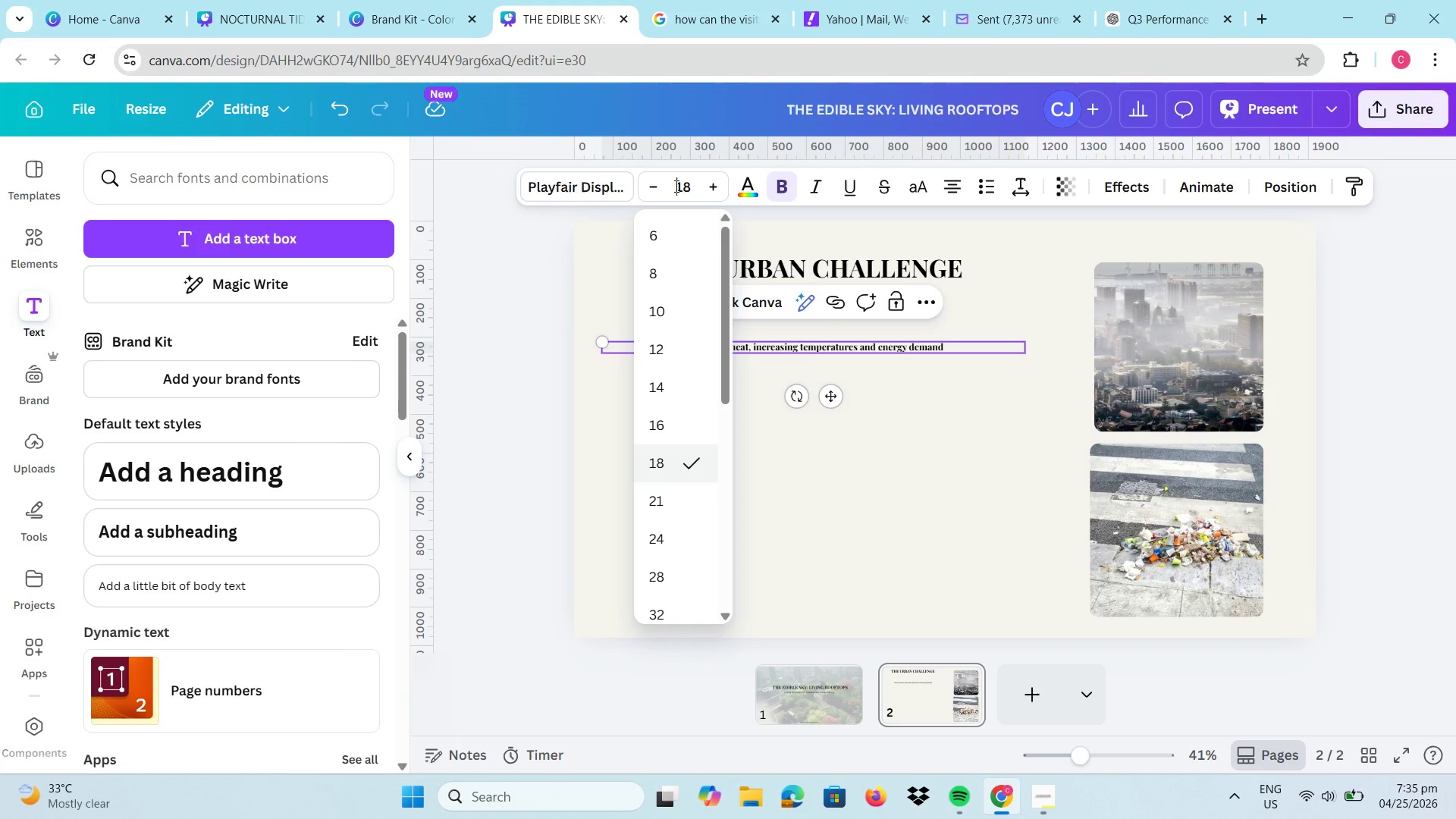 
left_click_drag(start_coordinate=[675, 186], to_coordinate=[689, 191])
 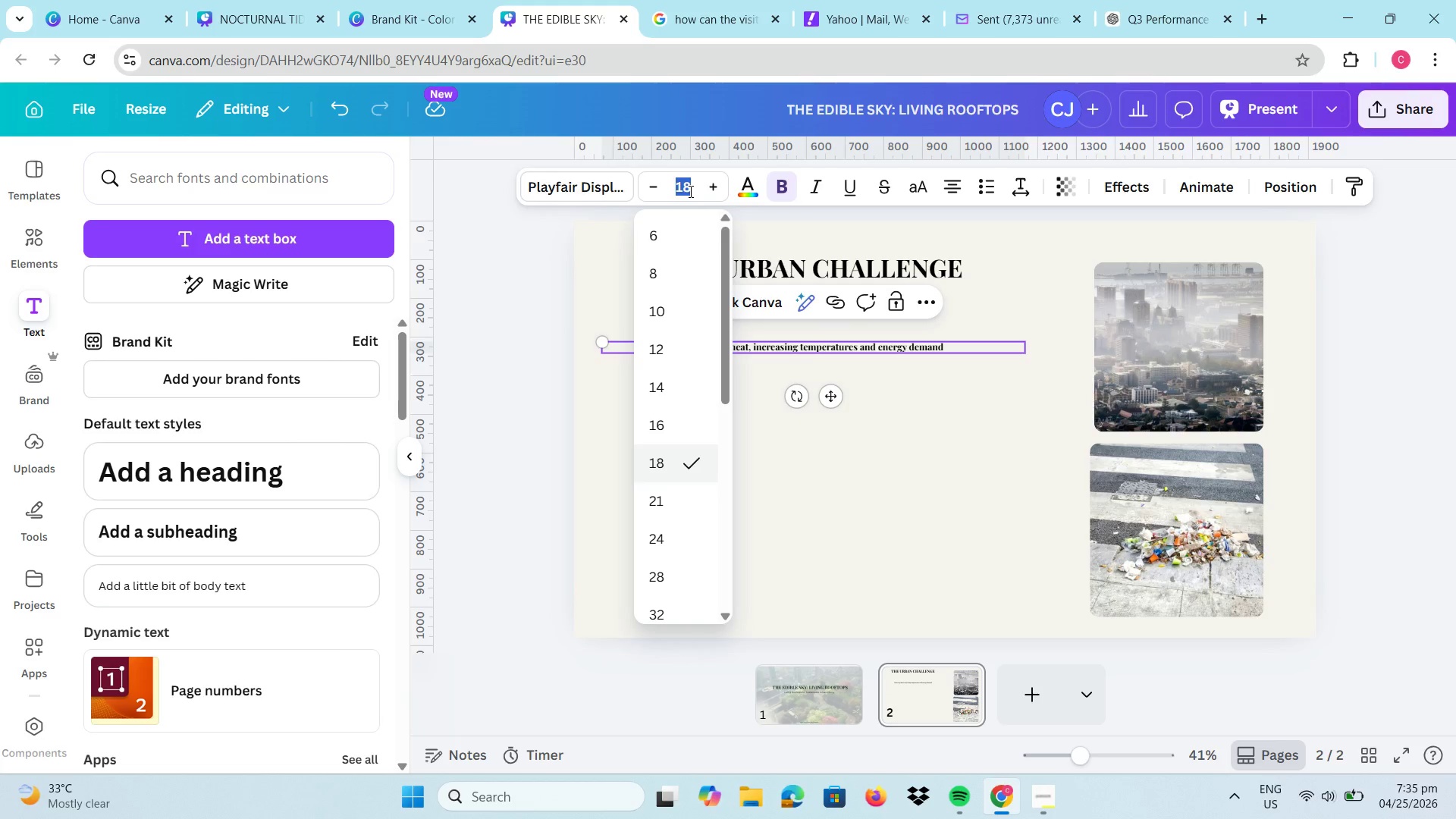 
key(Numpad3)
 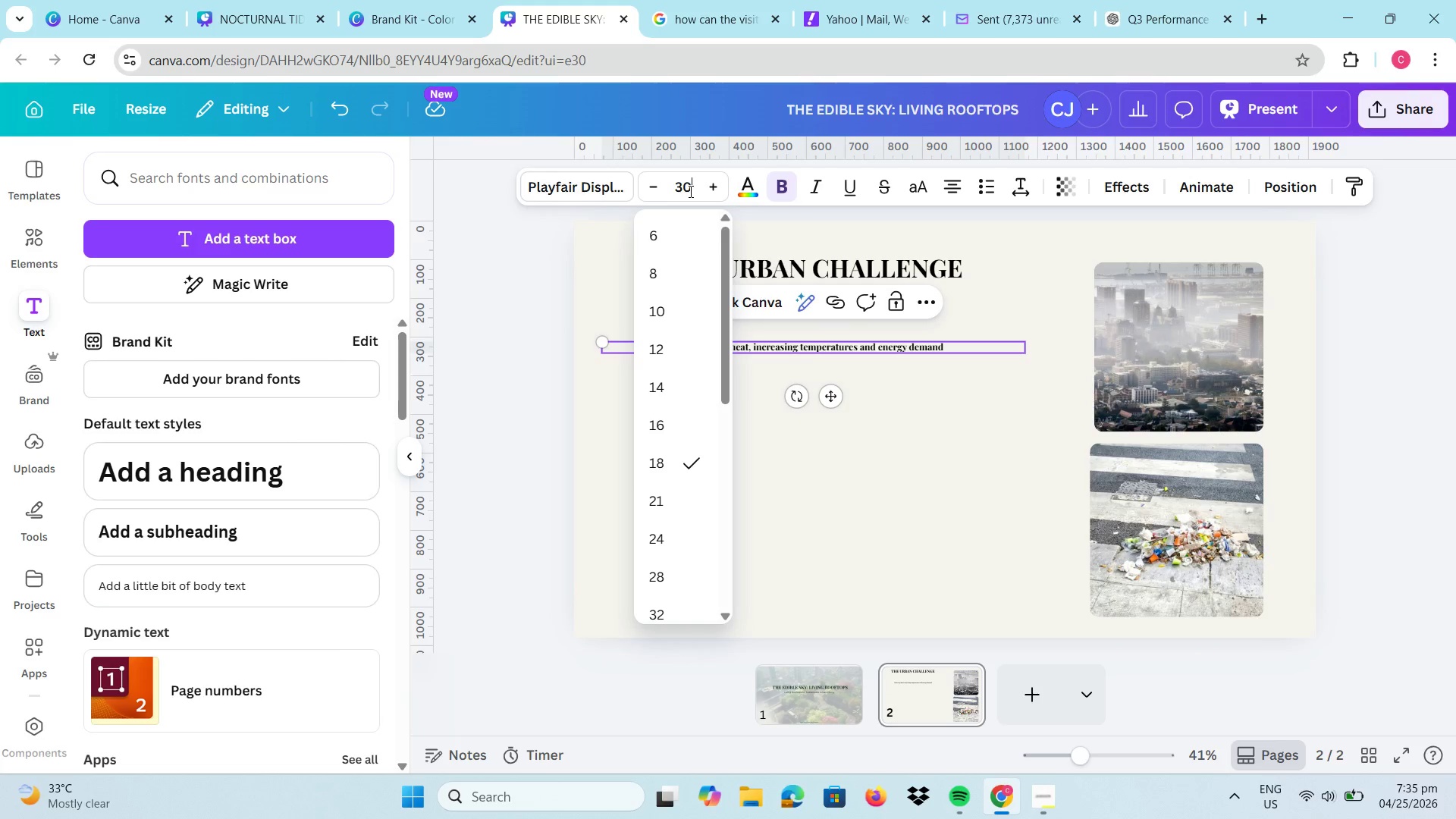 
key(Numpad0)
 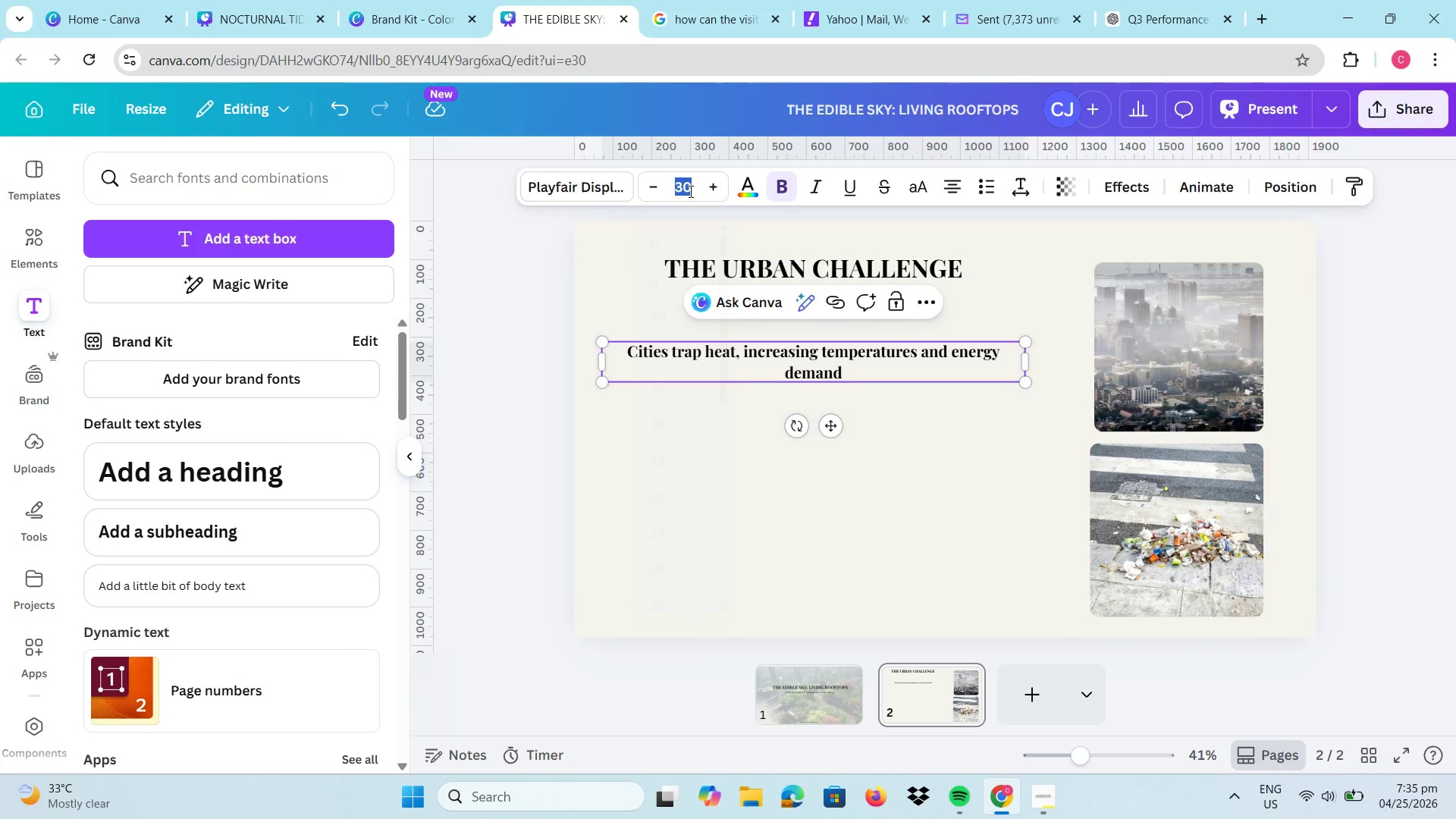 
key(Enter)
 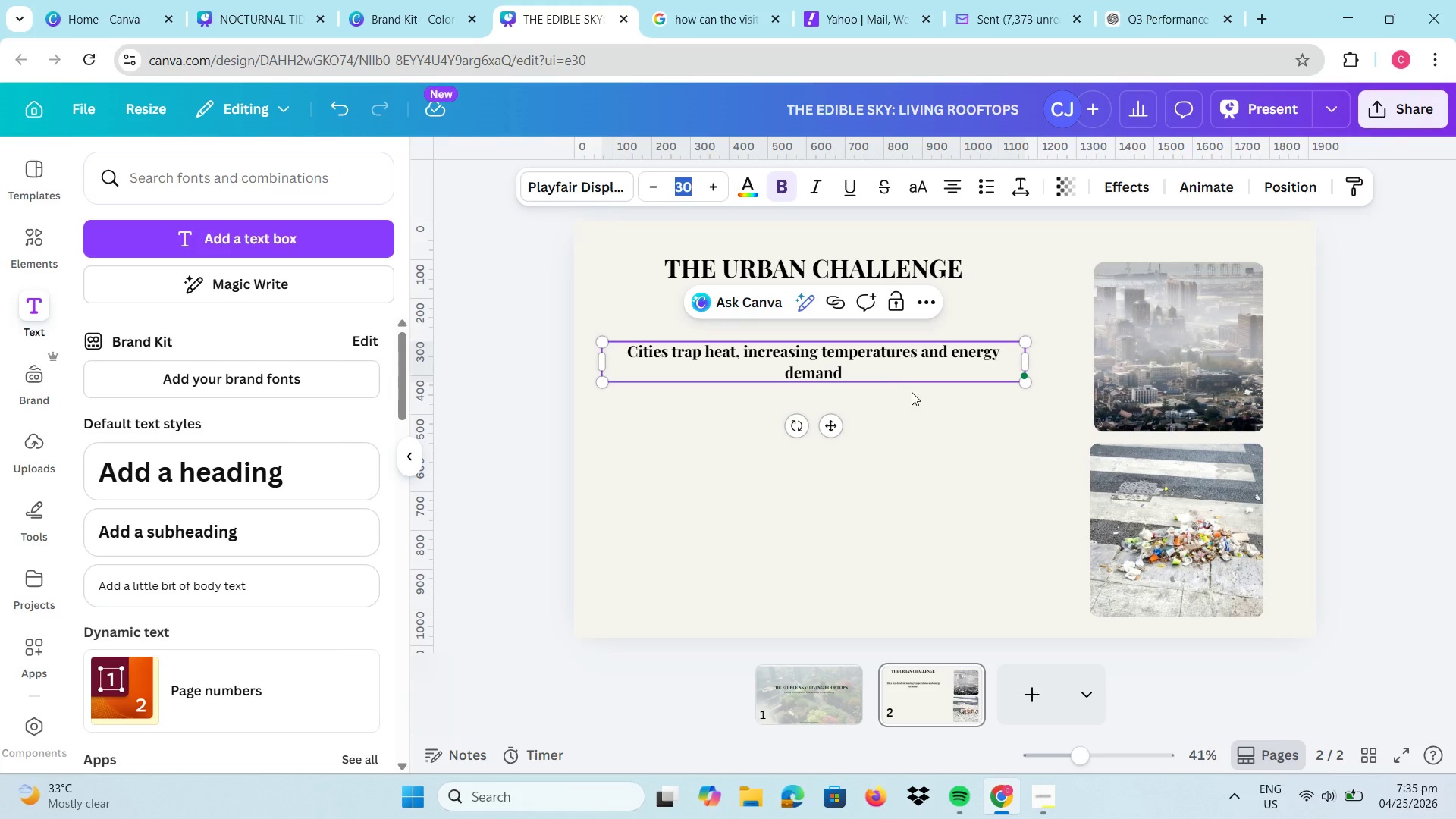 
left_click([831, 425])
 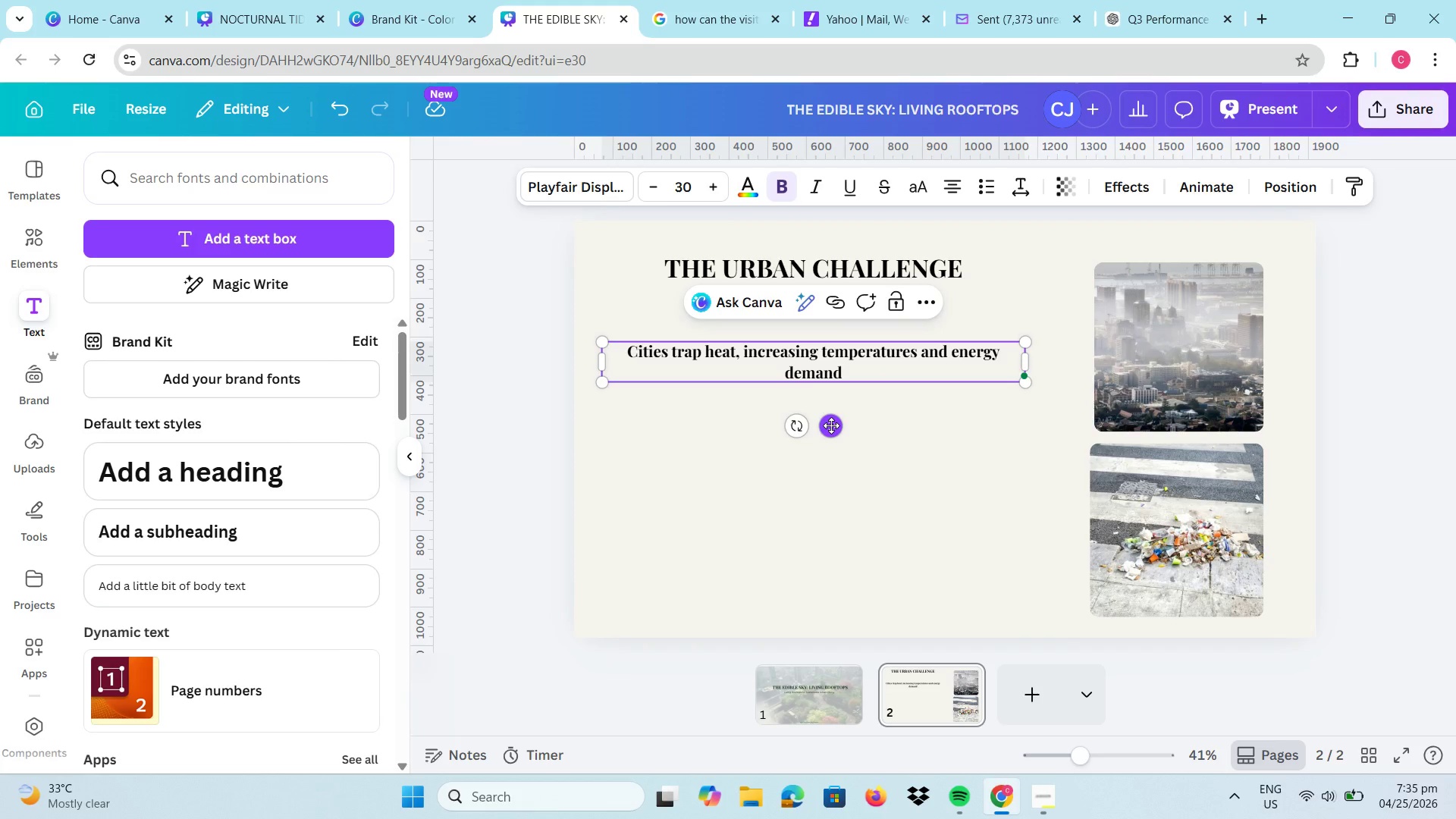 
key(Control+C)
 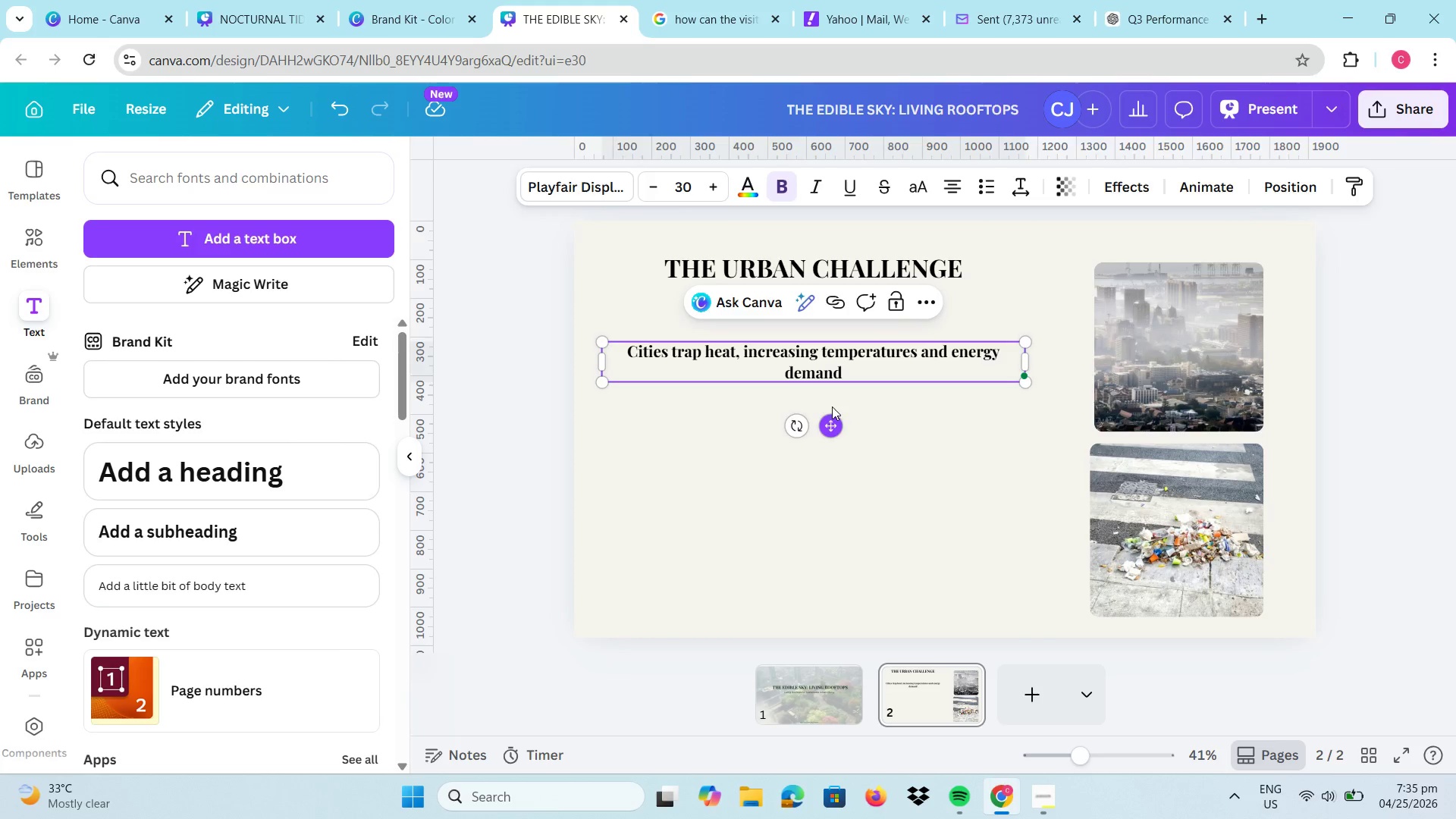 
key(Control+V)
 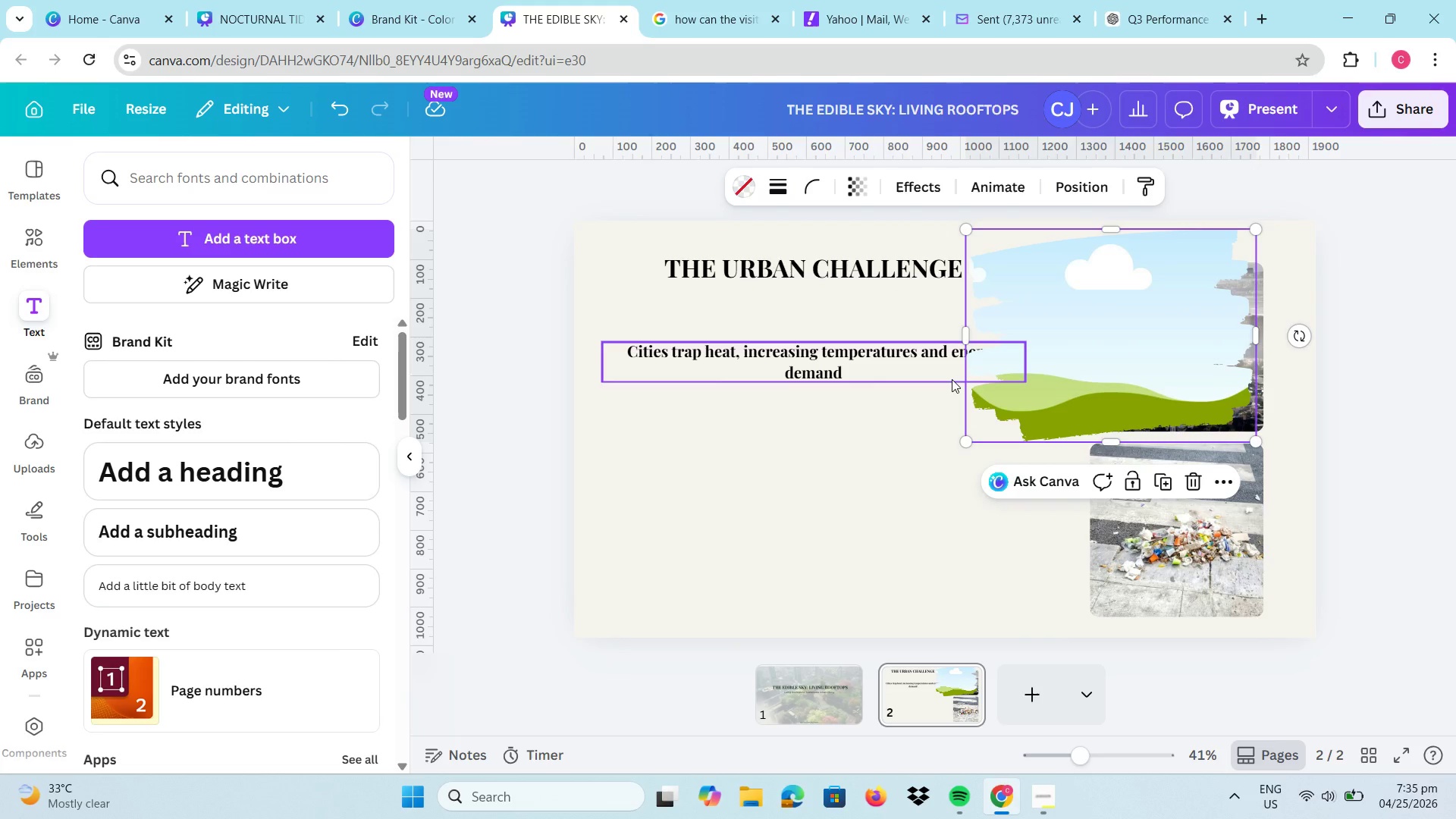 
key(Control+Z)
 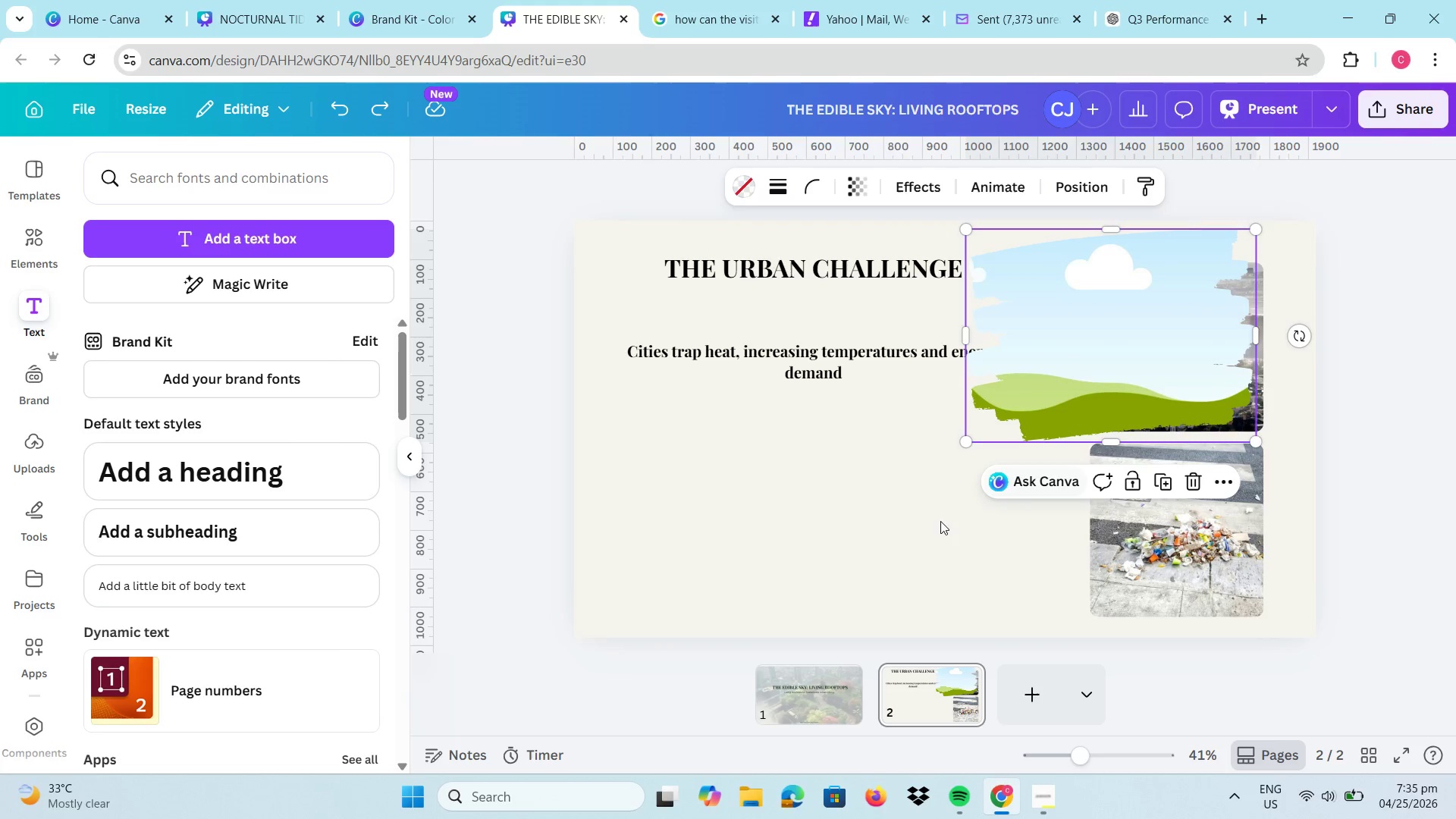 
left_click([932, 529])
 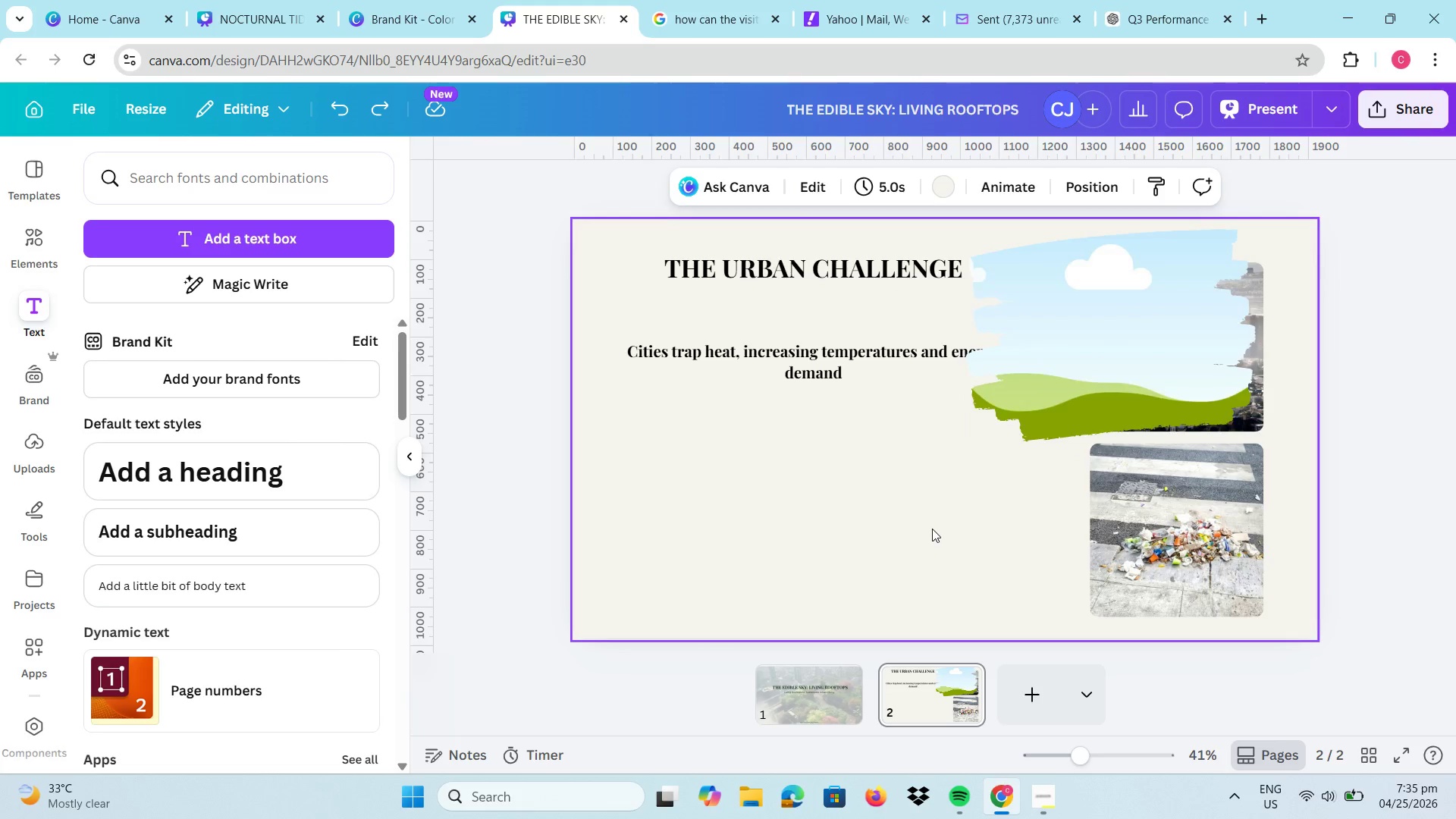 
key(Control+Z)
 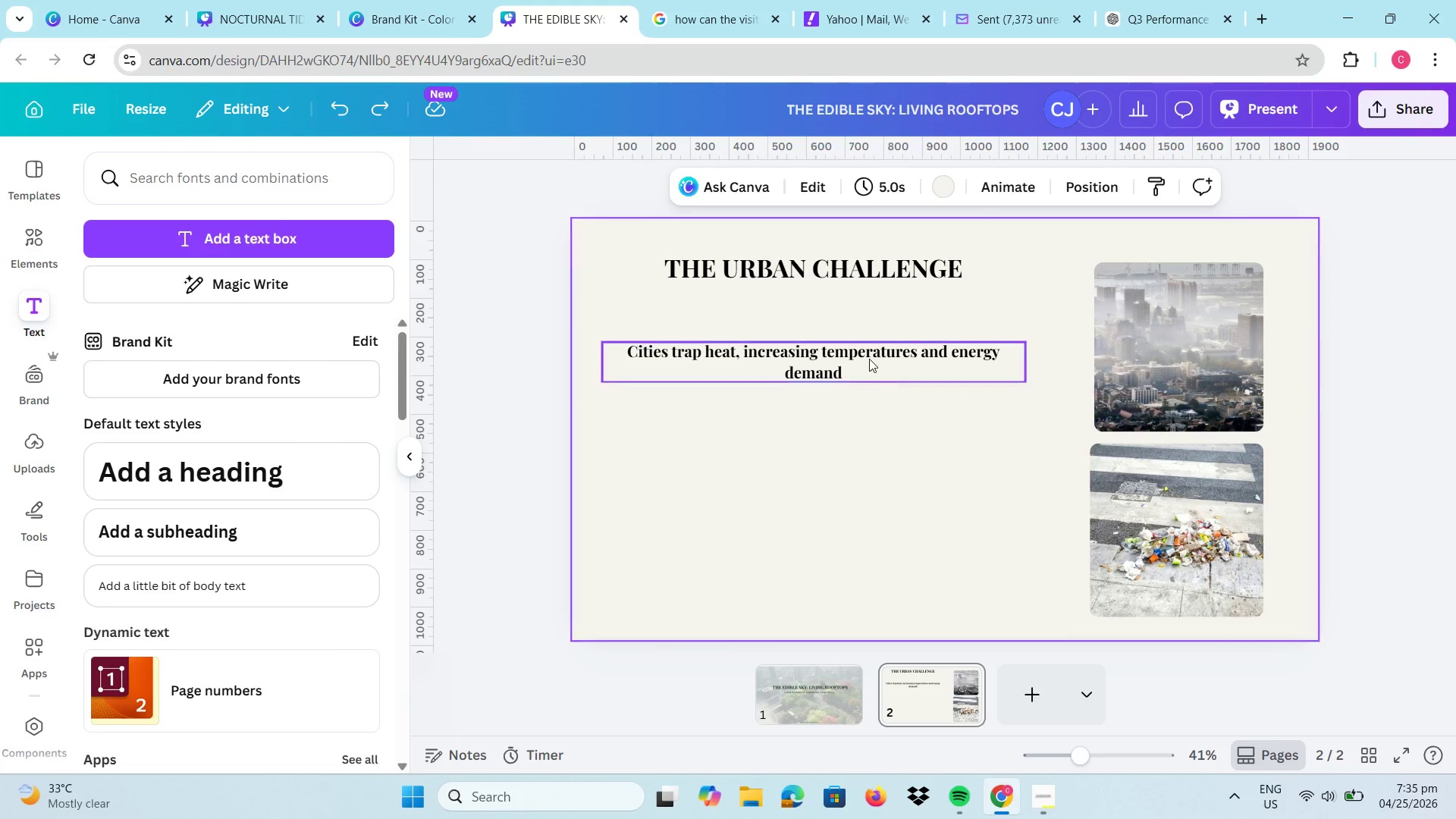 
left_click([869, 358])
 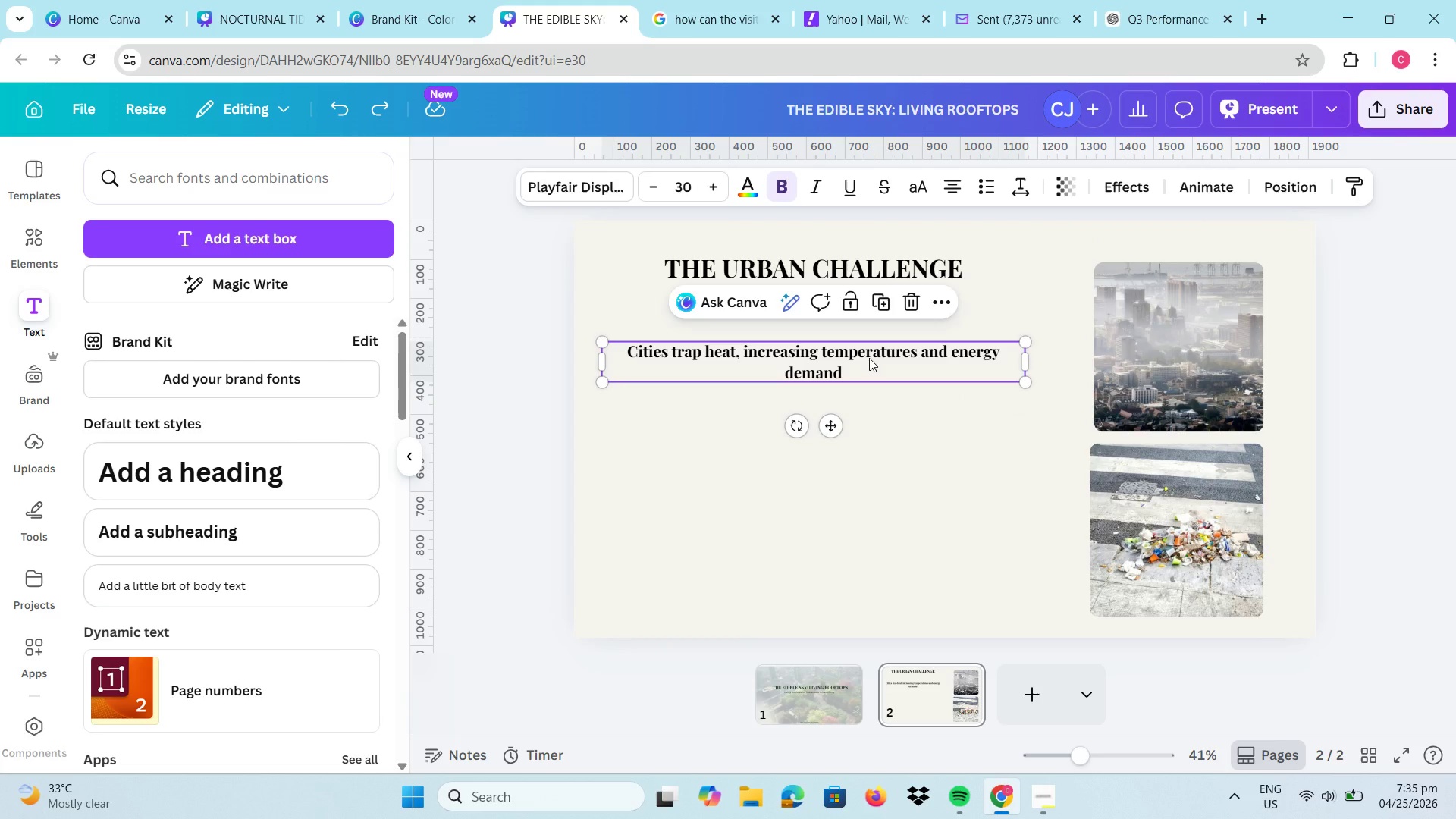 
key(Control+C)
 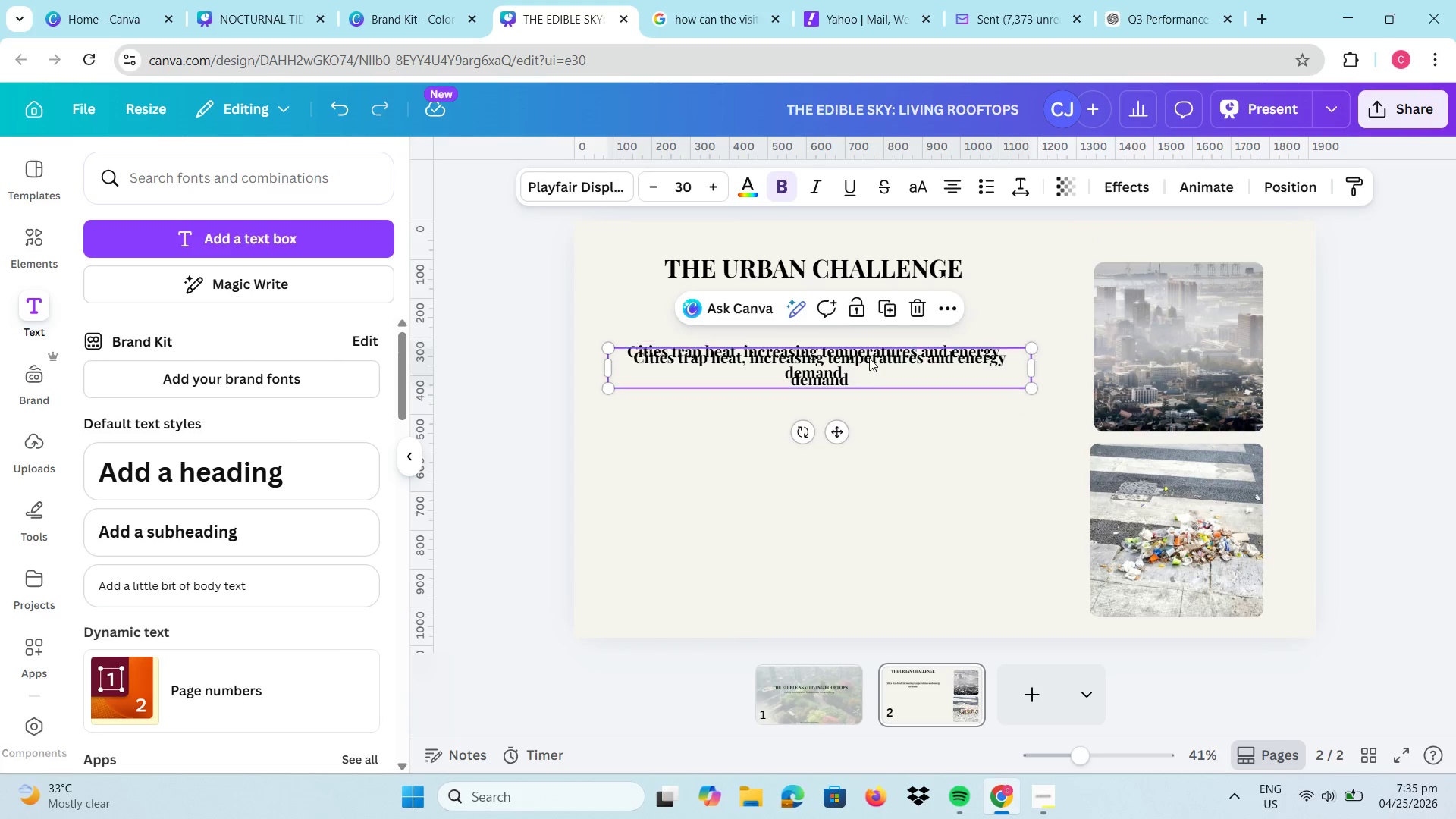 
key(Control+V)
 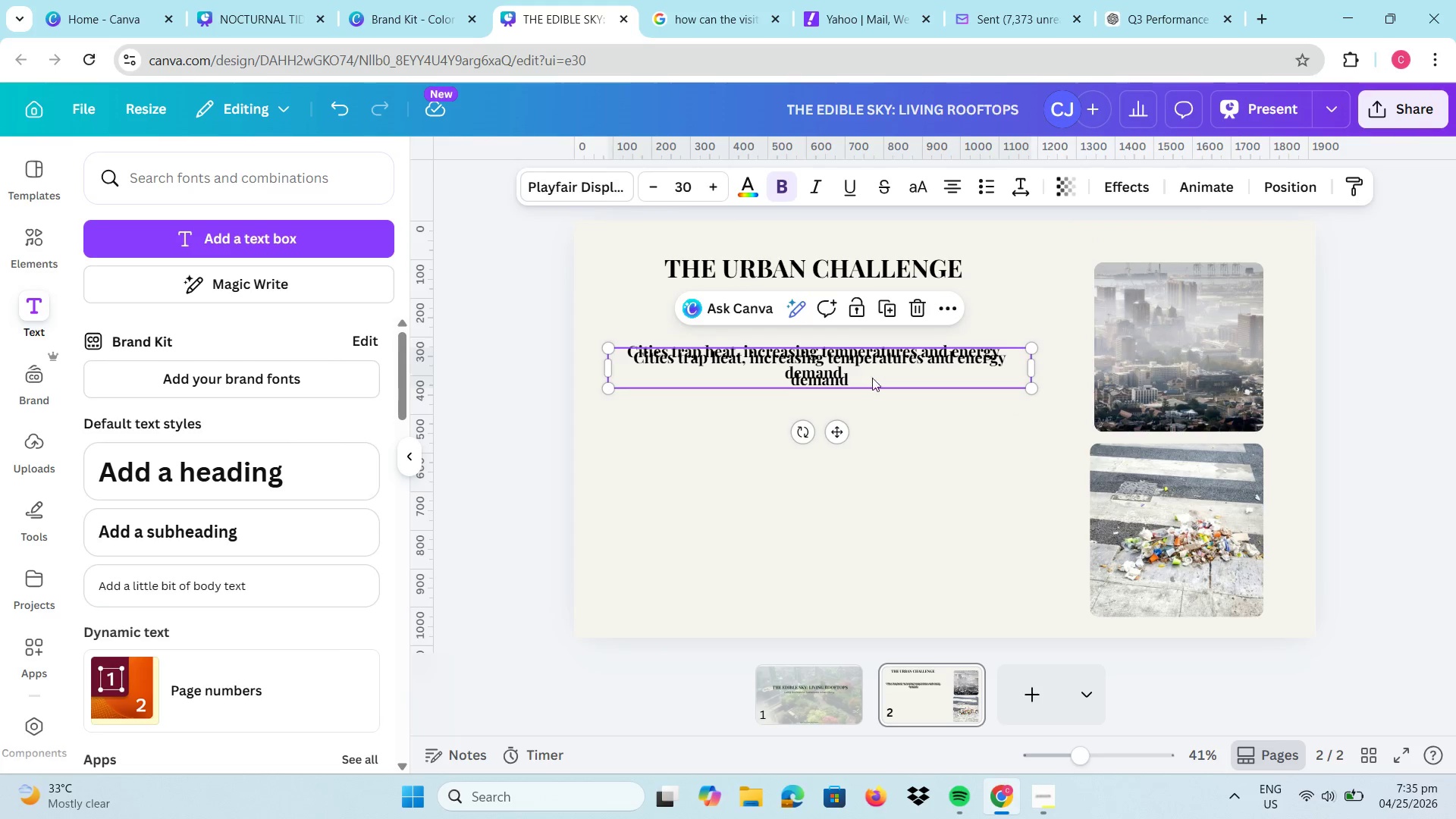 
left_click_drag(start_coordinate=[871, 370], to_coordinate=[871, 425])
 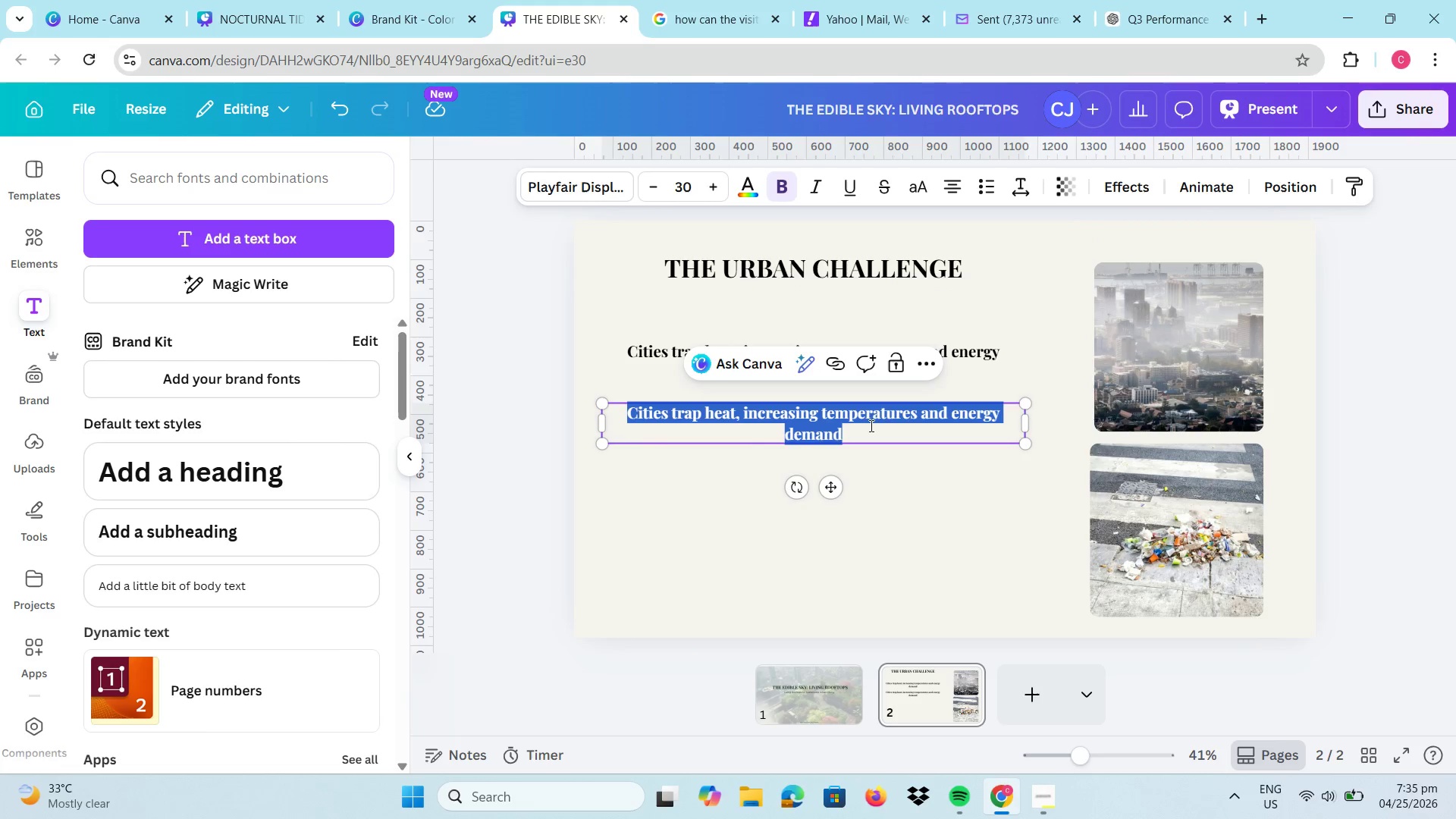 
double_click([871, 425])
 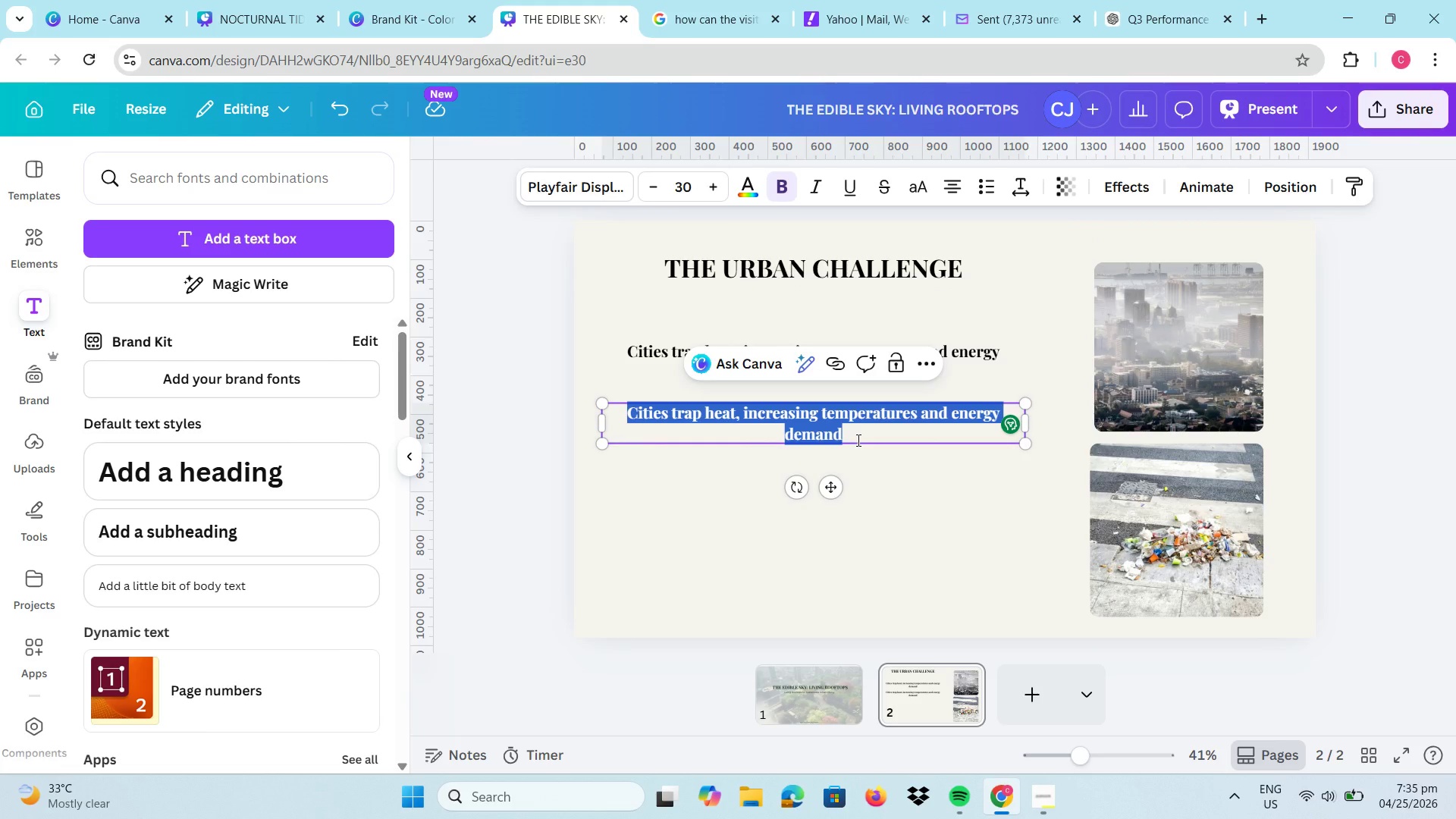 
type(Organic waste continues to rise with limited processing systems)
 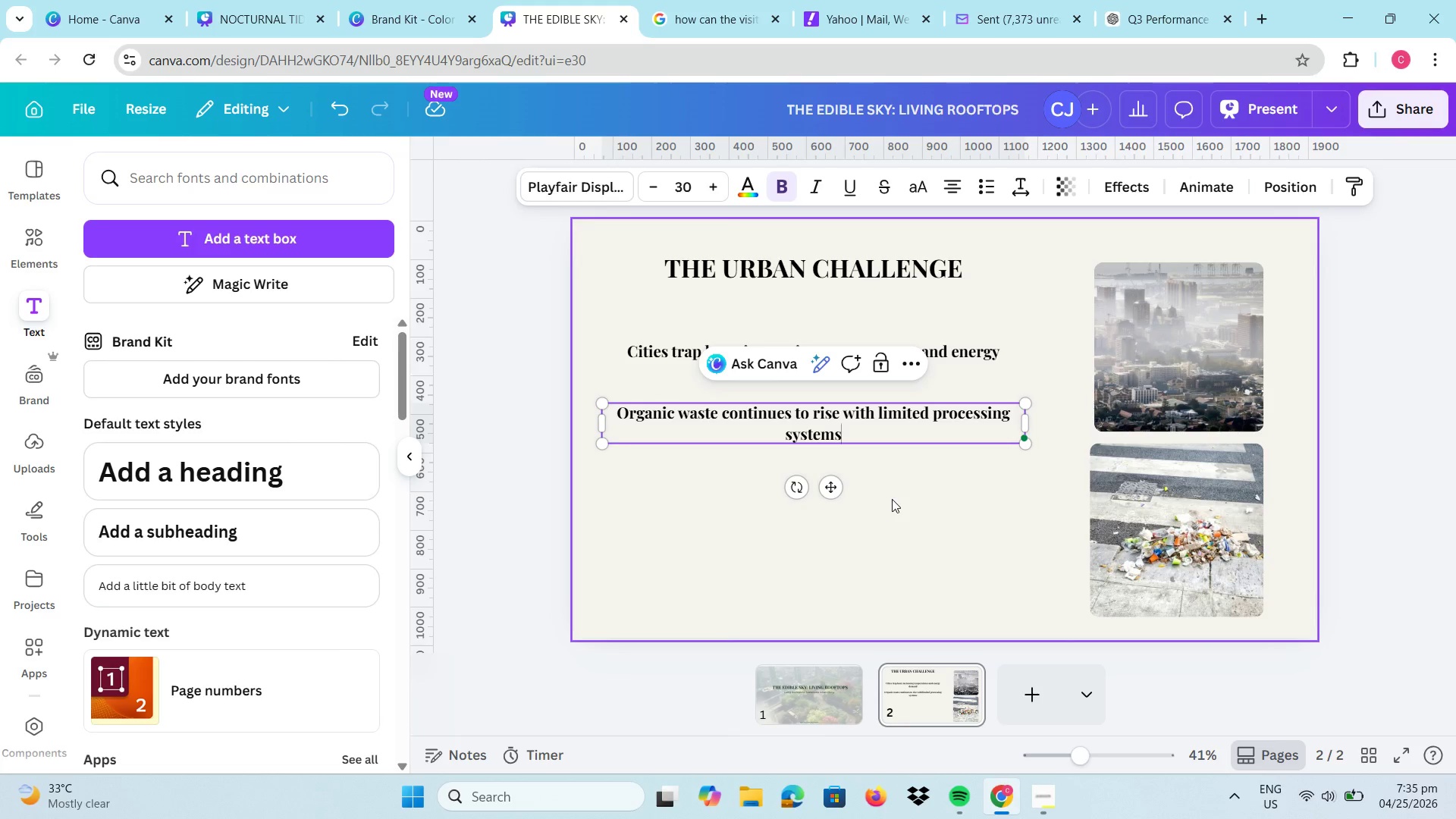 
left_click([906, 528])
 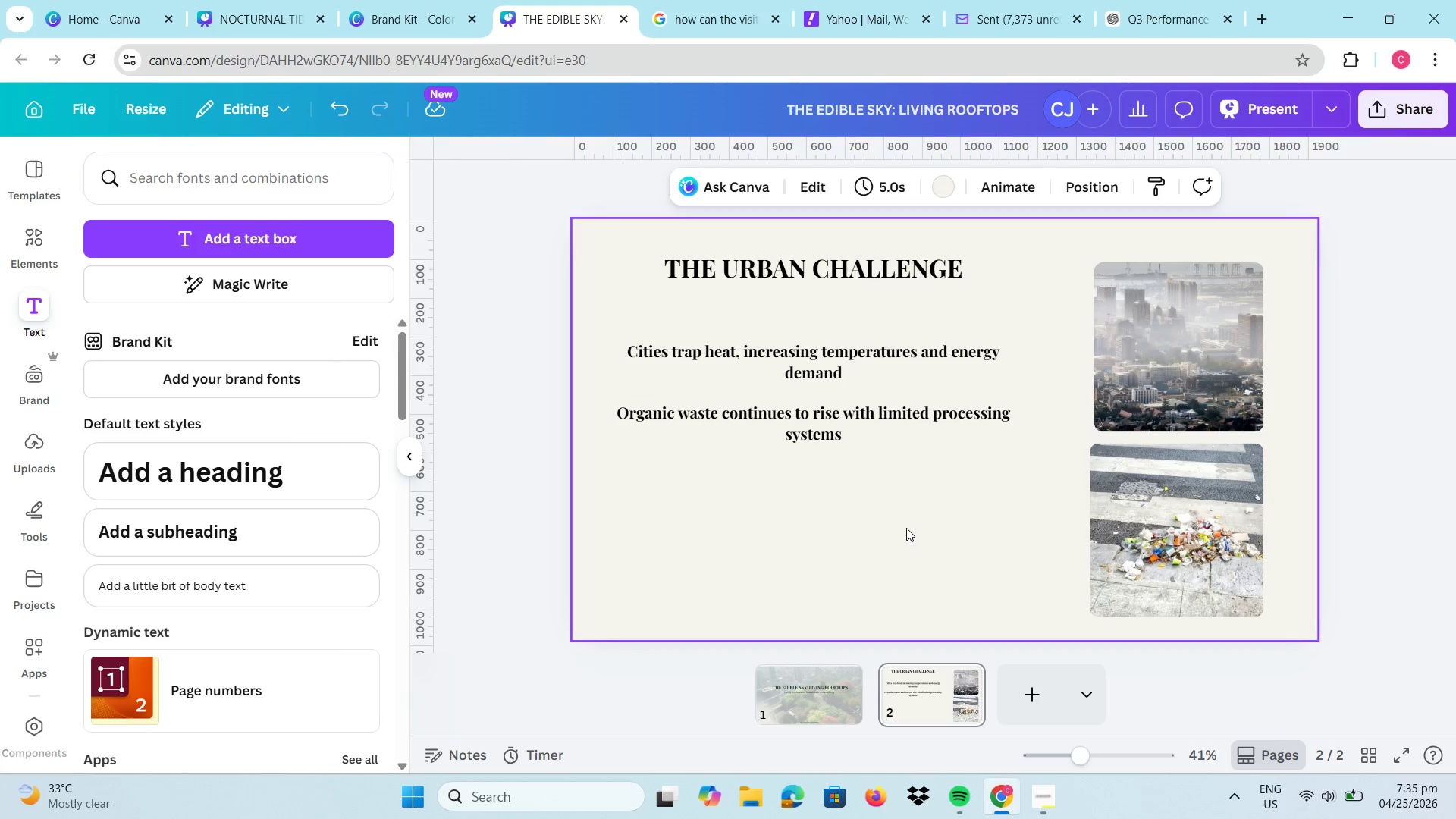 
key(Control+V)
 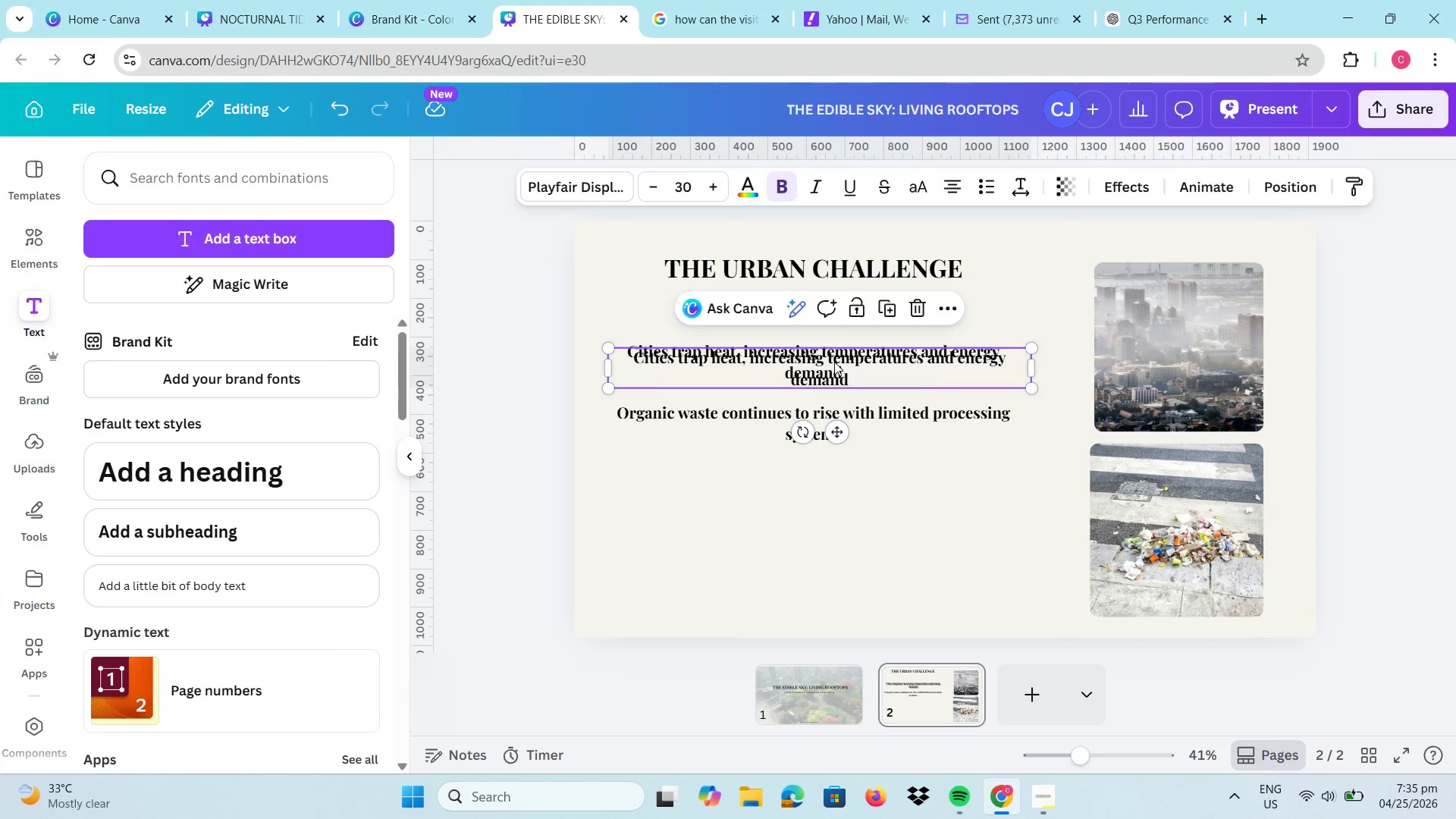 
left_click_drag(start_coordinate=[834, 362], to_coordinate=[836, 474])
 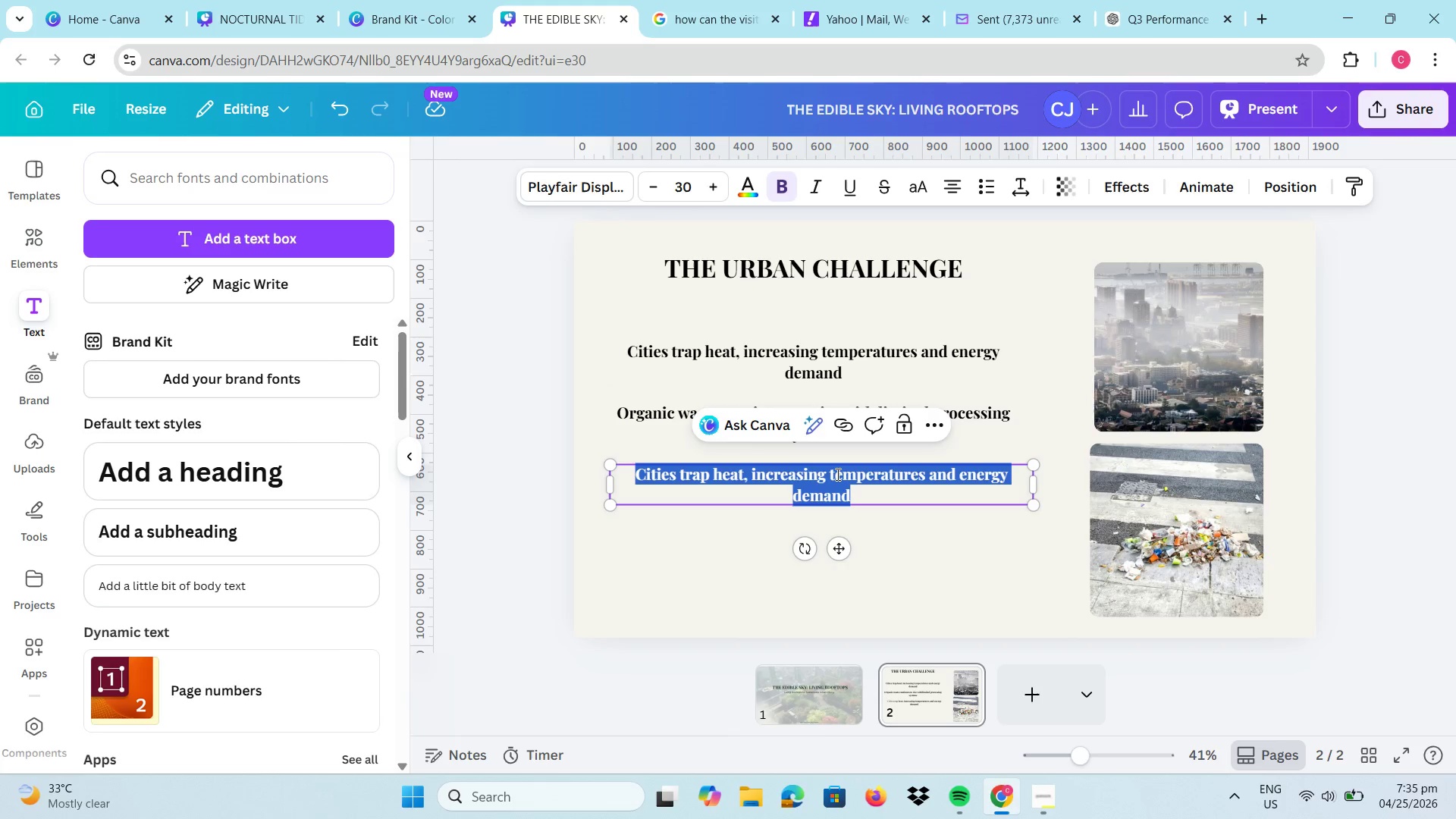 
double_click([836, 474])
 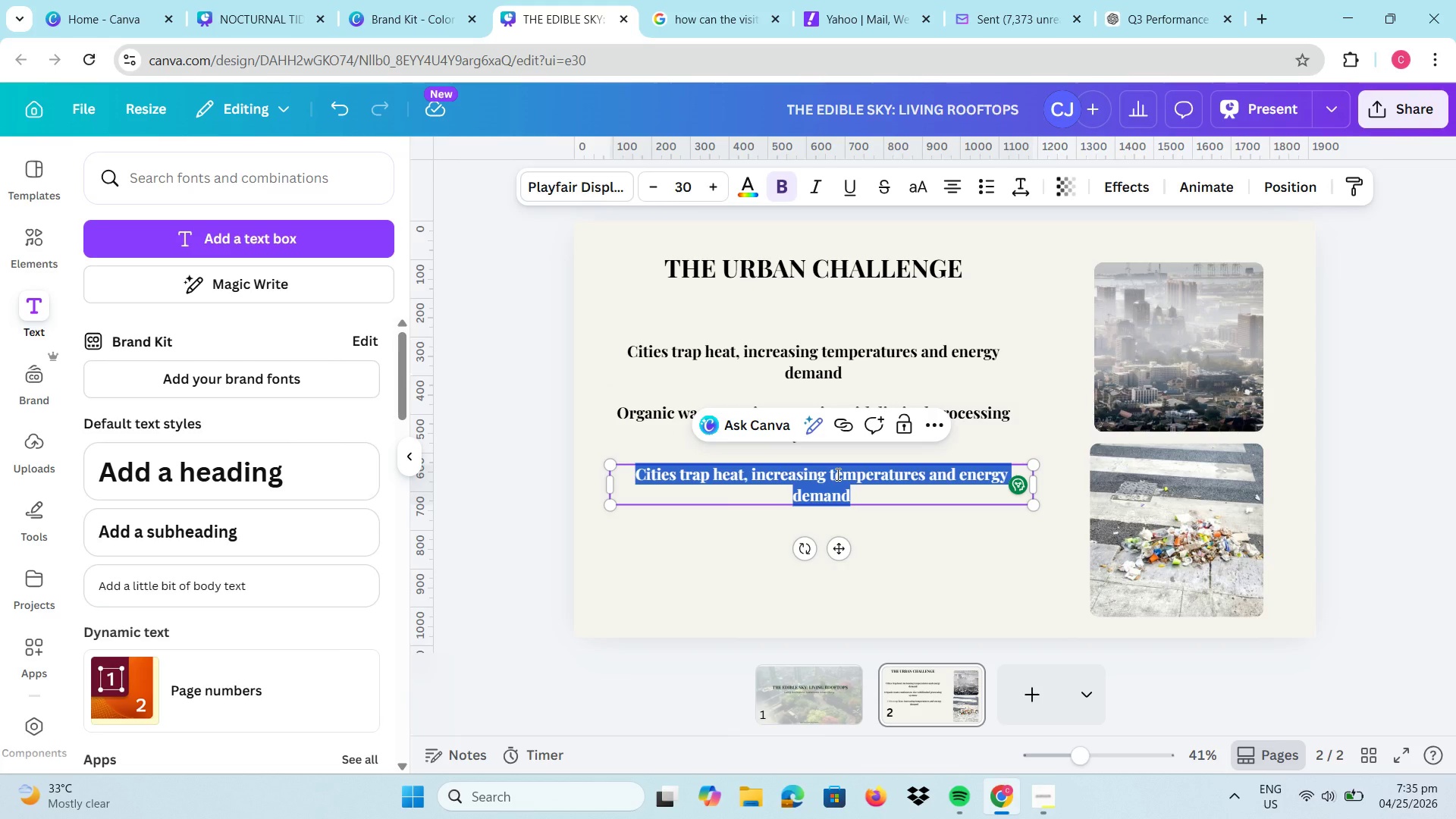 
type(Rooftop spaces remain underutilized assets)
 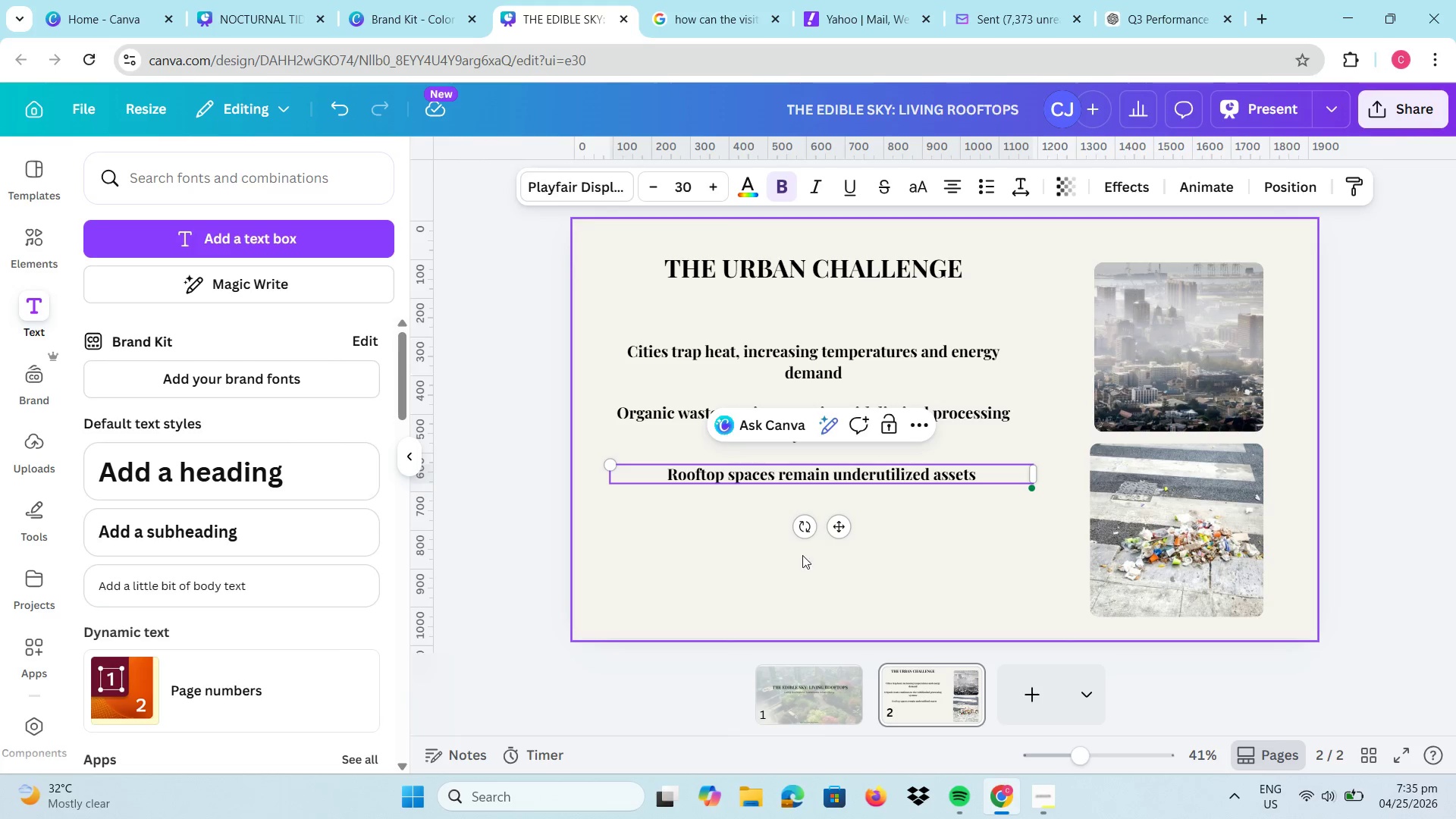 
left_click([742, 553])
 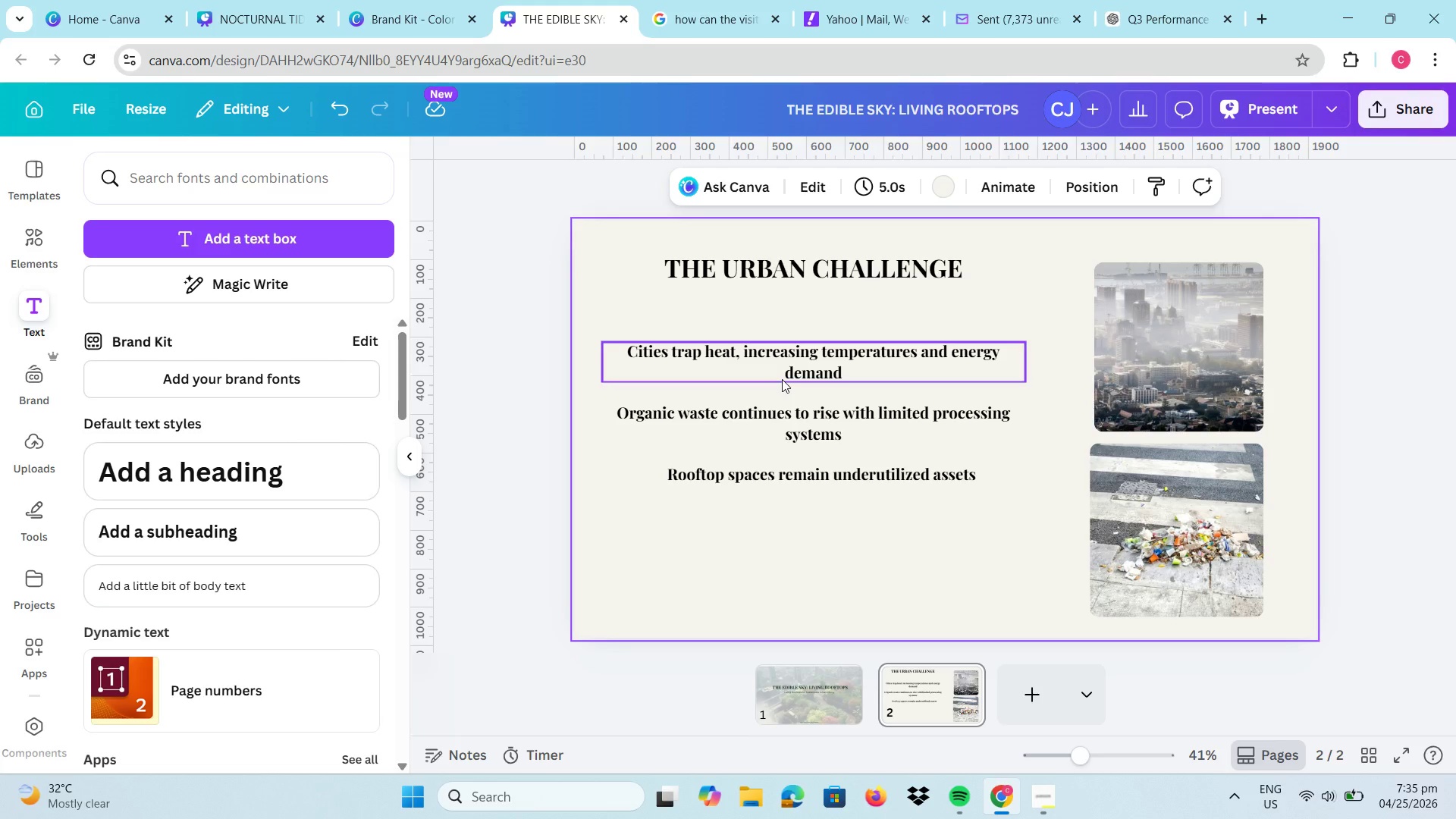 
wait(8.95)
 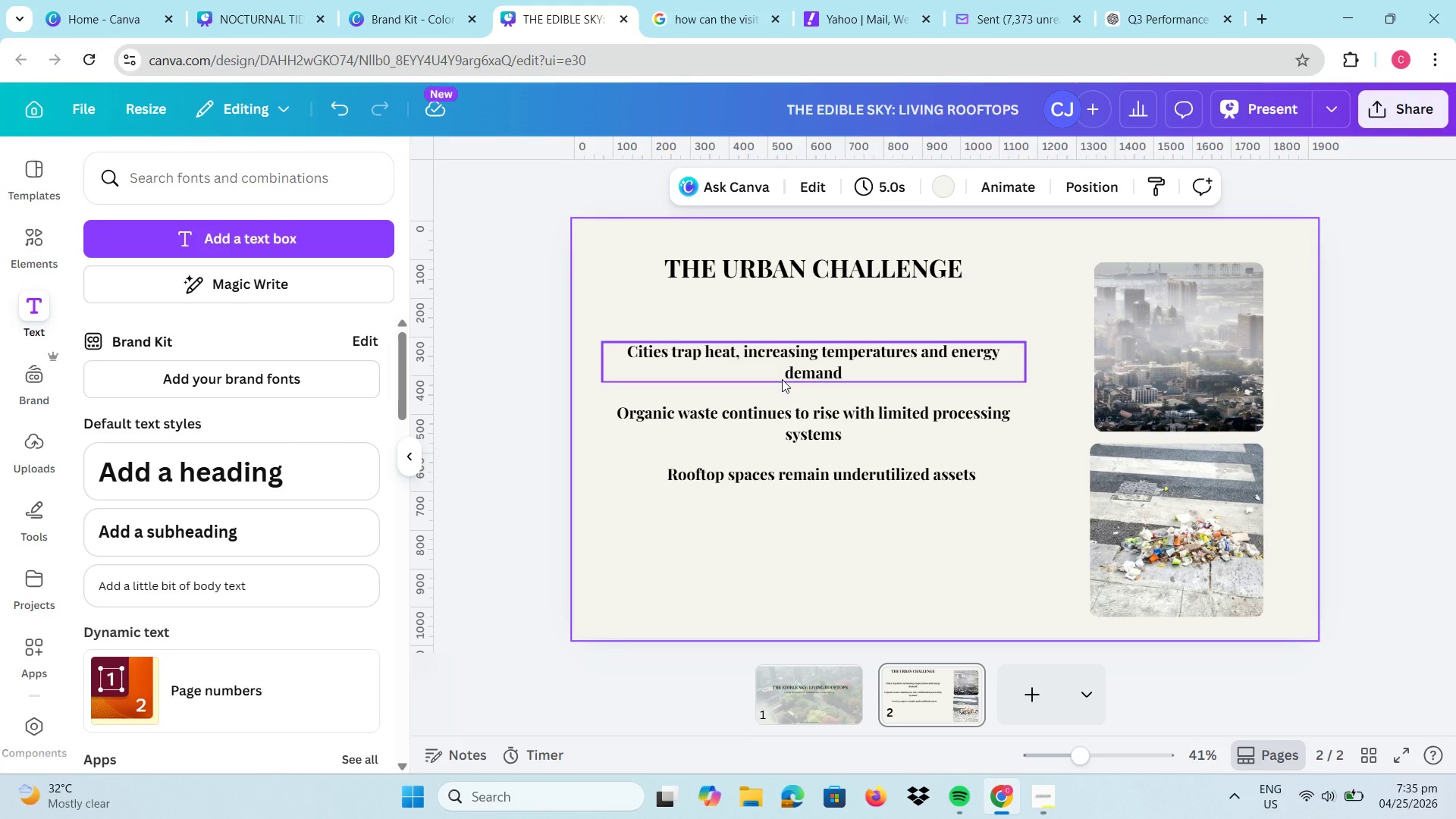 
left_click([289, 180])
 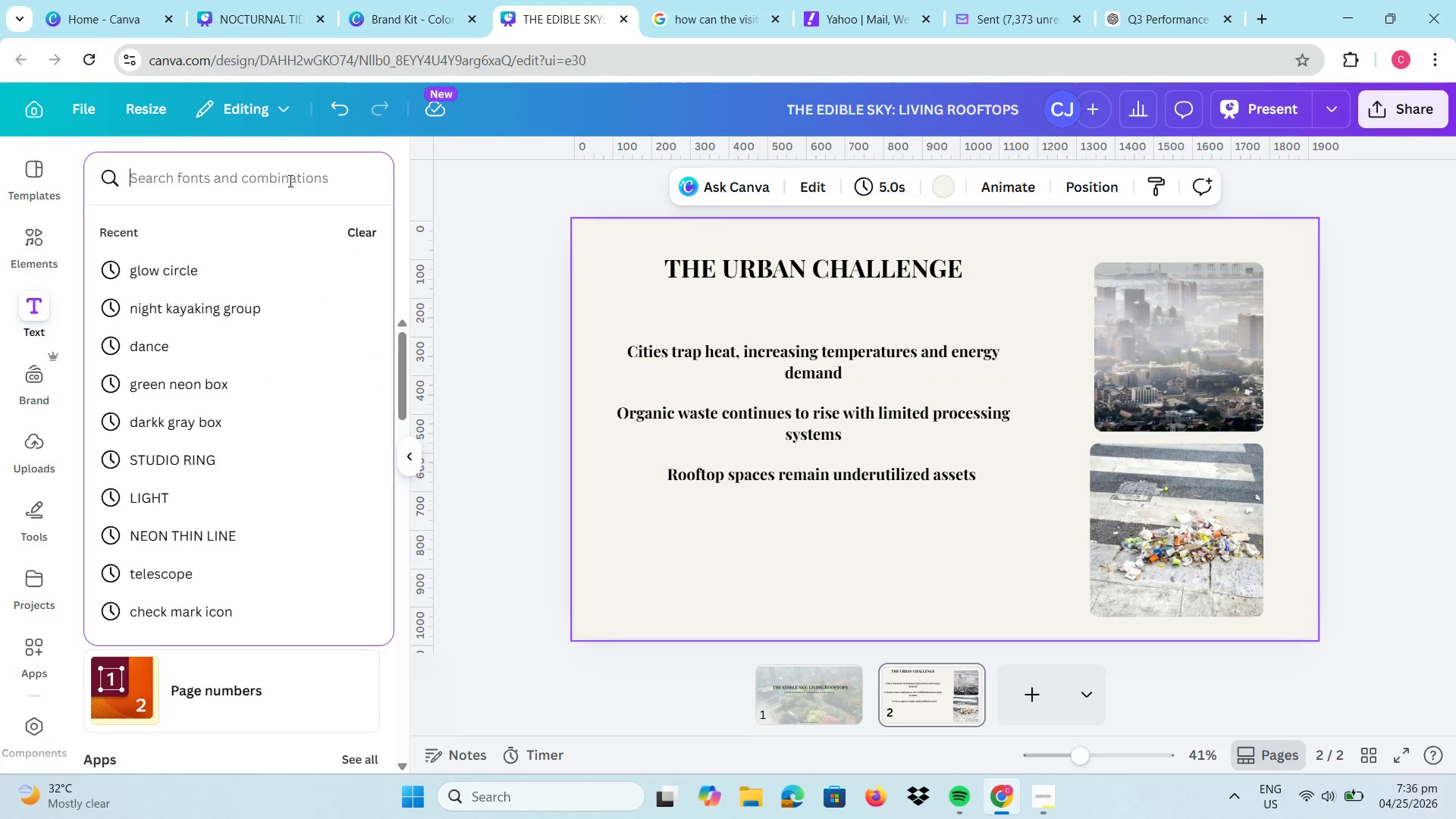 
type(line vertical grey)
 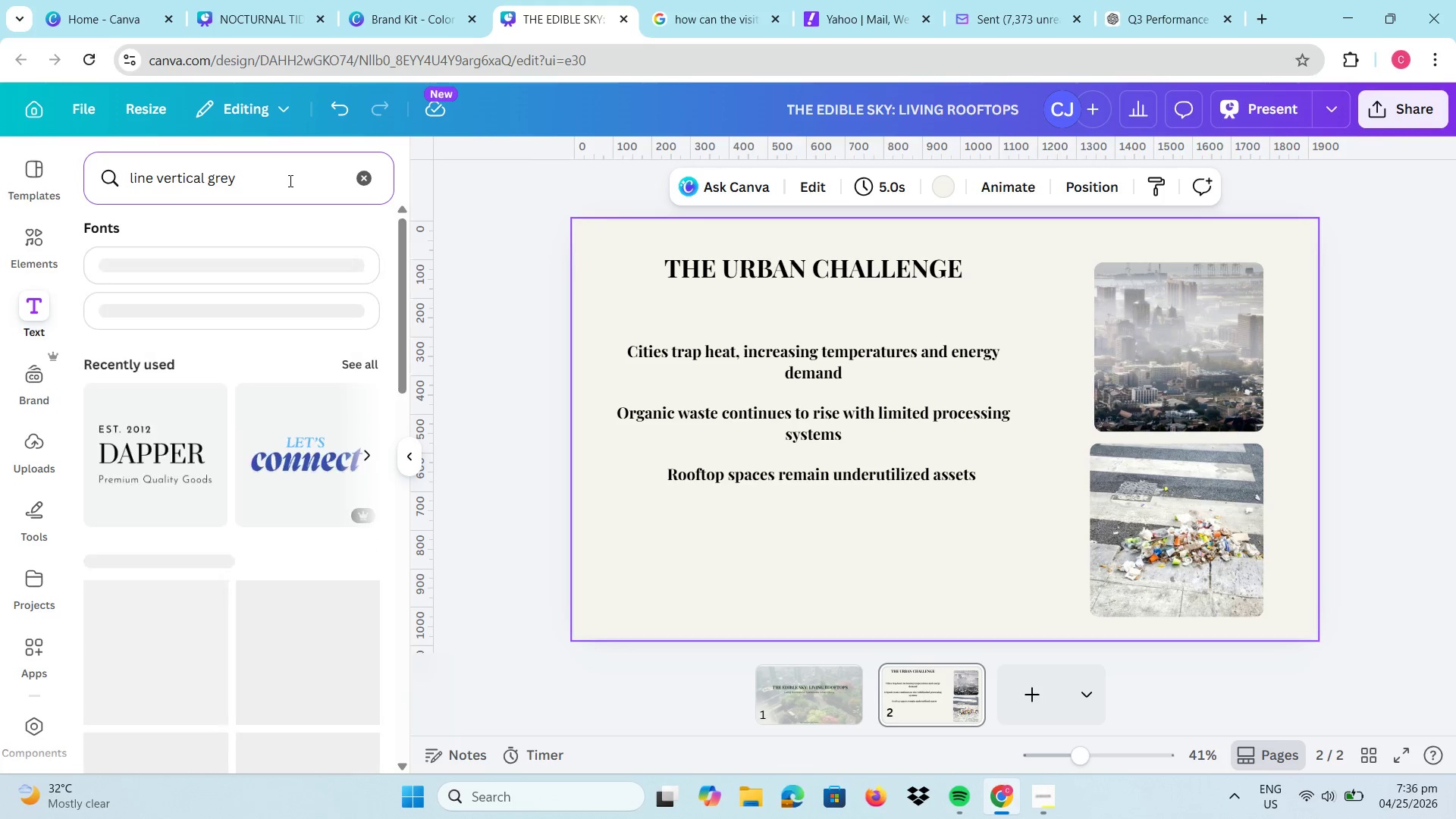 
key(Enter)
 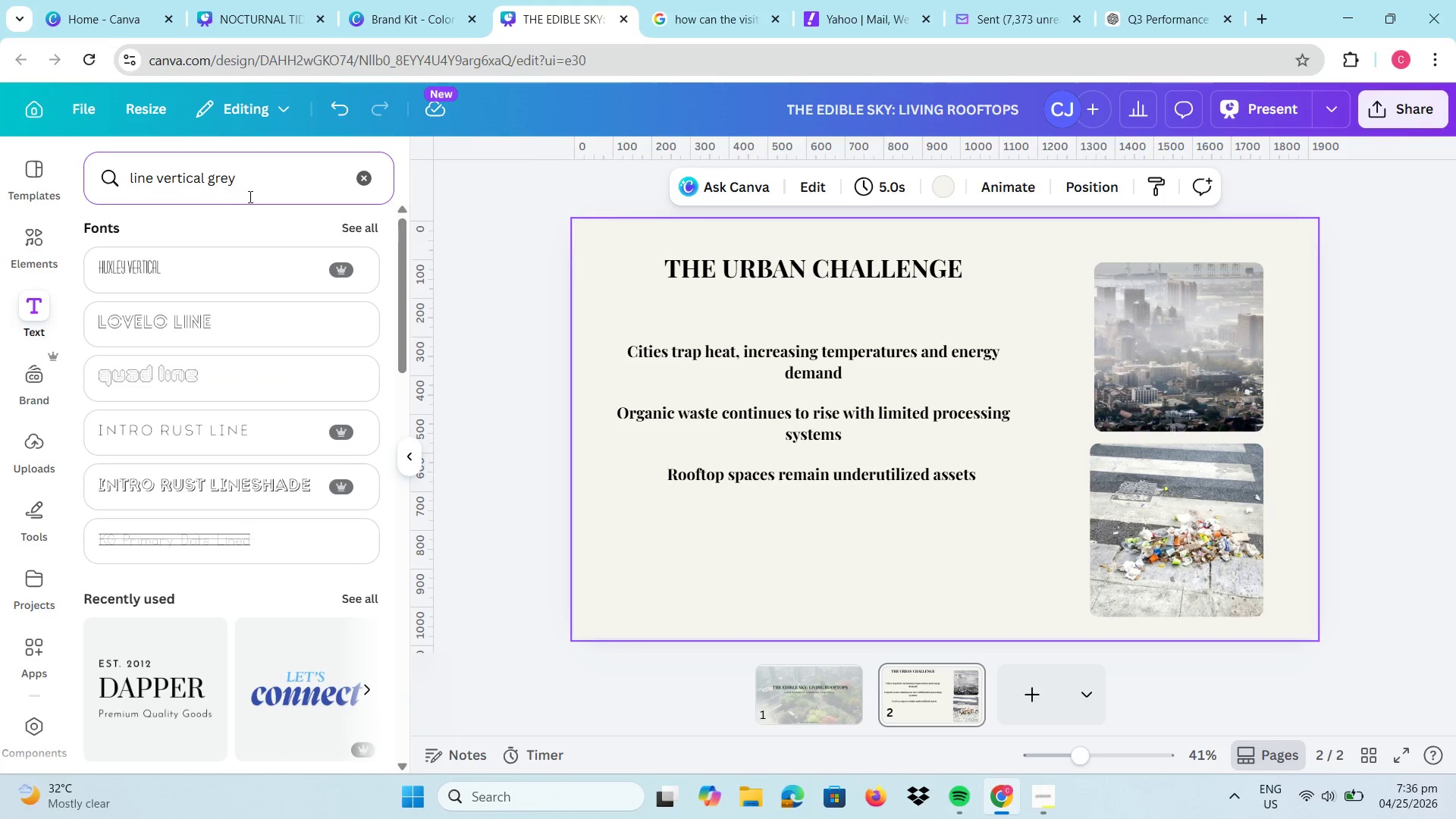 
left_click_drag(start_coordinate=[271, 187], to_coordinate=[112, 185])
 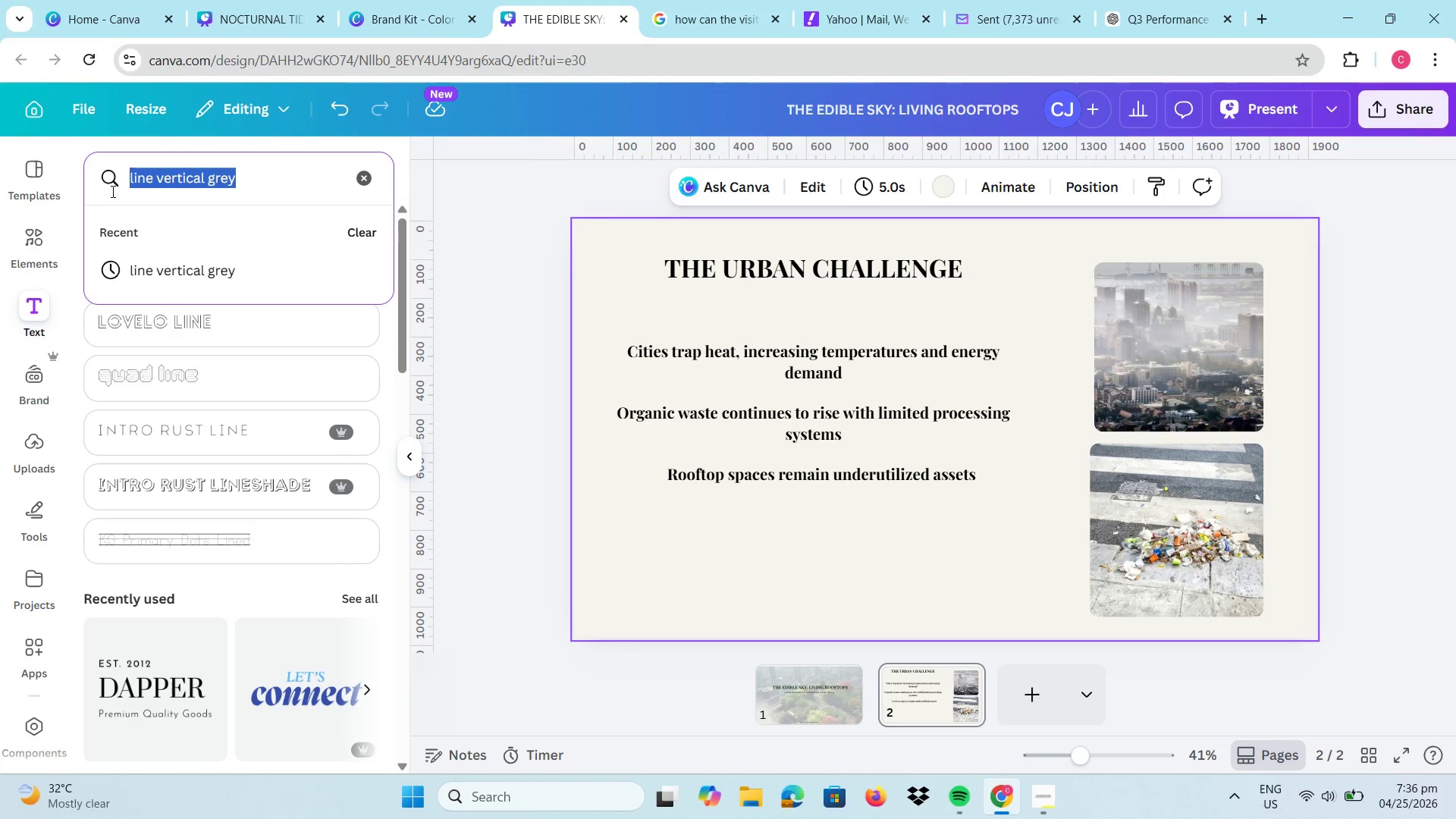 
key(Control+C)
 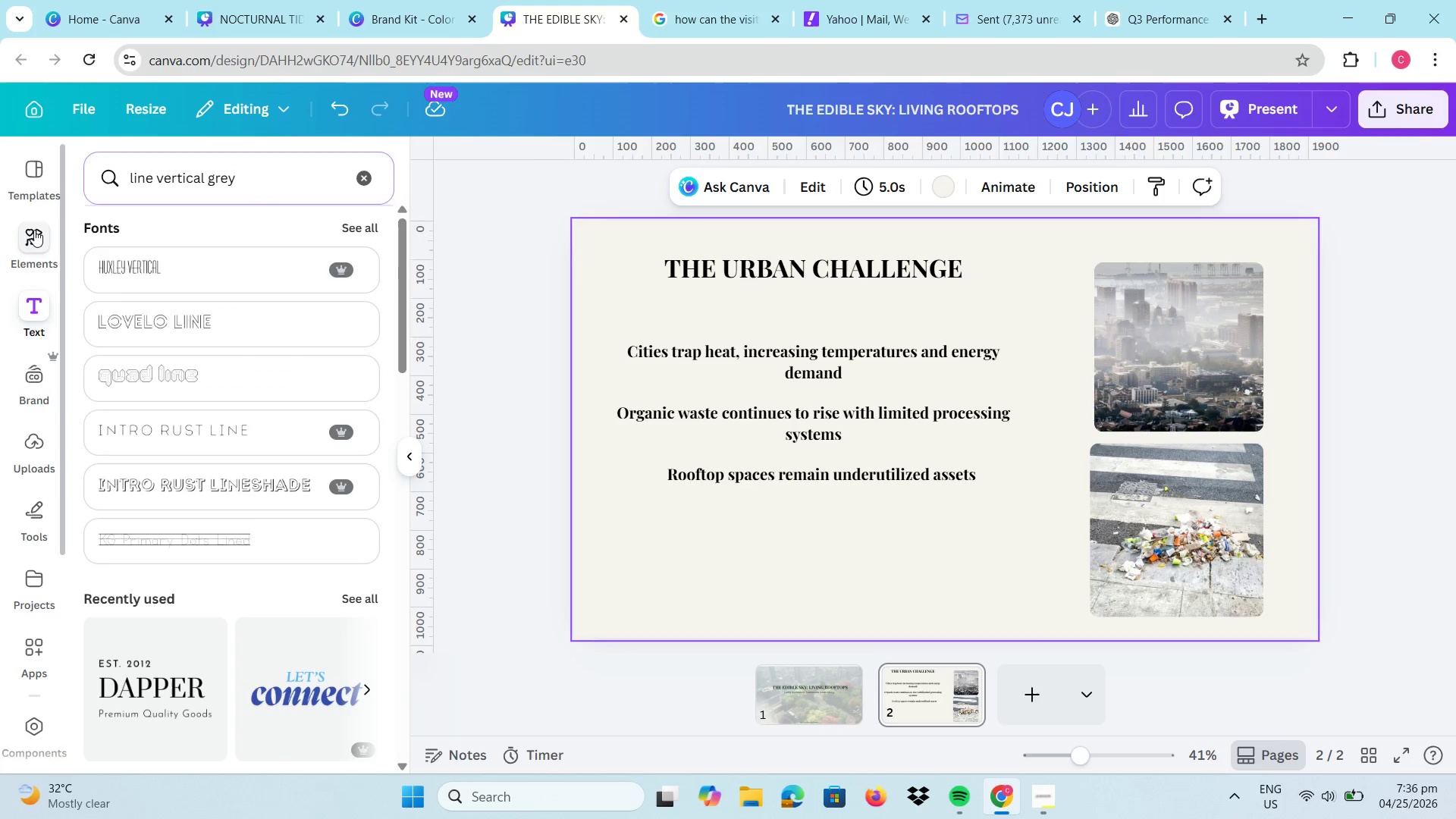 
left_click([34, 230])
 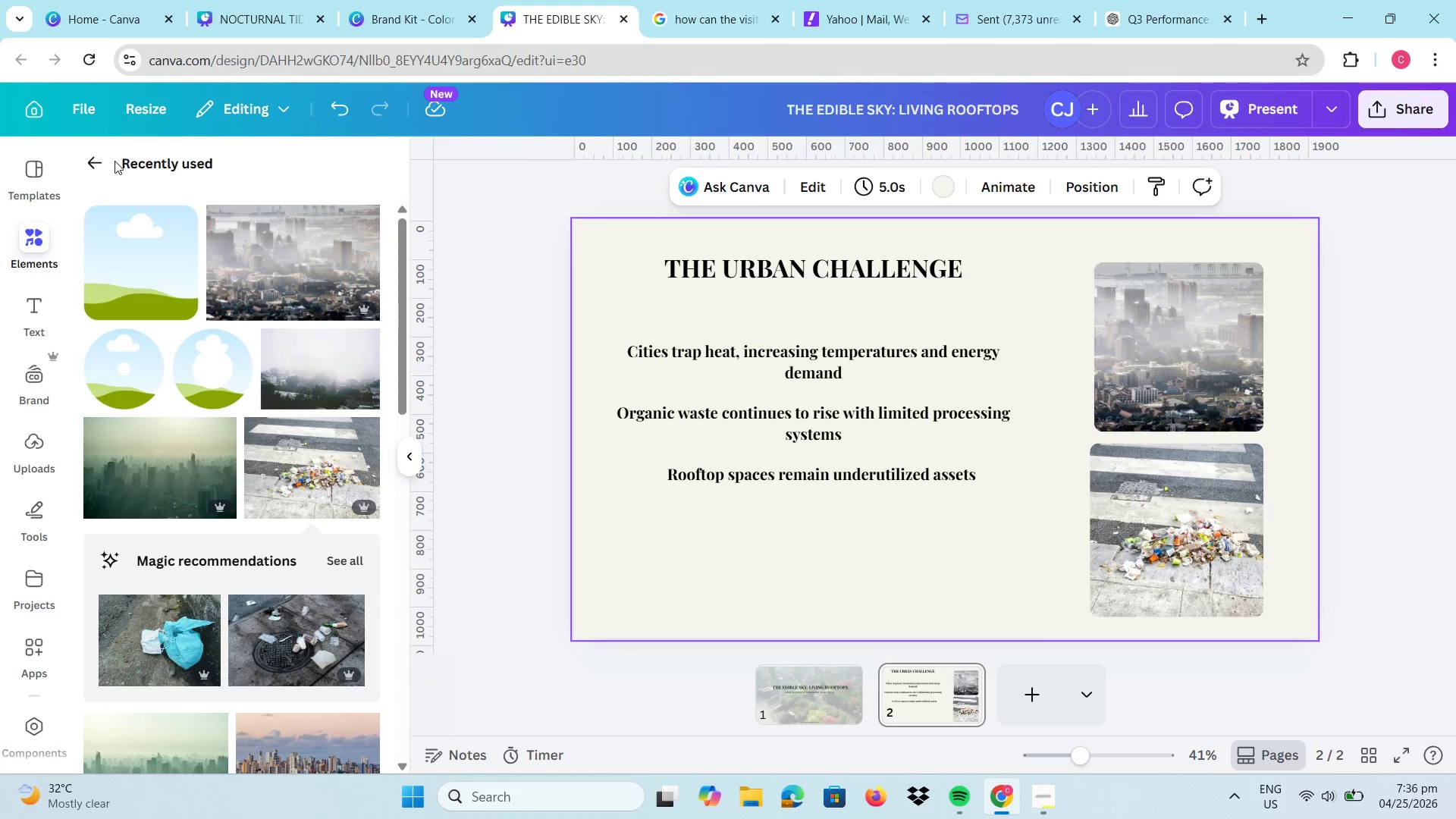 
left_click([98, 155])
 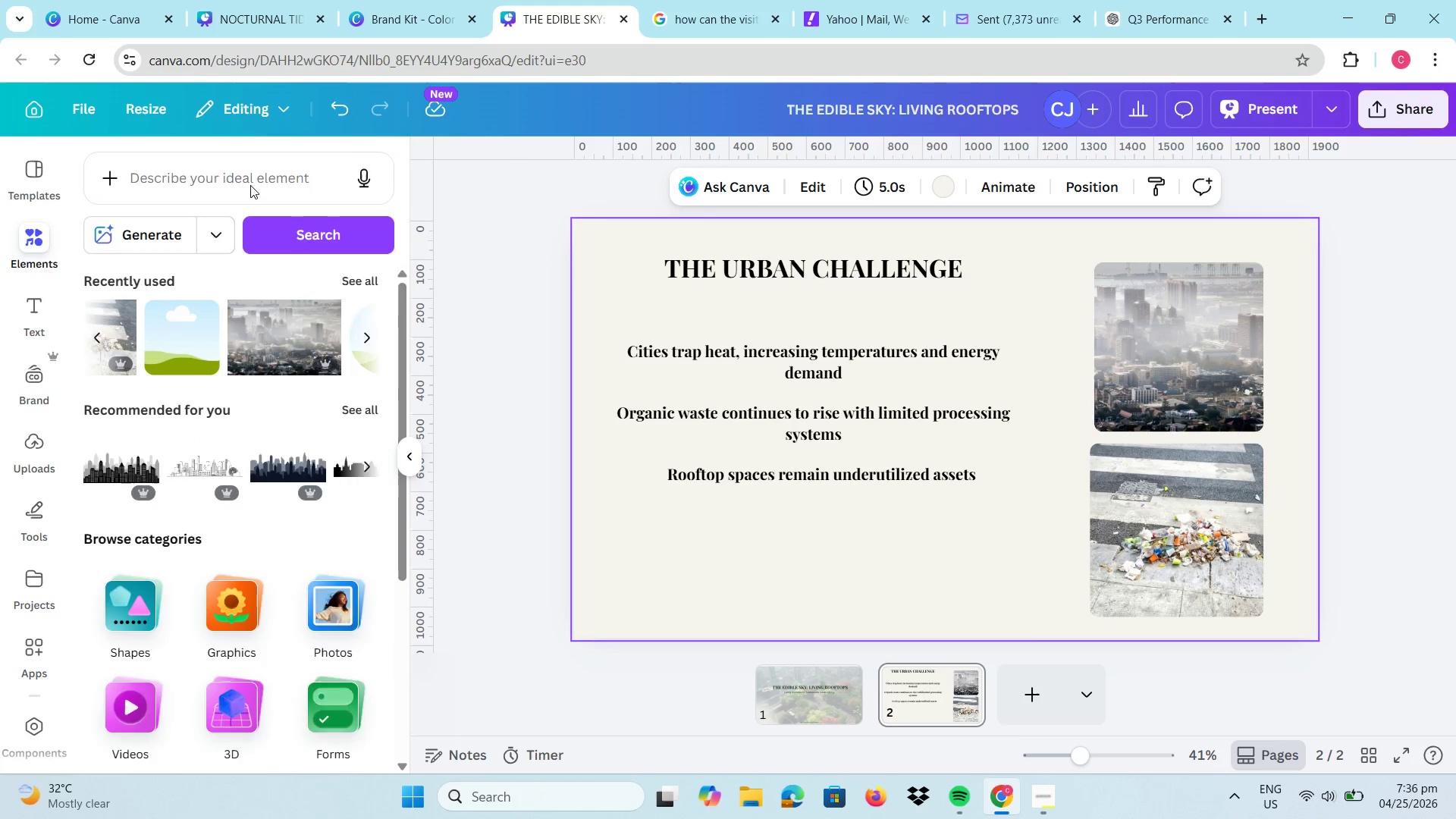 
left_click([250, 185])
 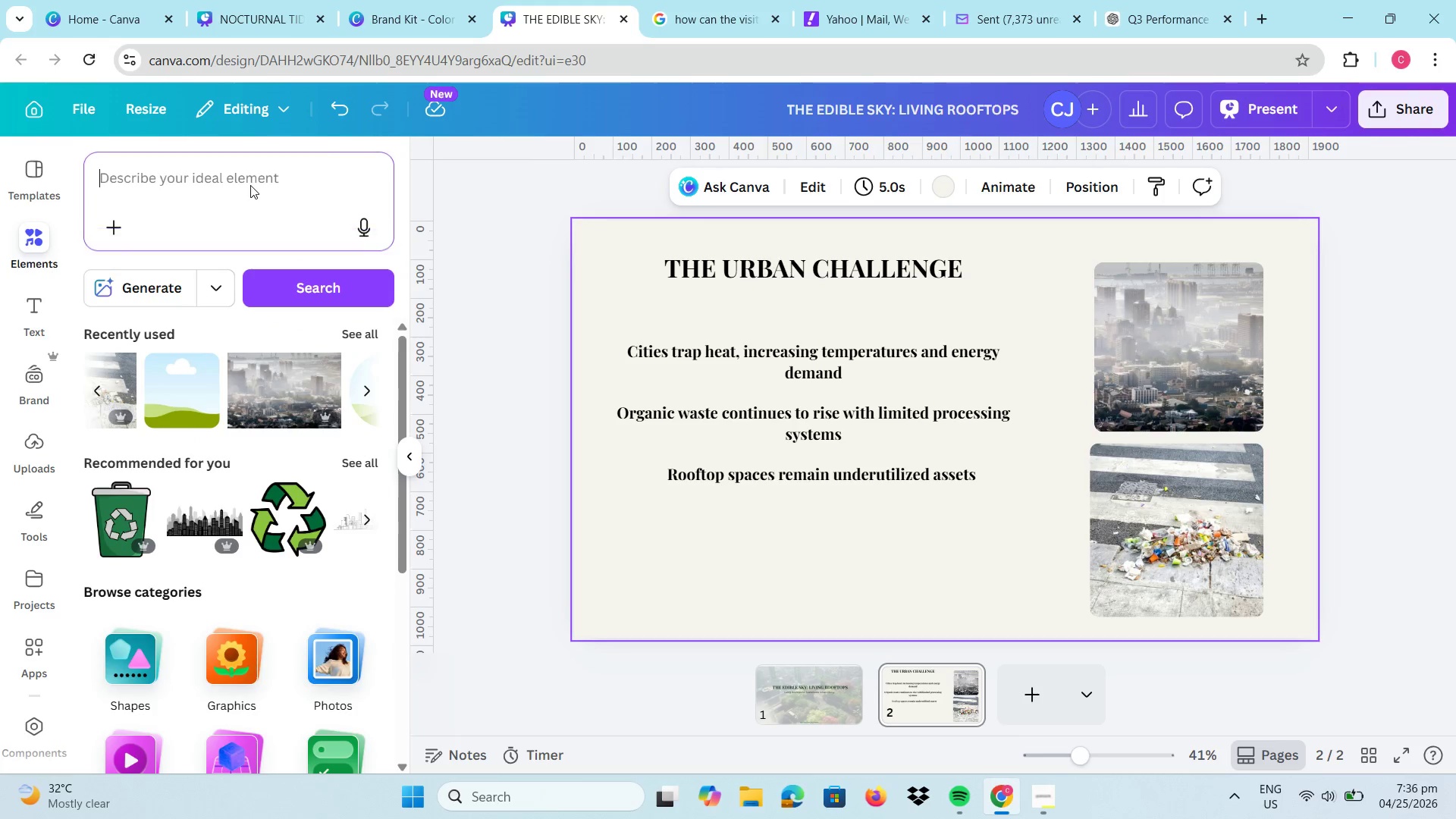 
key(Control+V)
 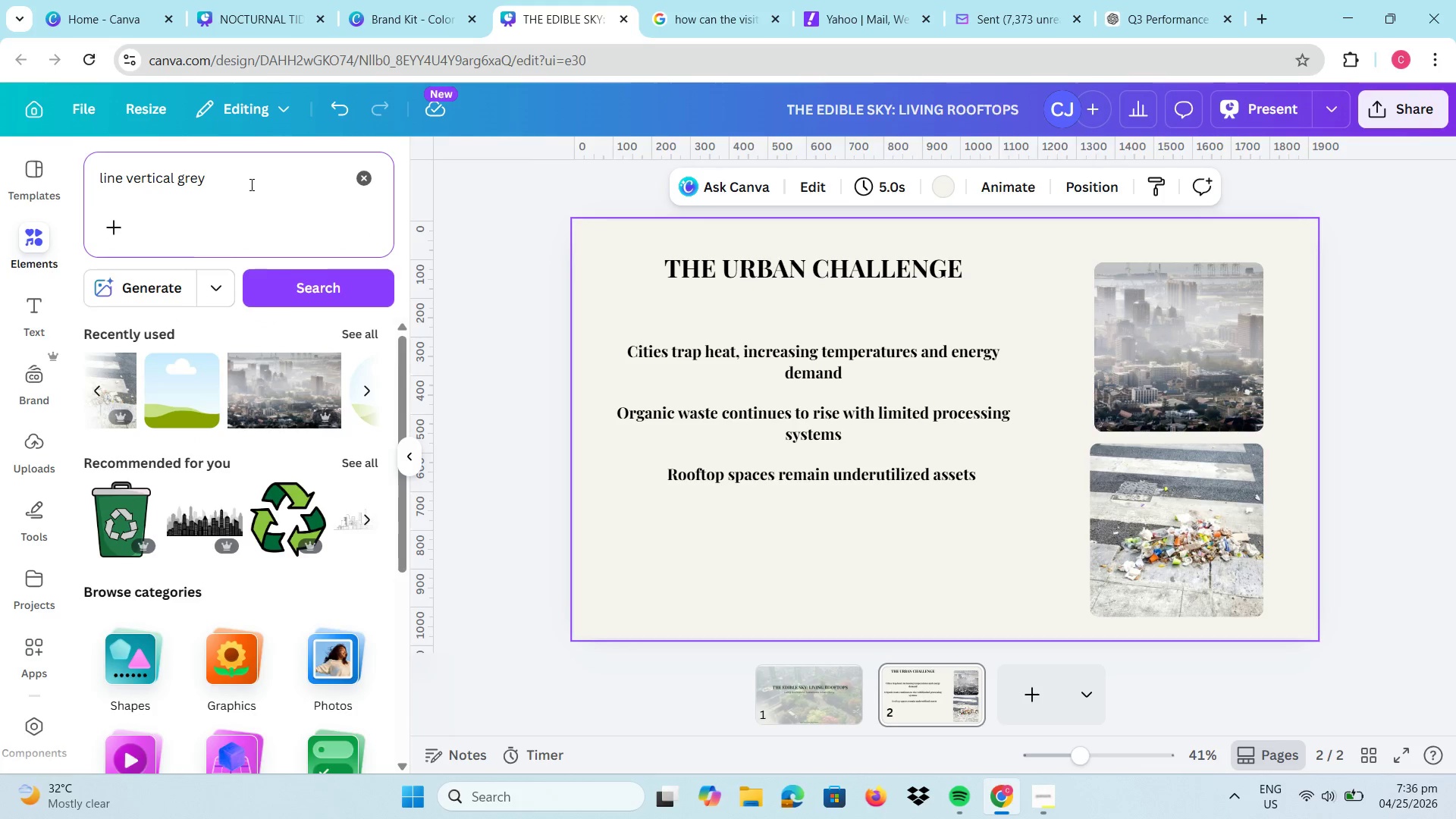 
key(Shift+ShiftRight)
 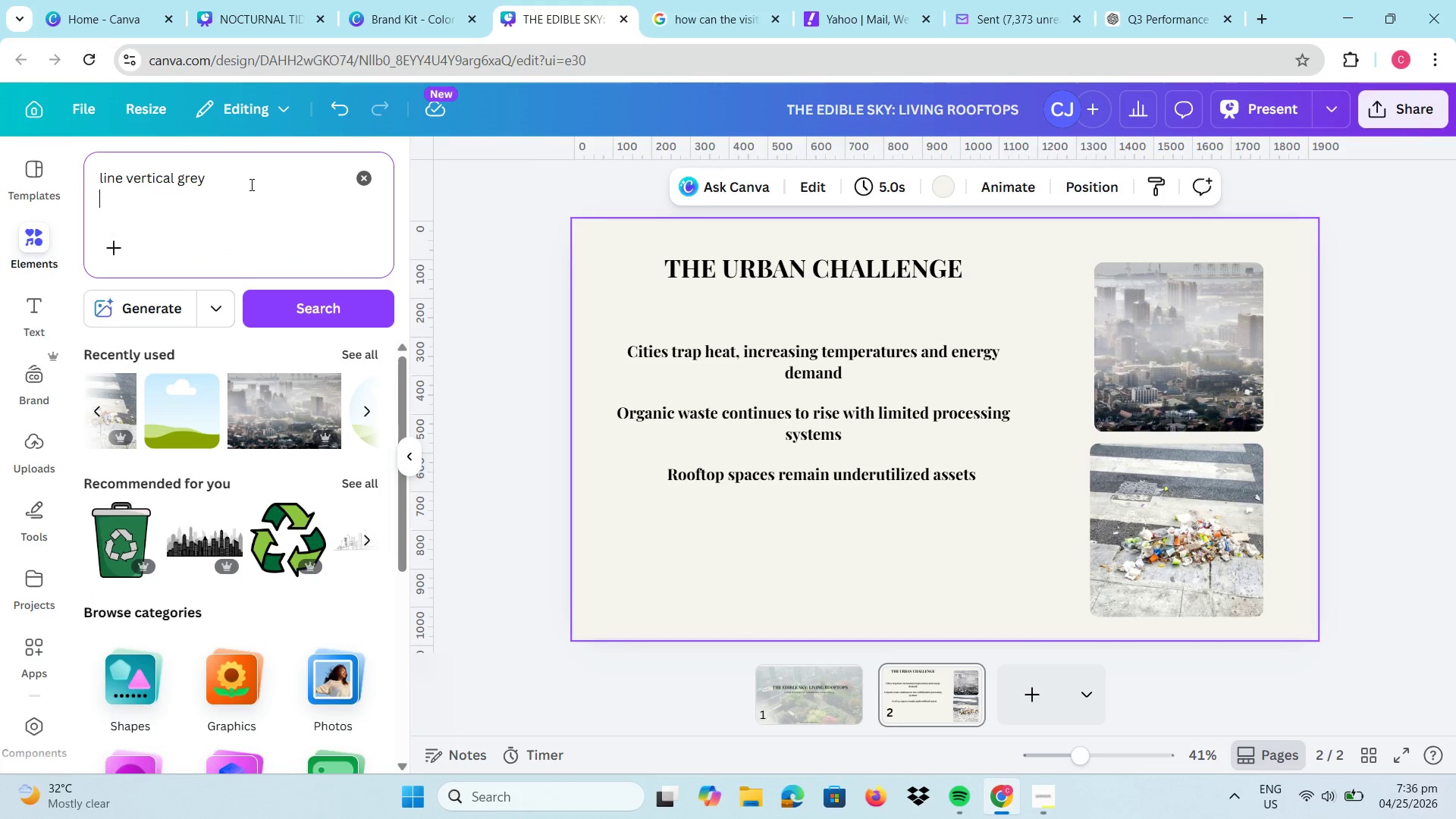 
key(Shift+Enter)
 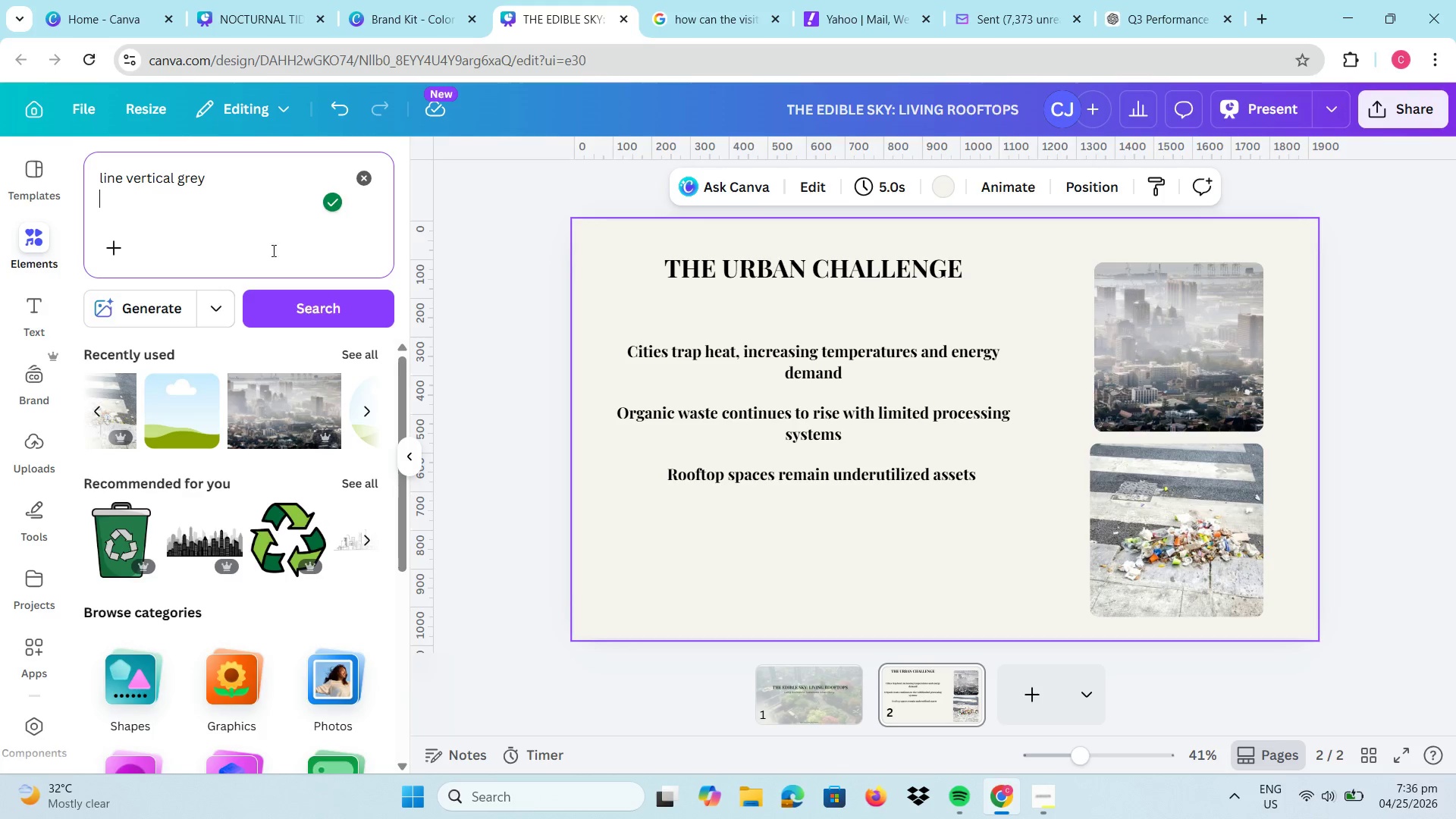 
left_click([300, 316])
 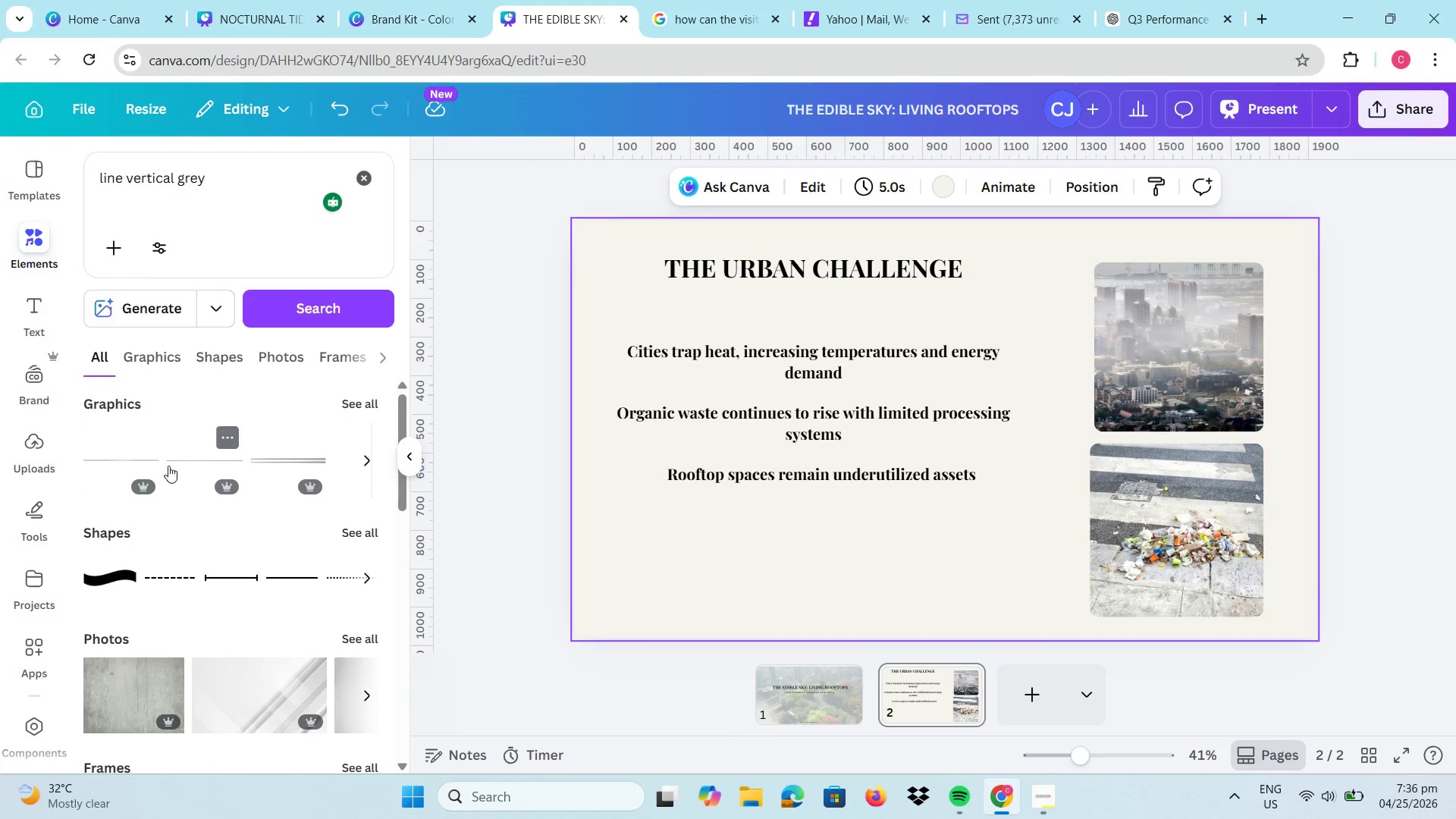 
left_click([196, 459])
 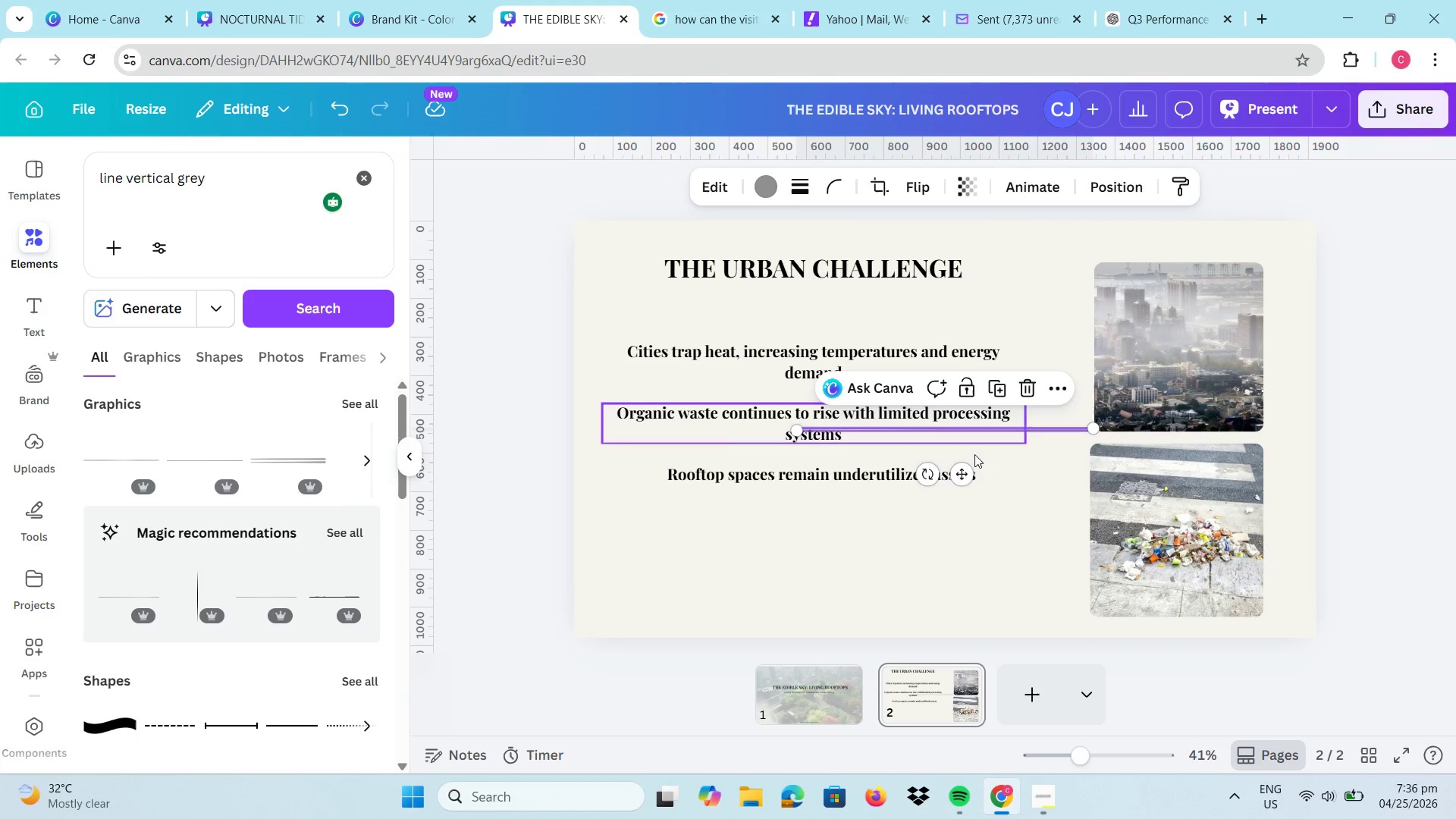 
left_click([984, 460])
 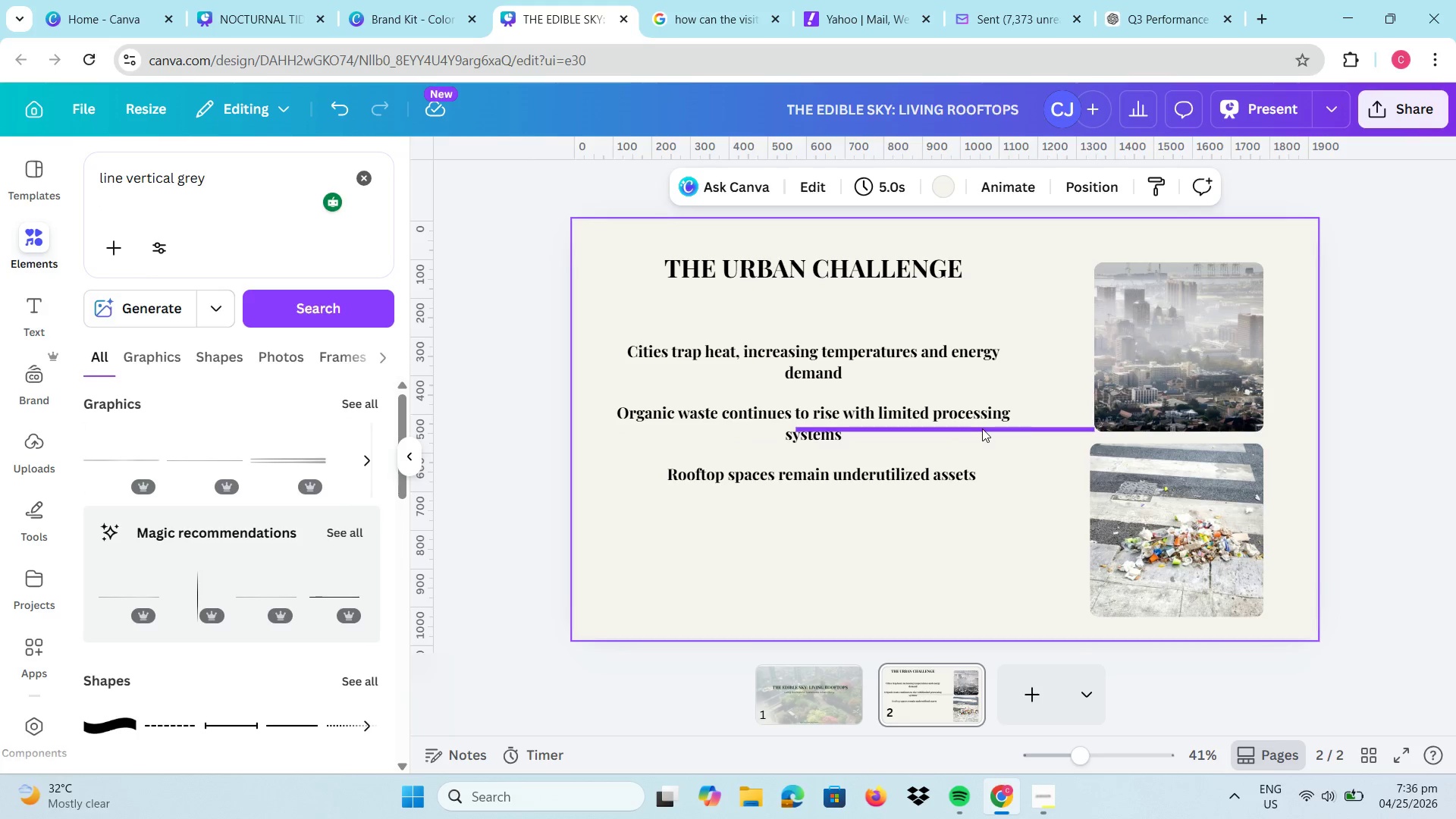 
left_click_drag(start_coordinate=[982, 428], to_coordinate=[1213, 436])
 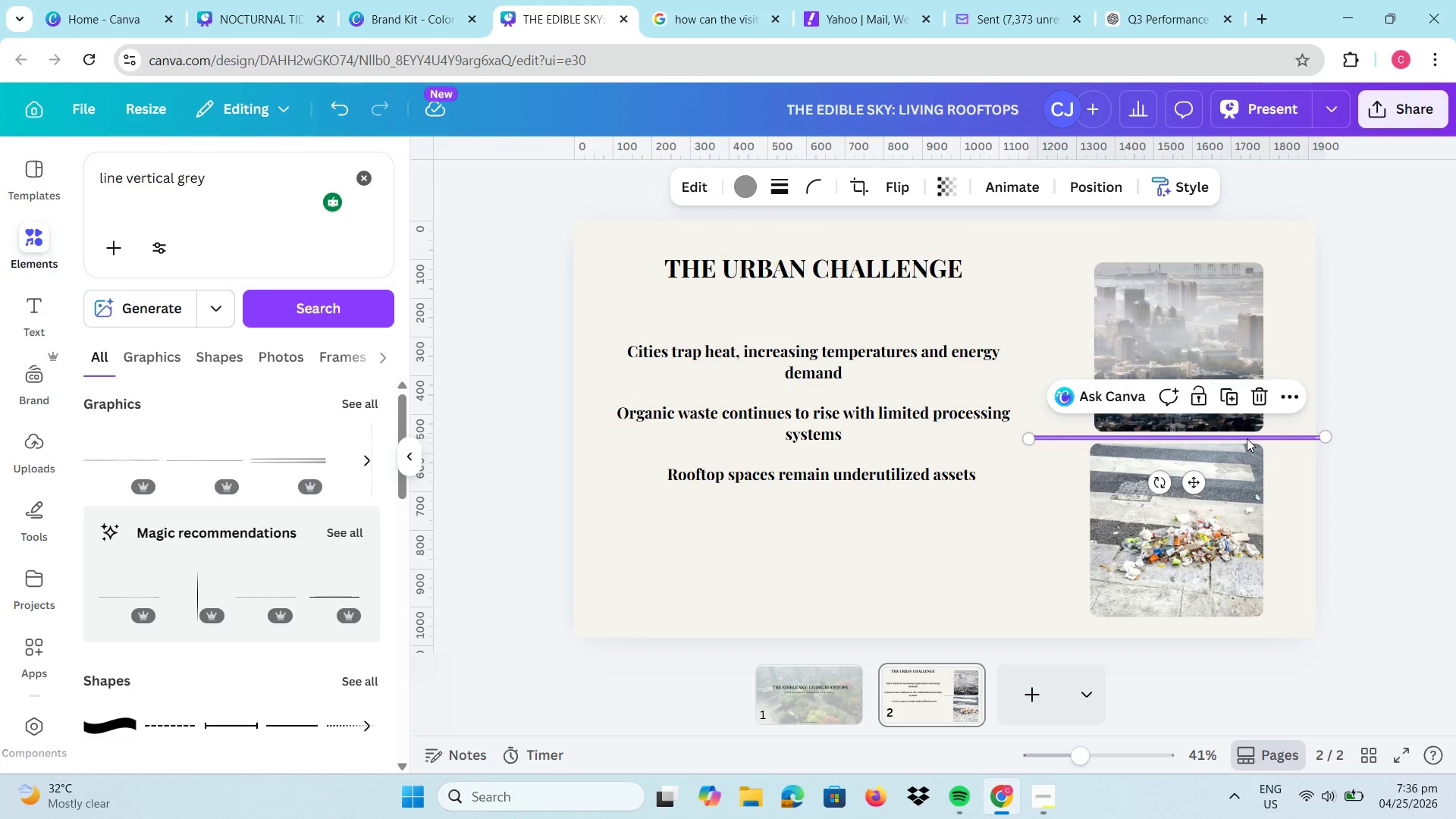 
left_click_drag(start_coordinate=[1244, 435], to_coordinate=[793, 391])
 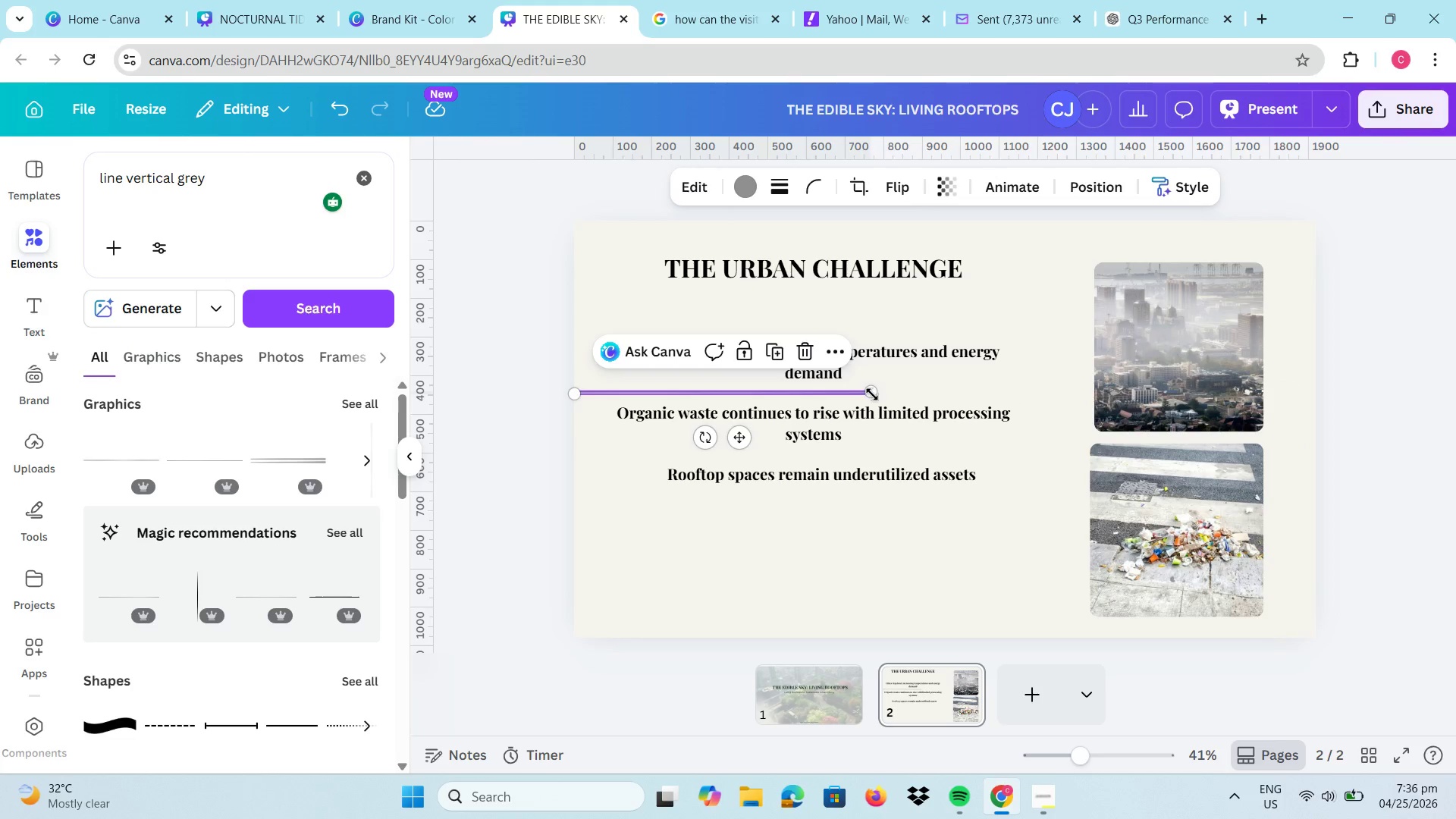 
left_click_drag(start_coordinate=[872, 394], to_coordinate=[1084, 389])
 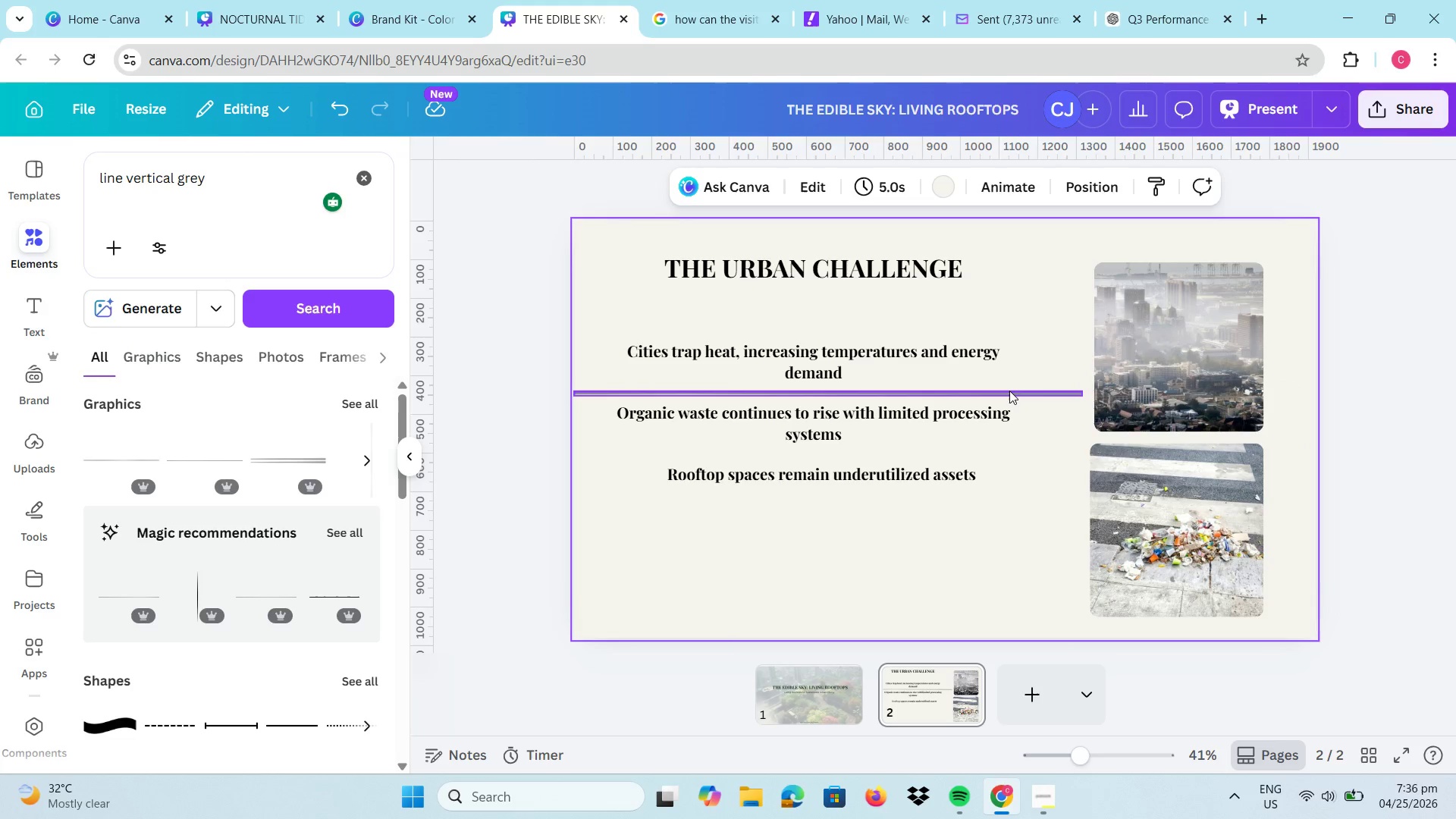 
left_click([1009, 391])
 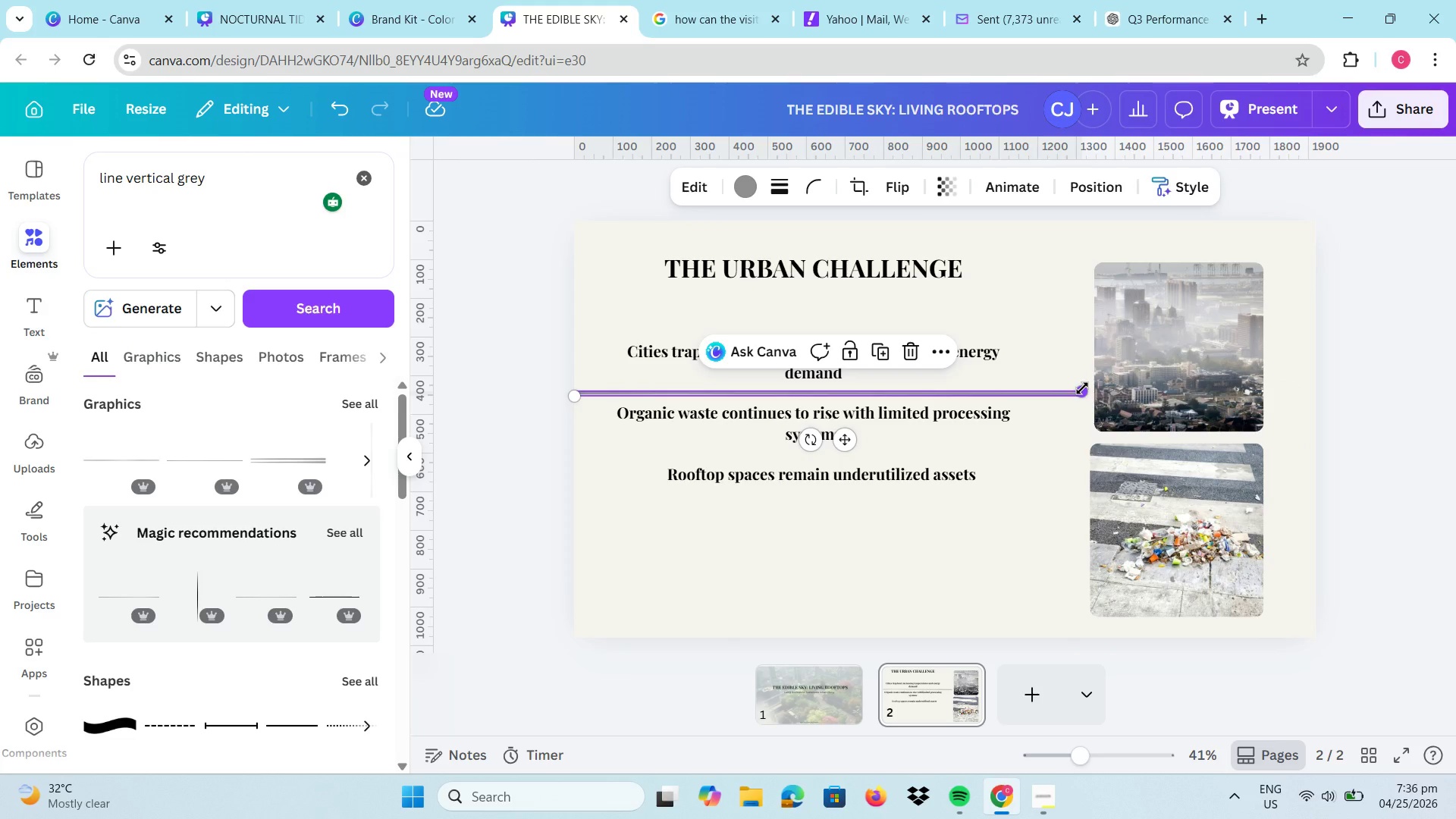 
key(Control+C)
 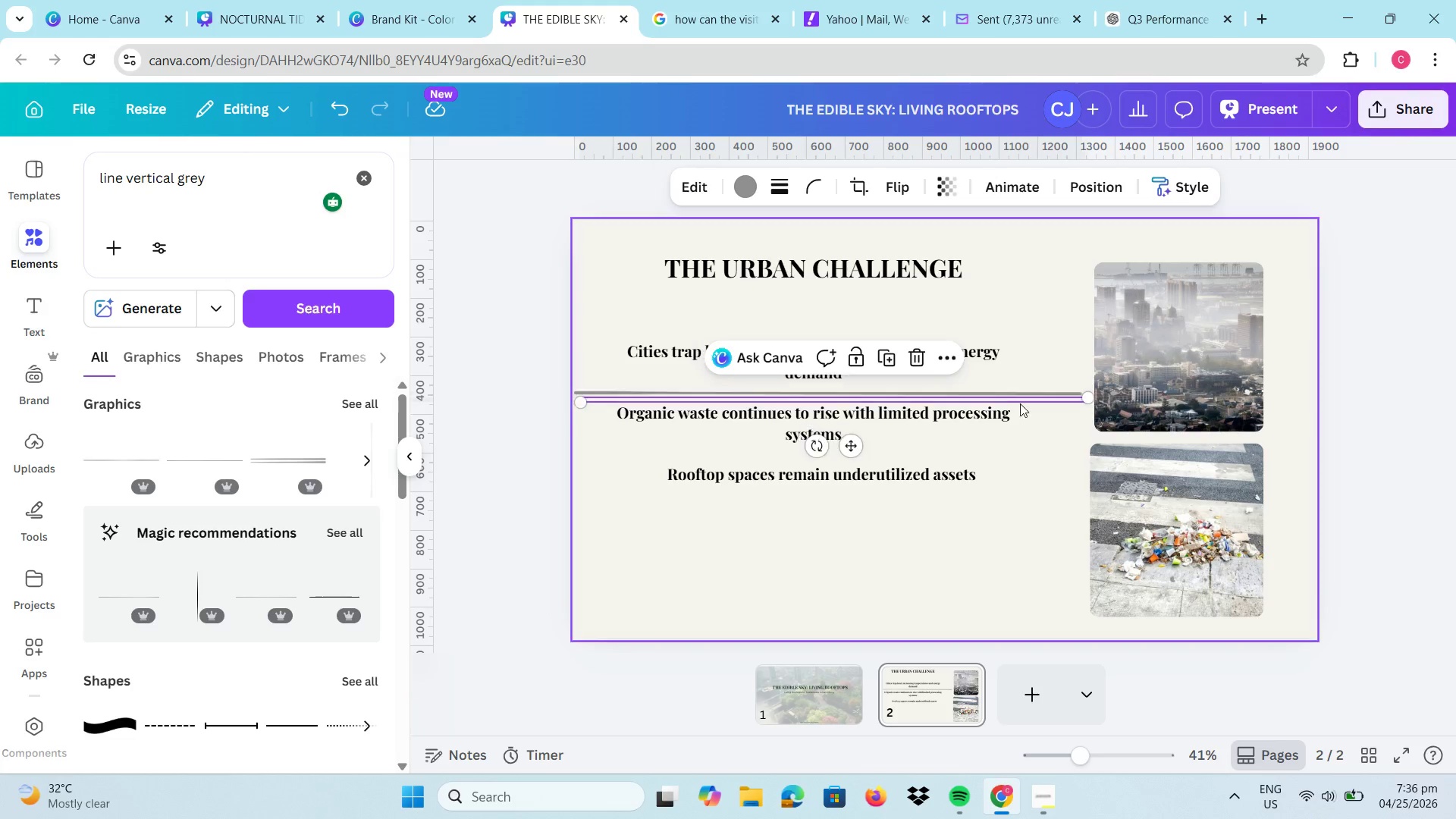 
key(Control+V)
 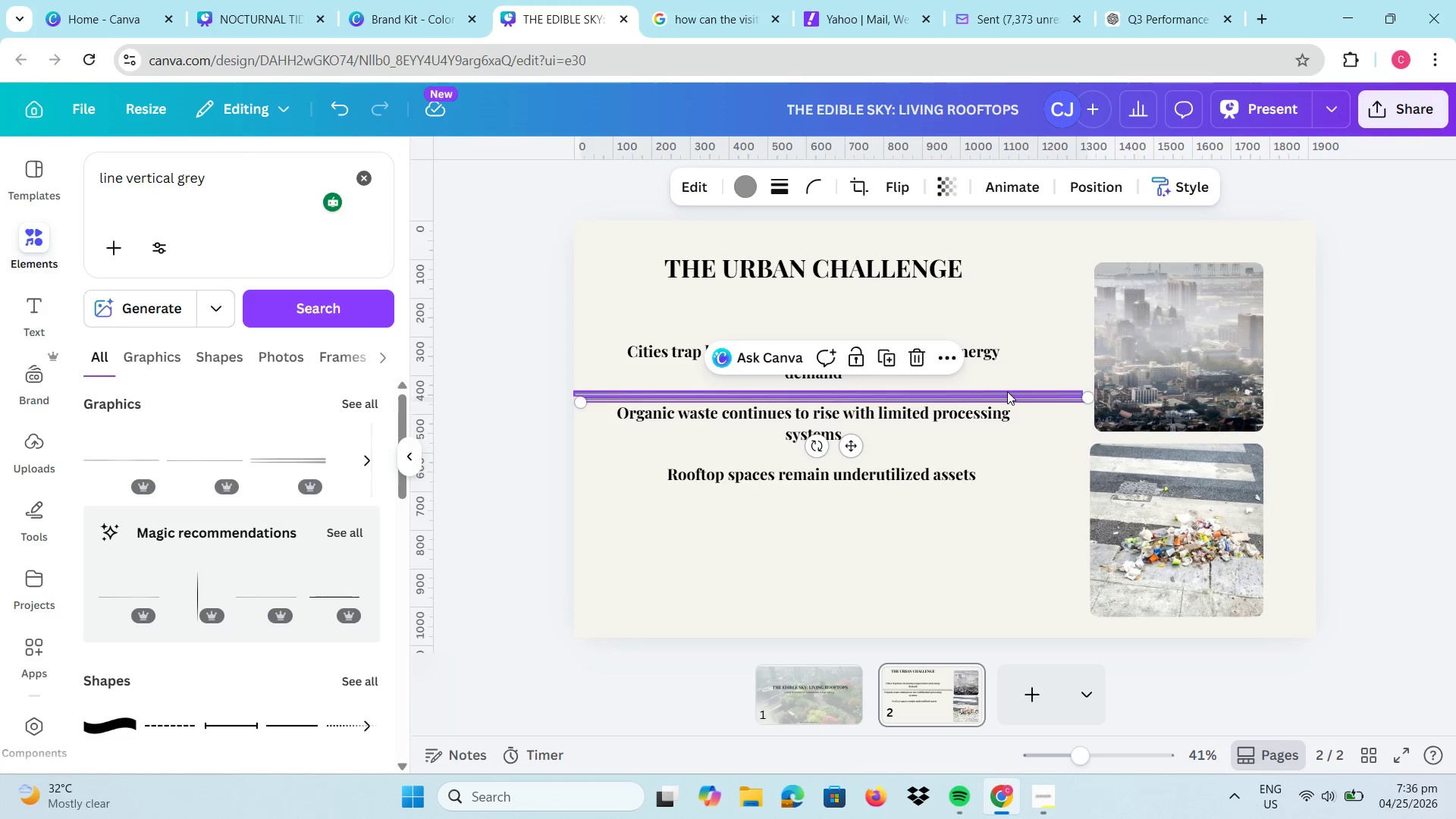 
left_click_drag(start_coordinate=[1007, 391], to_coordinate=[1005, 456])
 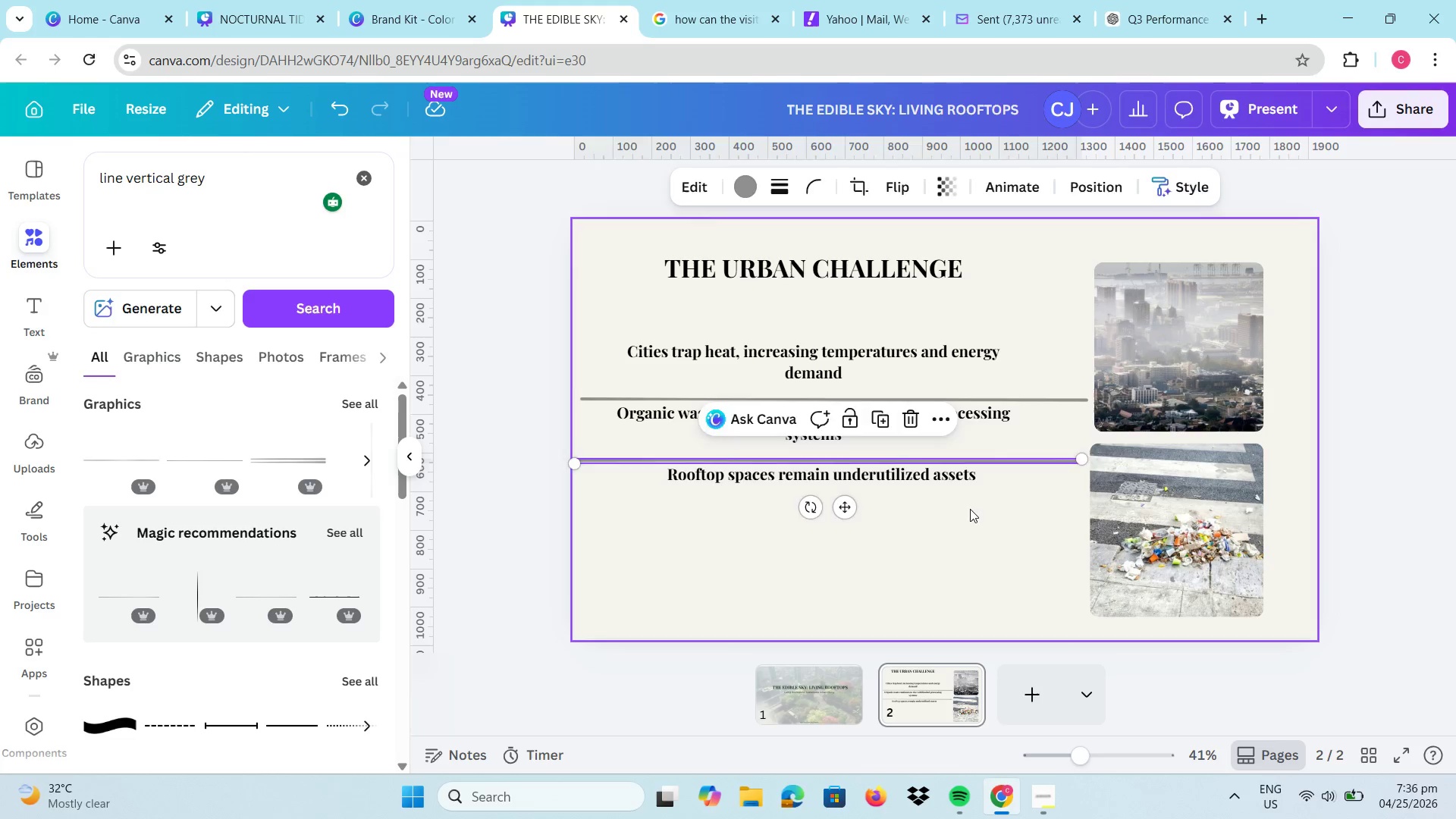 
left_click([996, 517])
 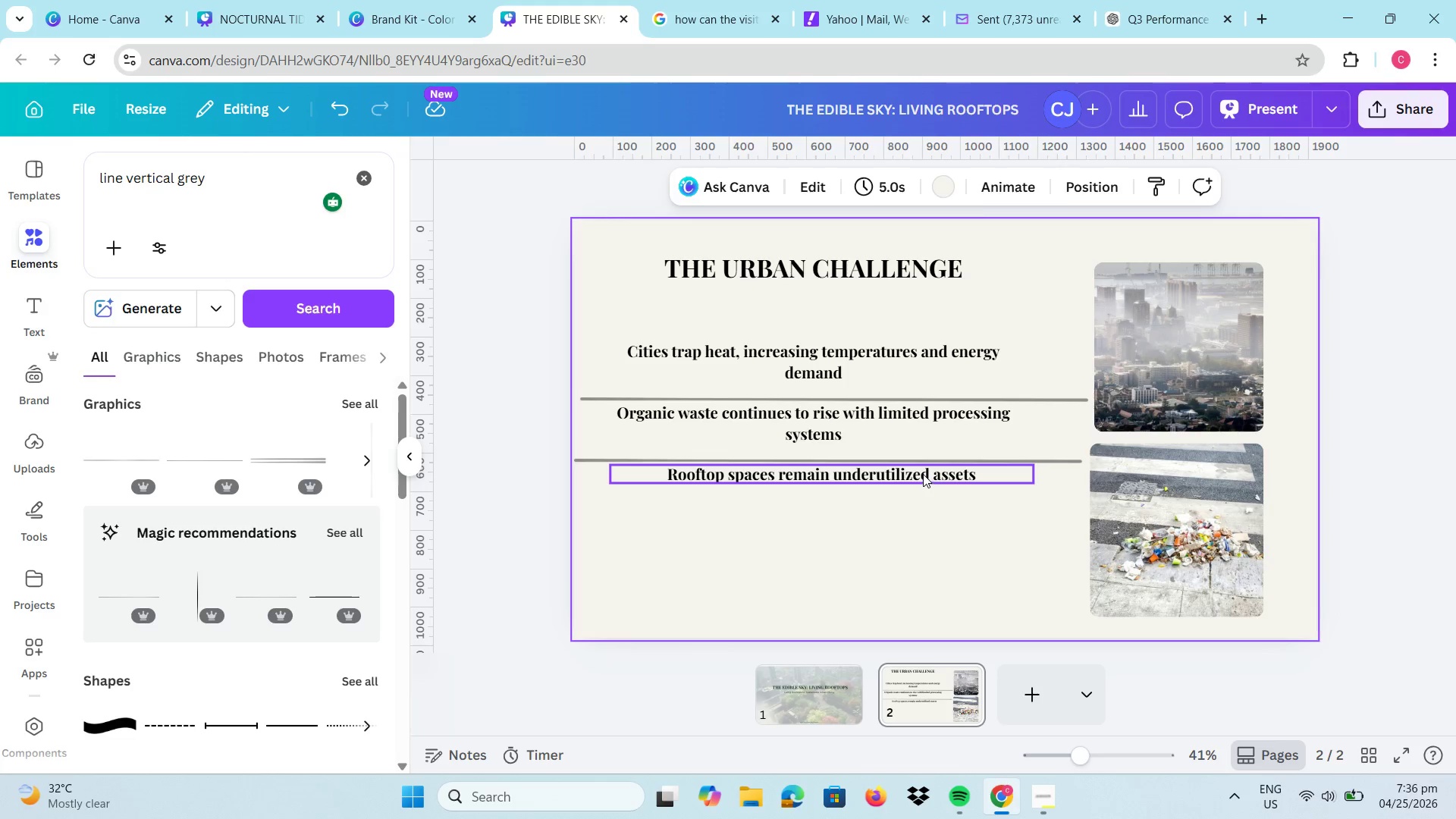 
left_click_drag(start_coordinate=[923, 474], to_coordinate=[923, 490])
 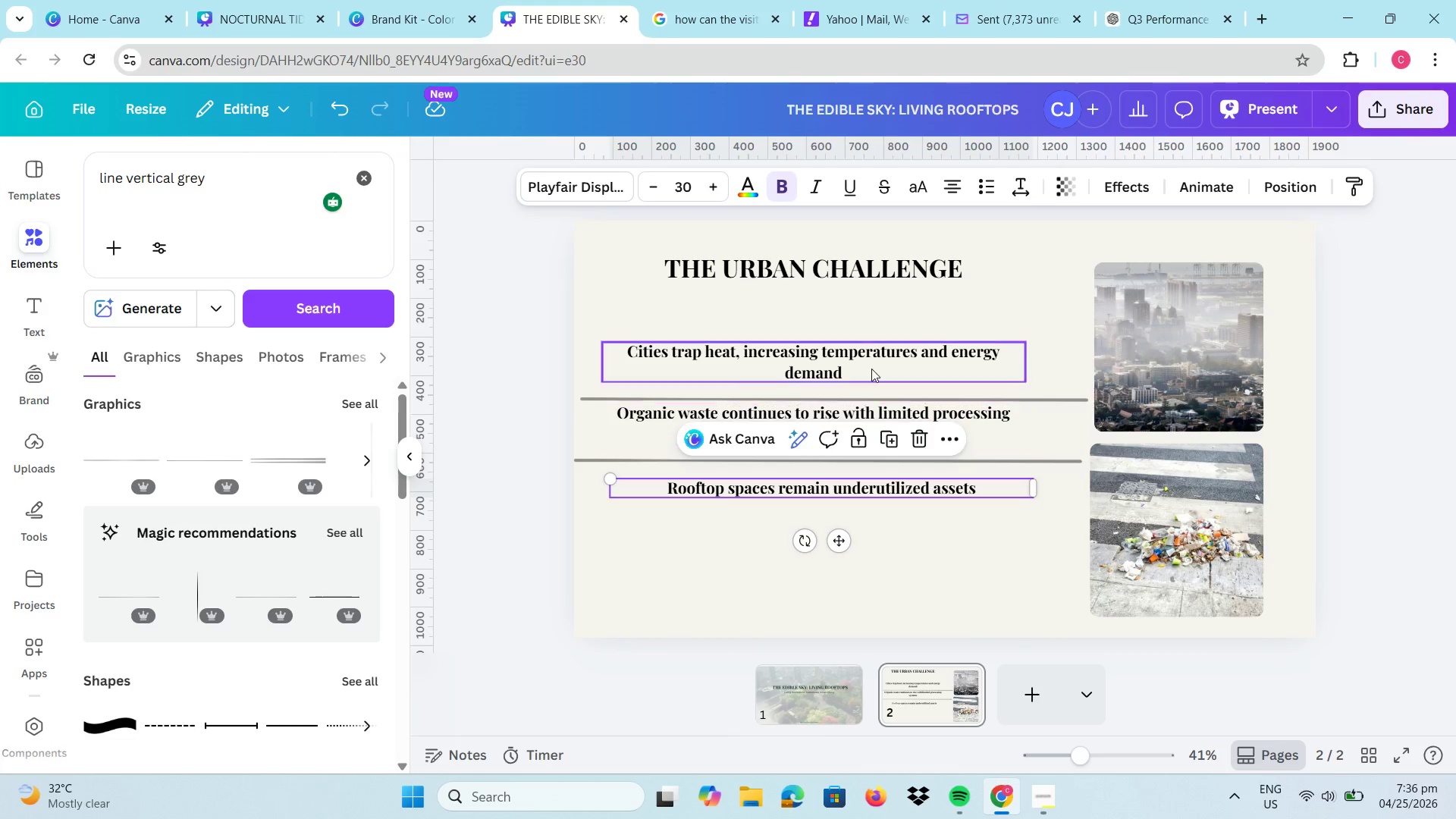 
left_click([861, 342])
 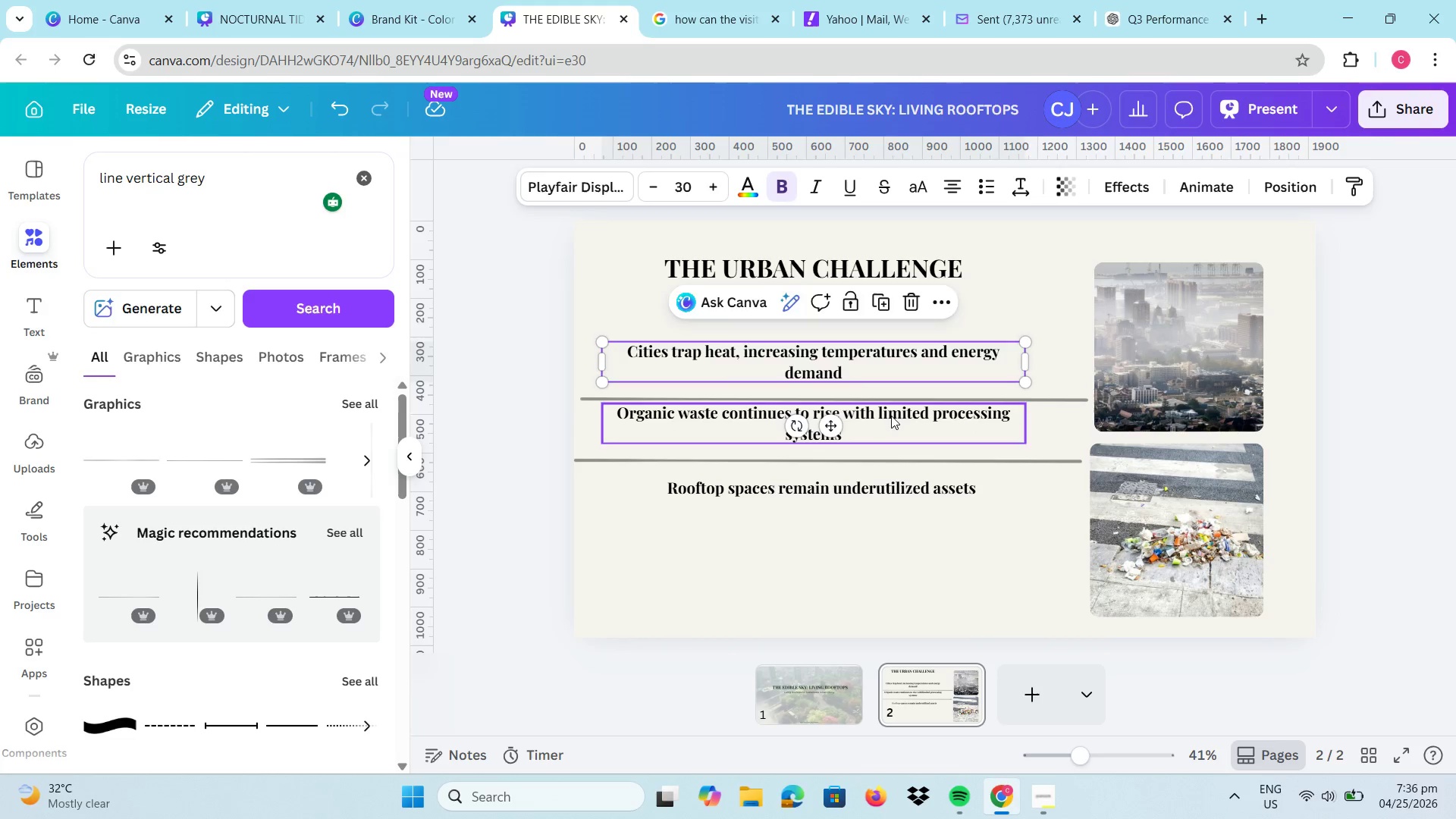 
left_click_drag(start_coordinate=[892, 416], to_coordinate=[893, 422])
 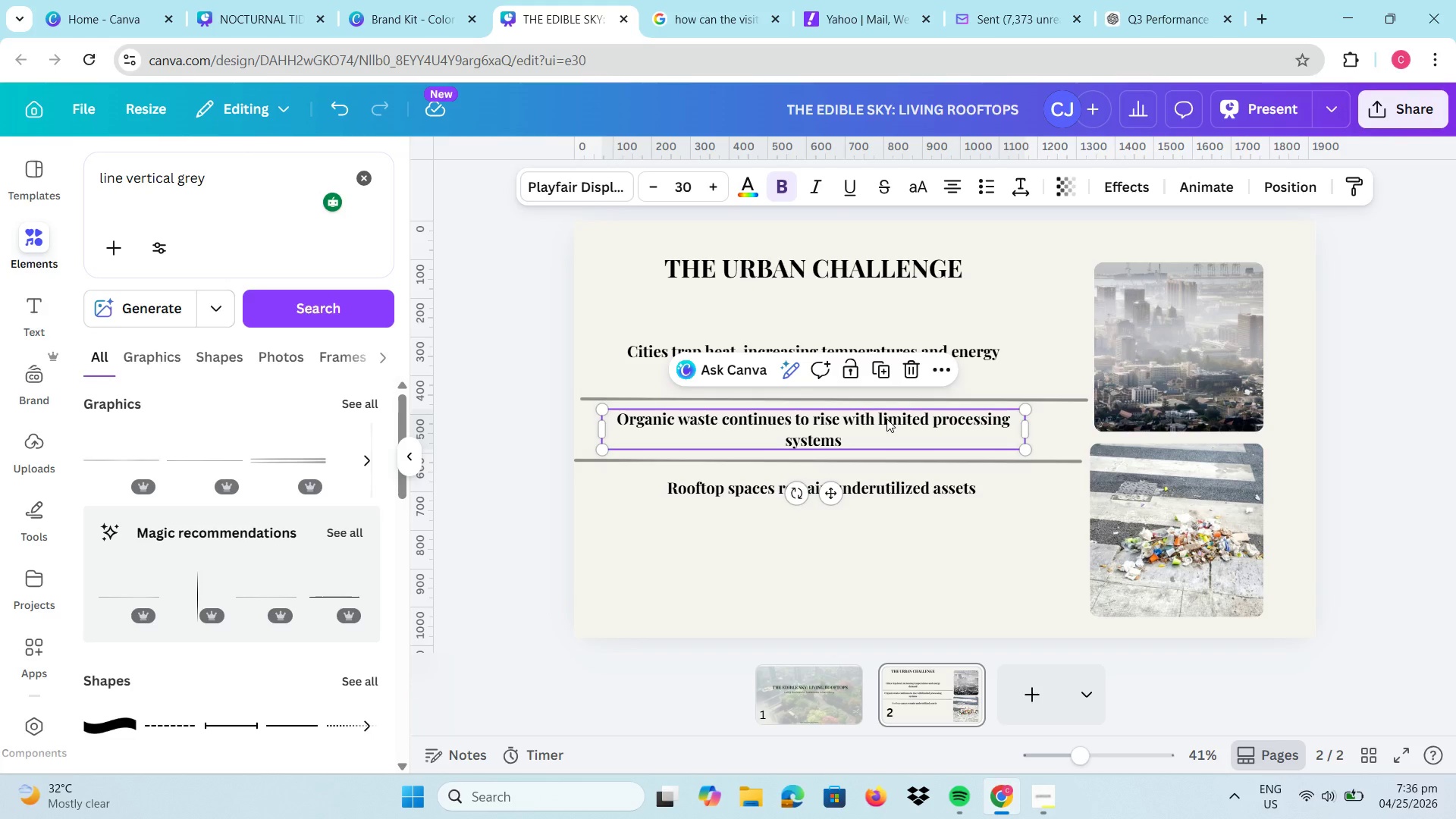 
wait(7.47)
 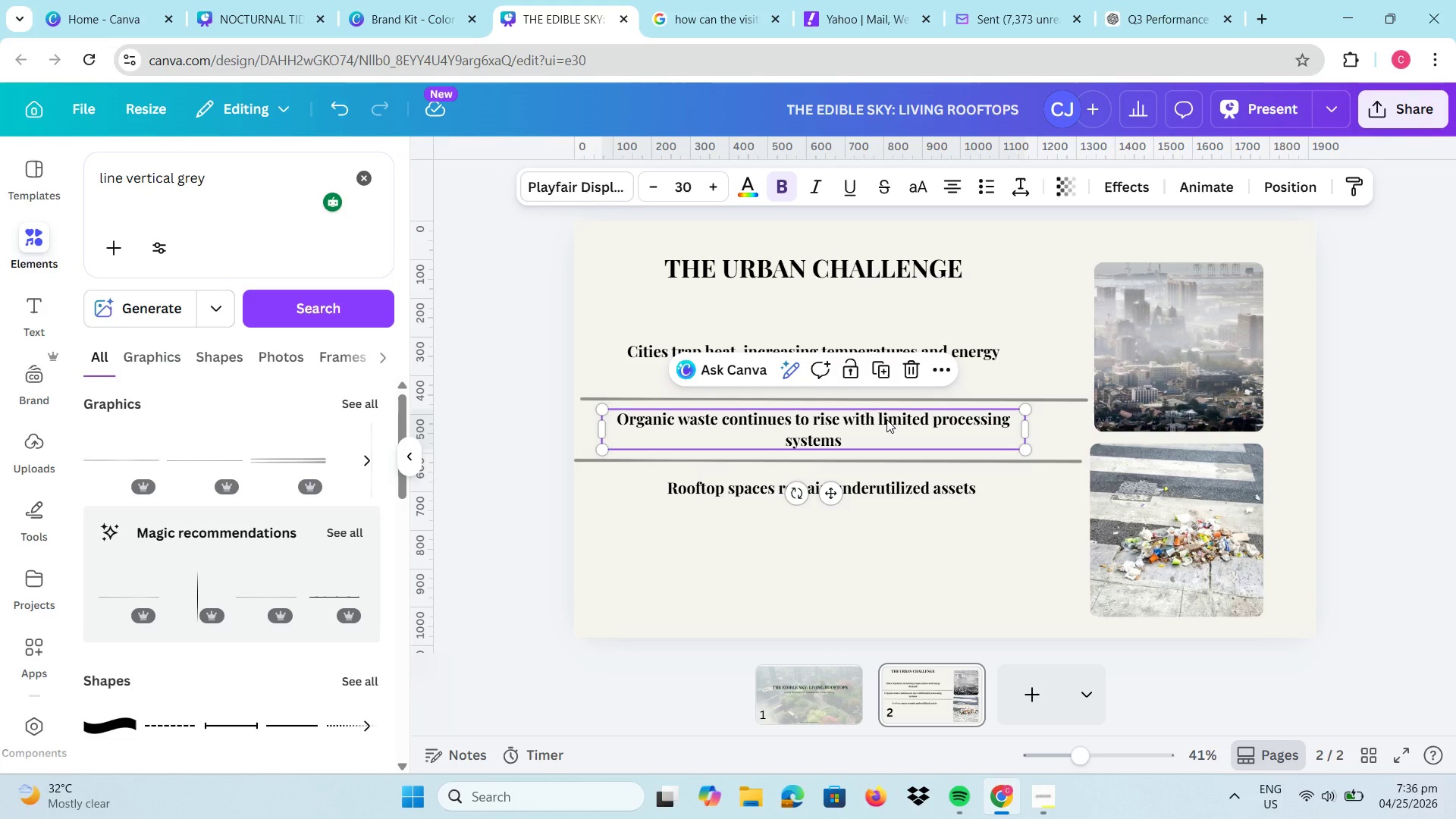 
left_click_drag(start_coordinate=[952, 398], to_coordinate=[940, 398])
 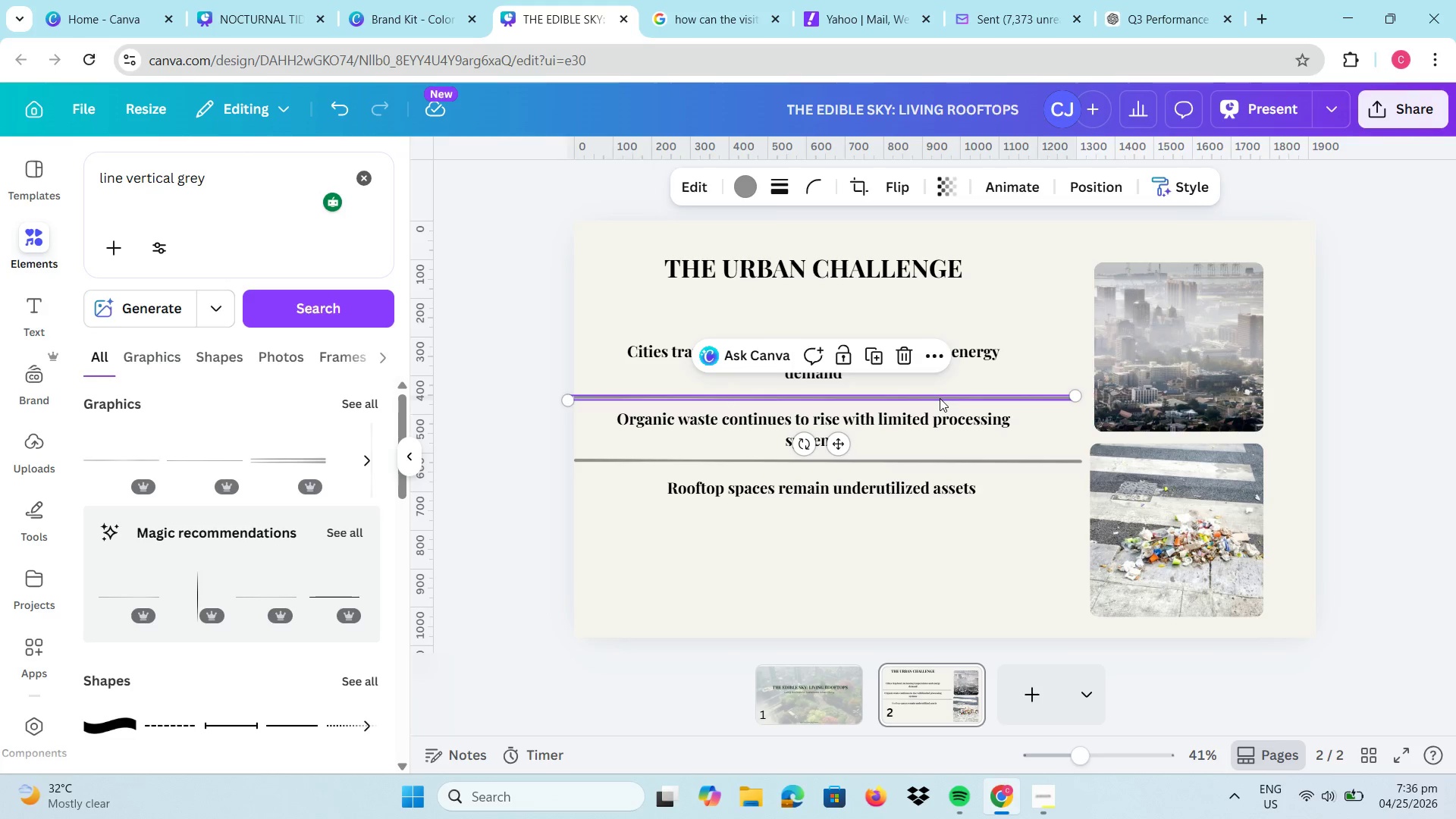 
left_click_drag(start_coordinate=[940, 398], to_coordinate=[940, 394])
 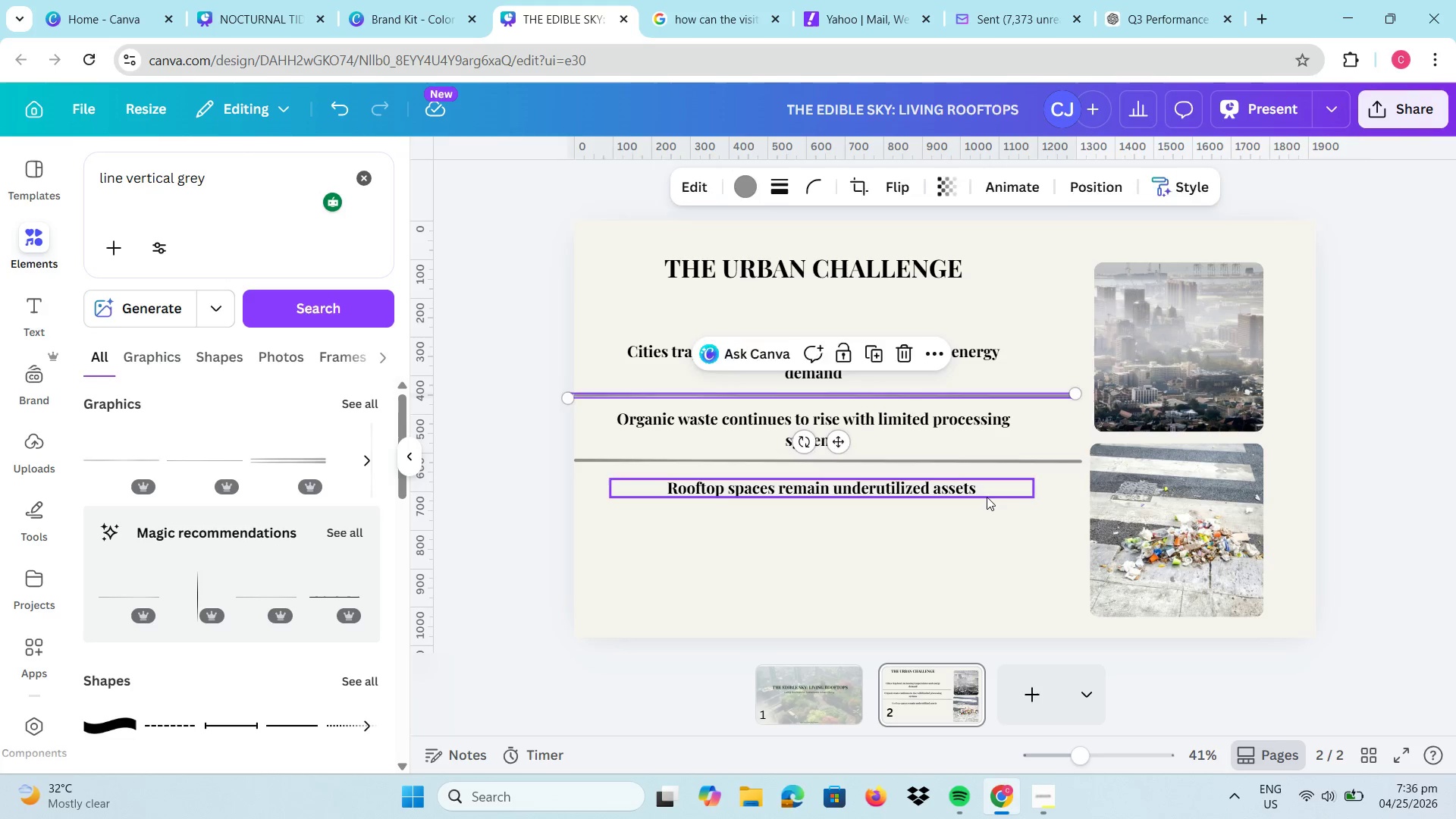 
left_click([987, 497])
 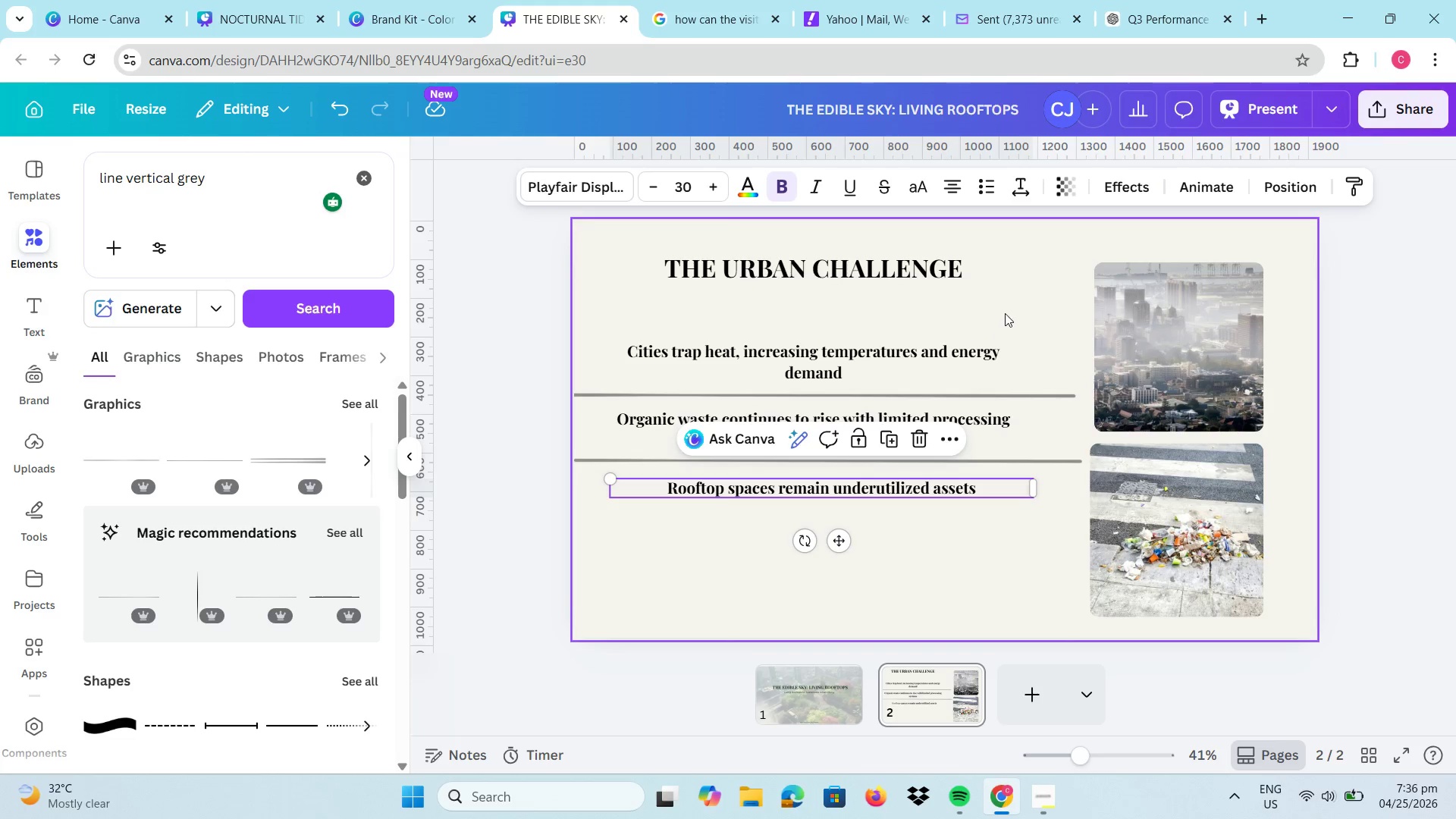 
left_click([1005, 312])
 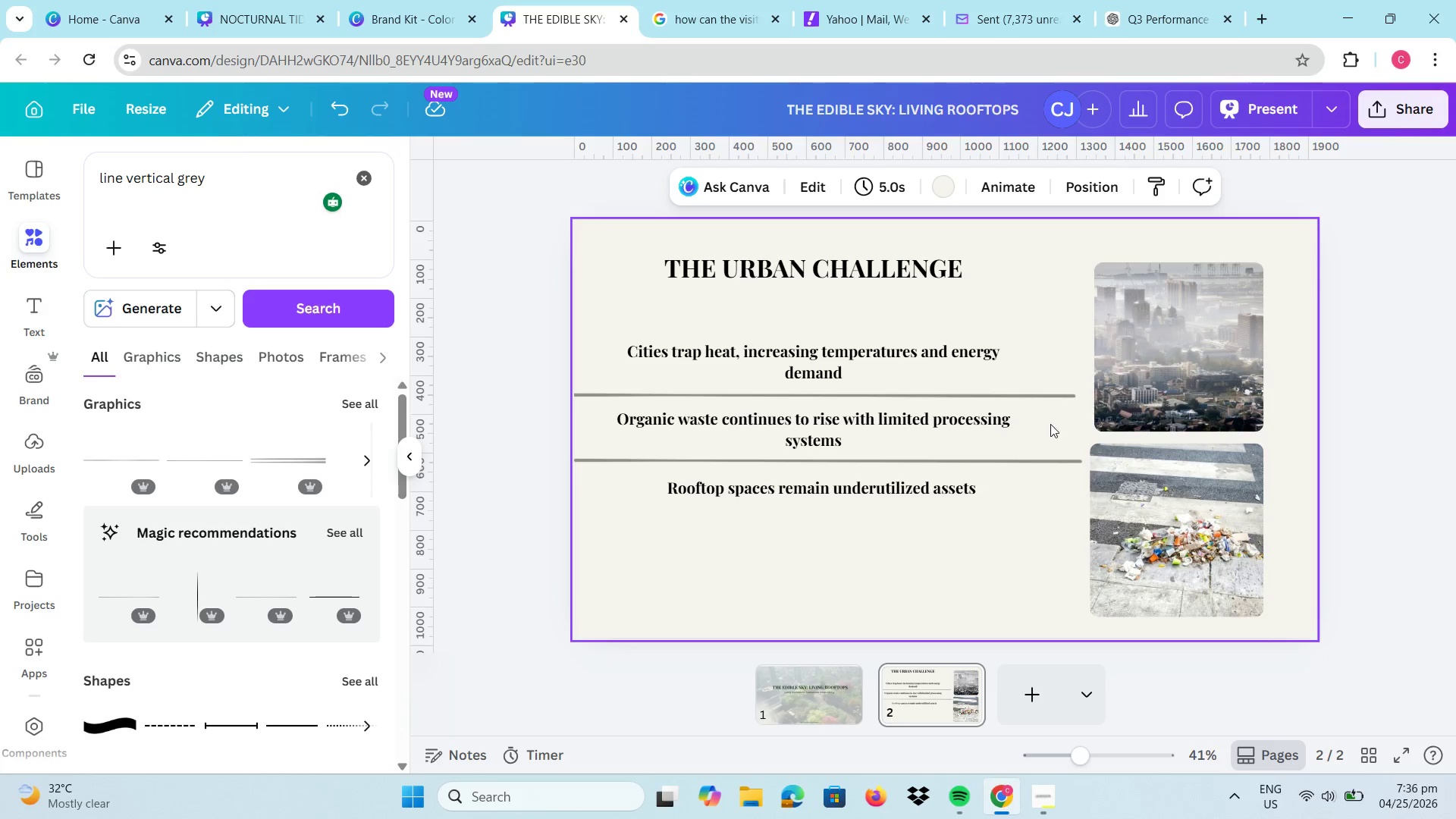 
left_click([1048, 399])
 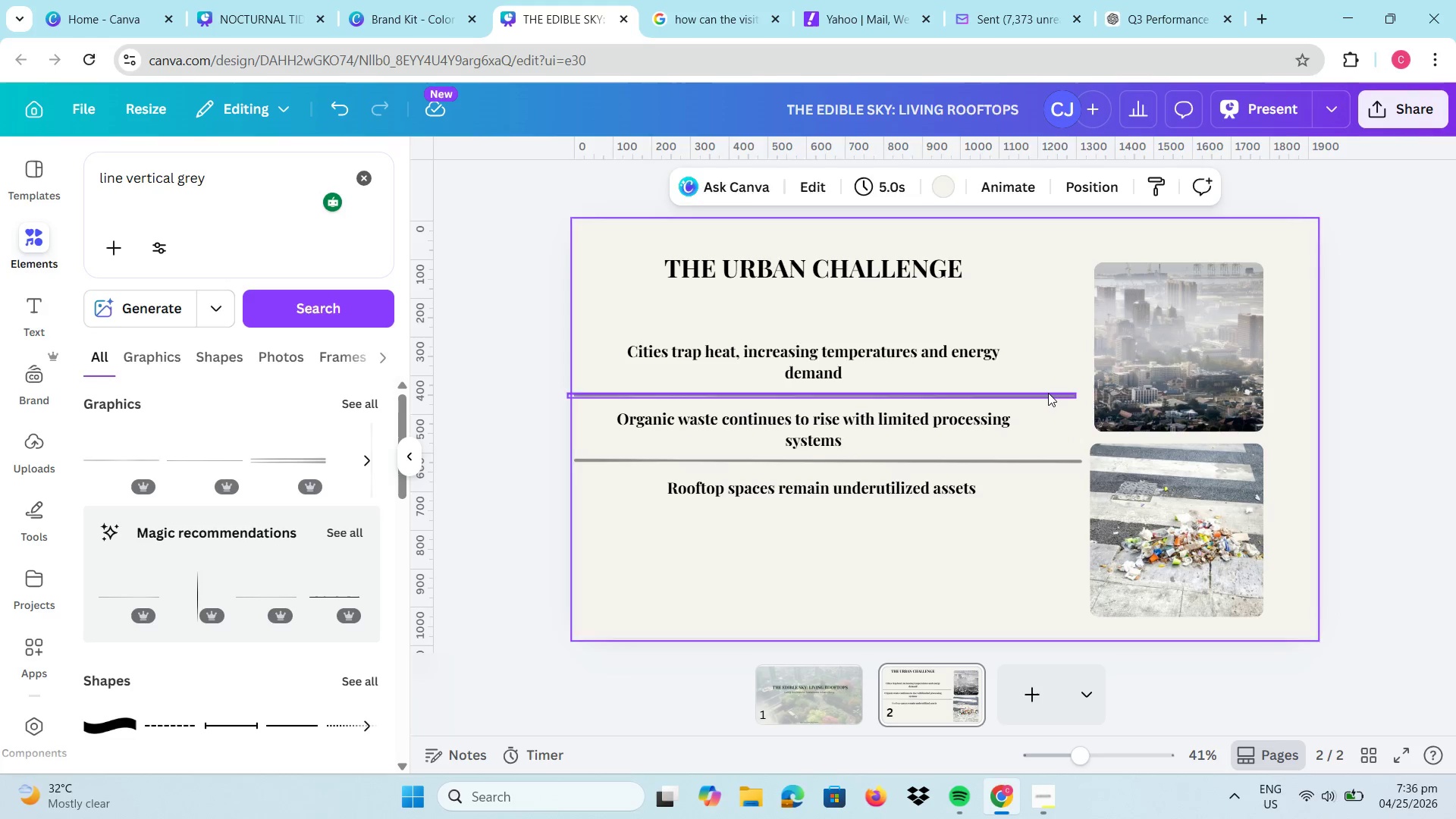 
left_click([1048, 393])
 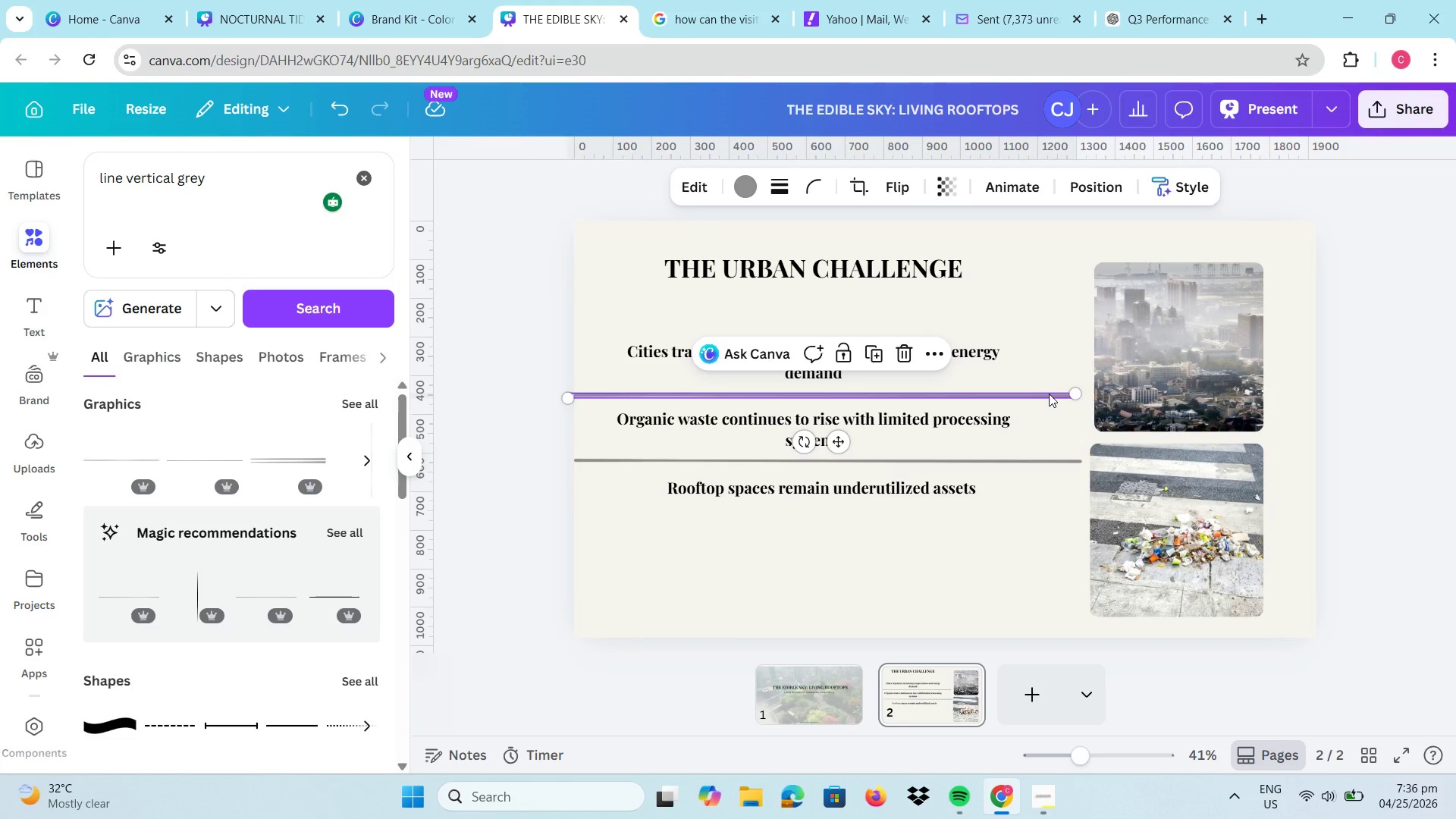 
left_click_drag(start_coordinate=[1048, 394], to_coordinate=[1053, 395])
 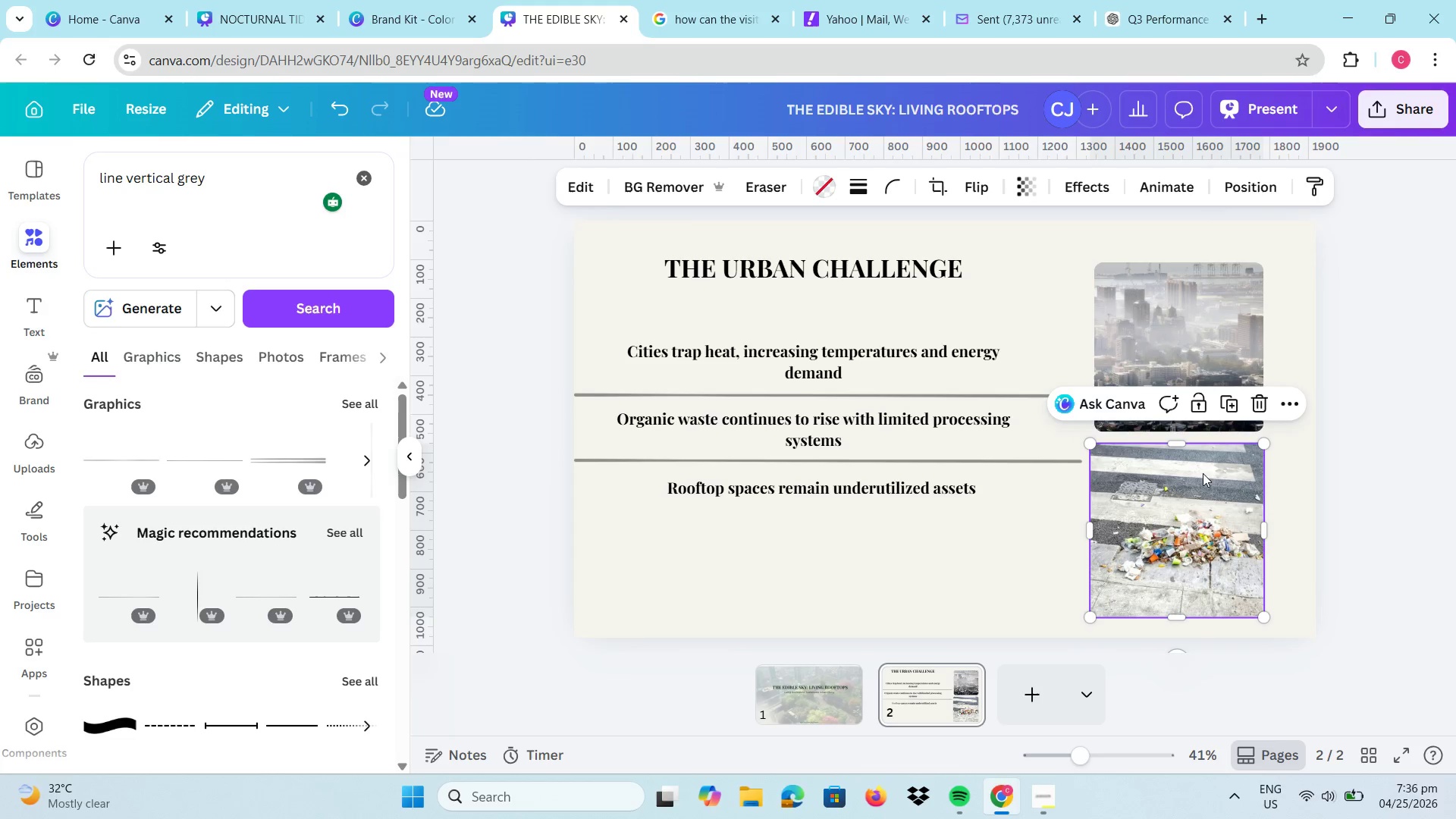 
left_click([1203, 473])
 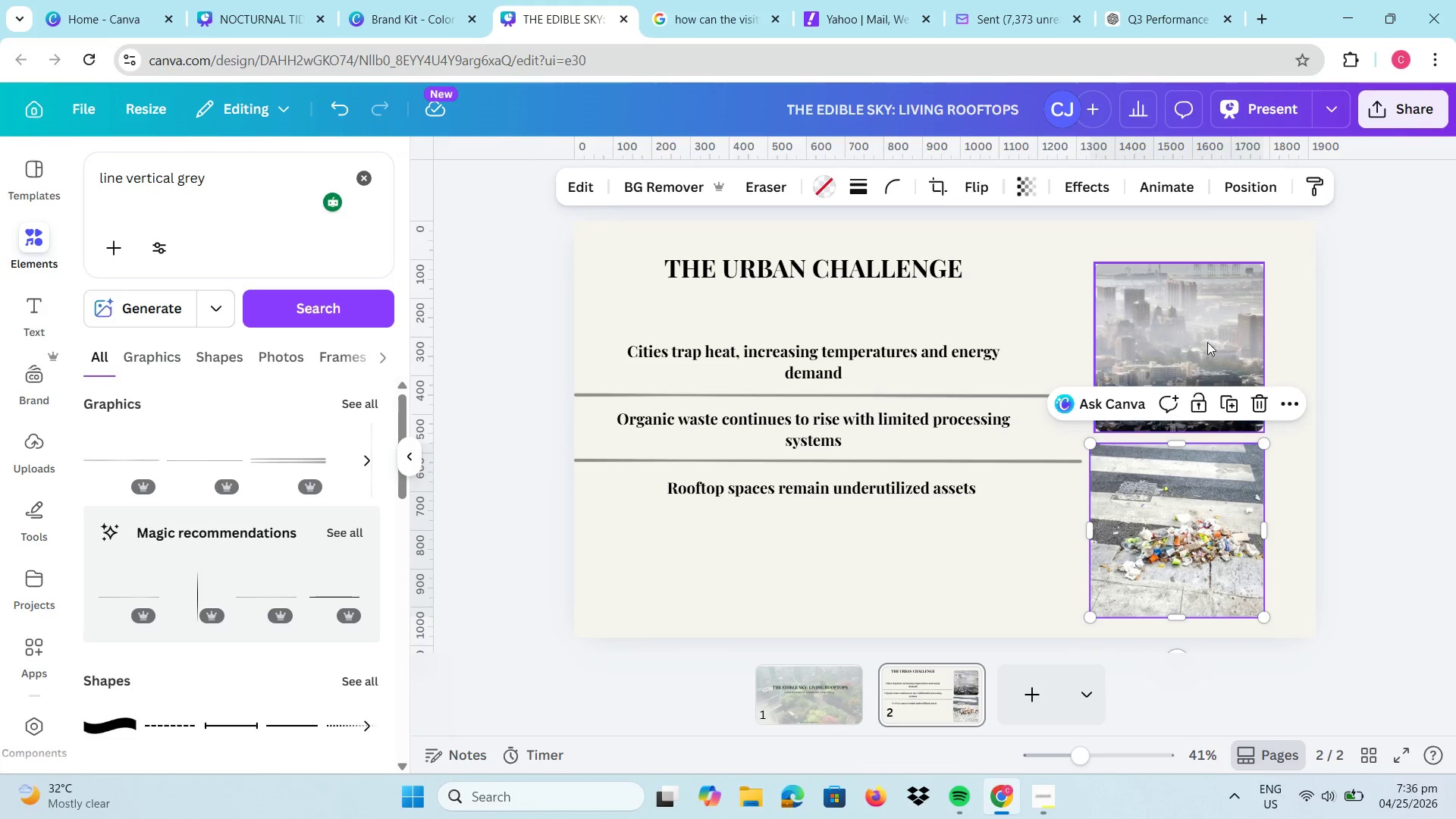 
left_click([1207, 341])
 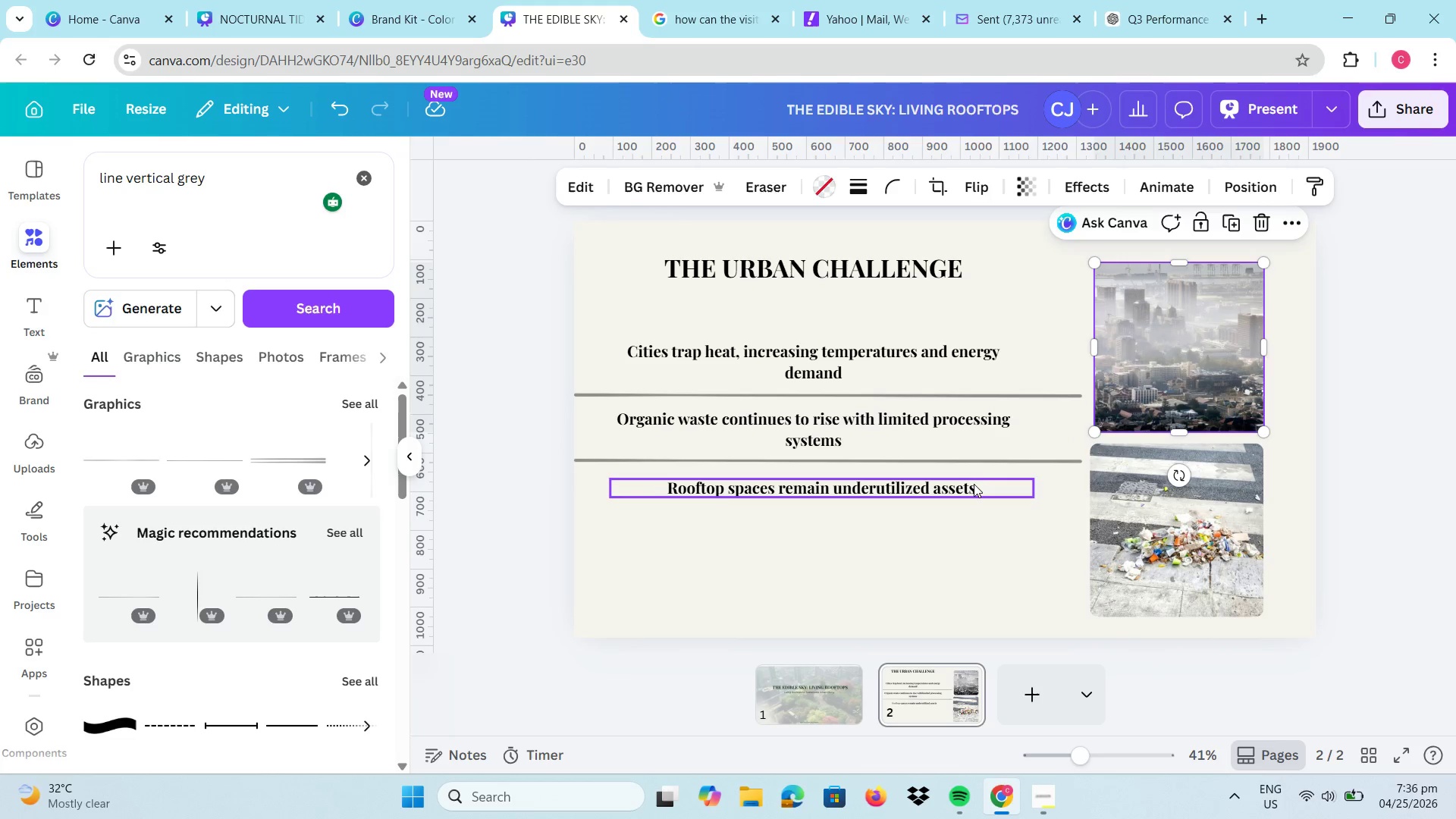 
left_click_drag(start_coordinate=[973, 484], to_coordinate=[976, 499])
 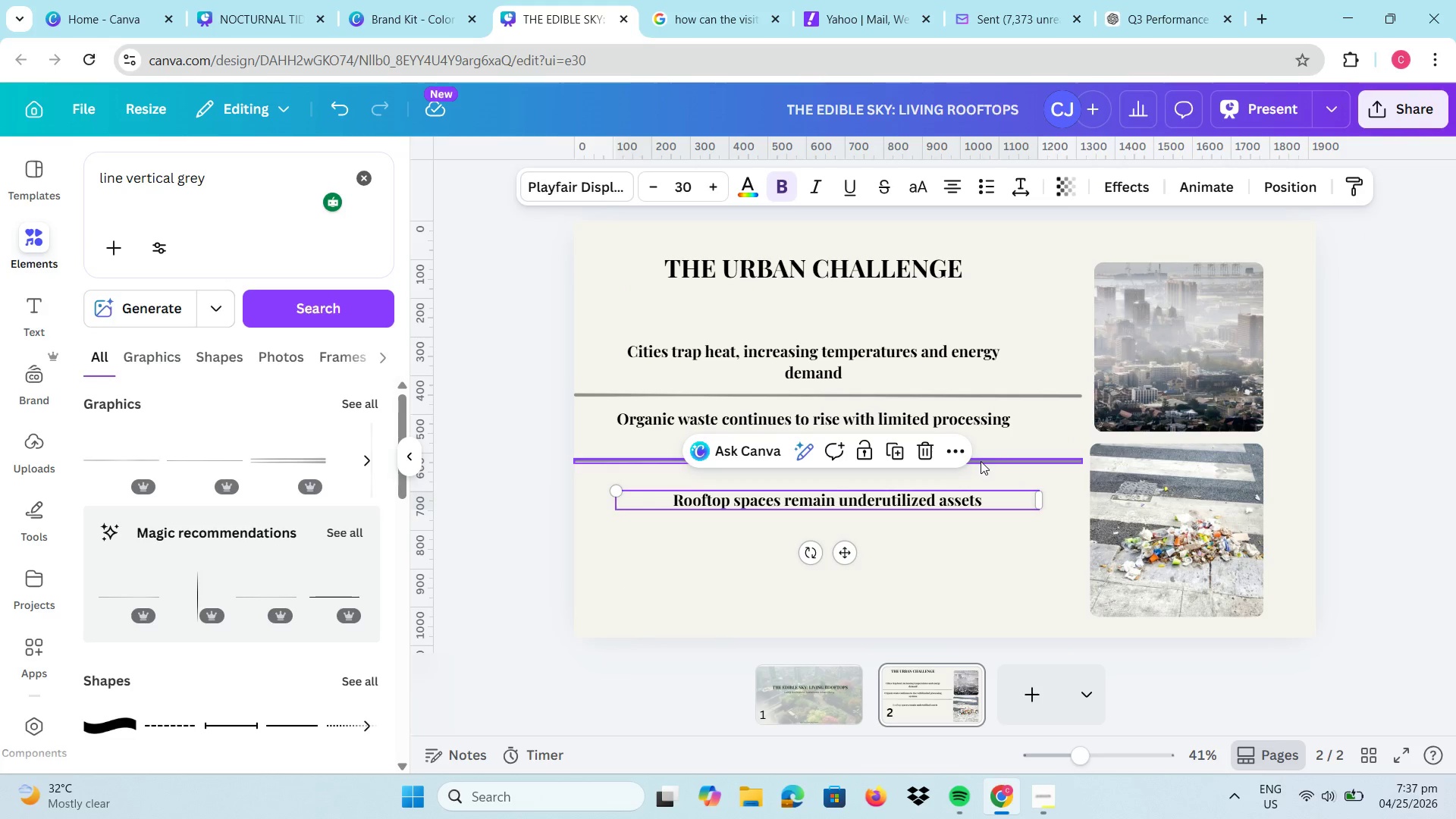 
left_click_drag(start_coordinate=[981, 461], to_coordinate=[981, 467])
 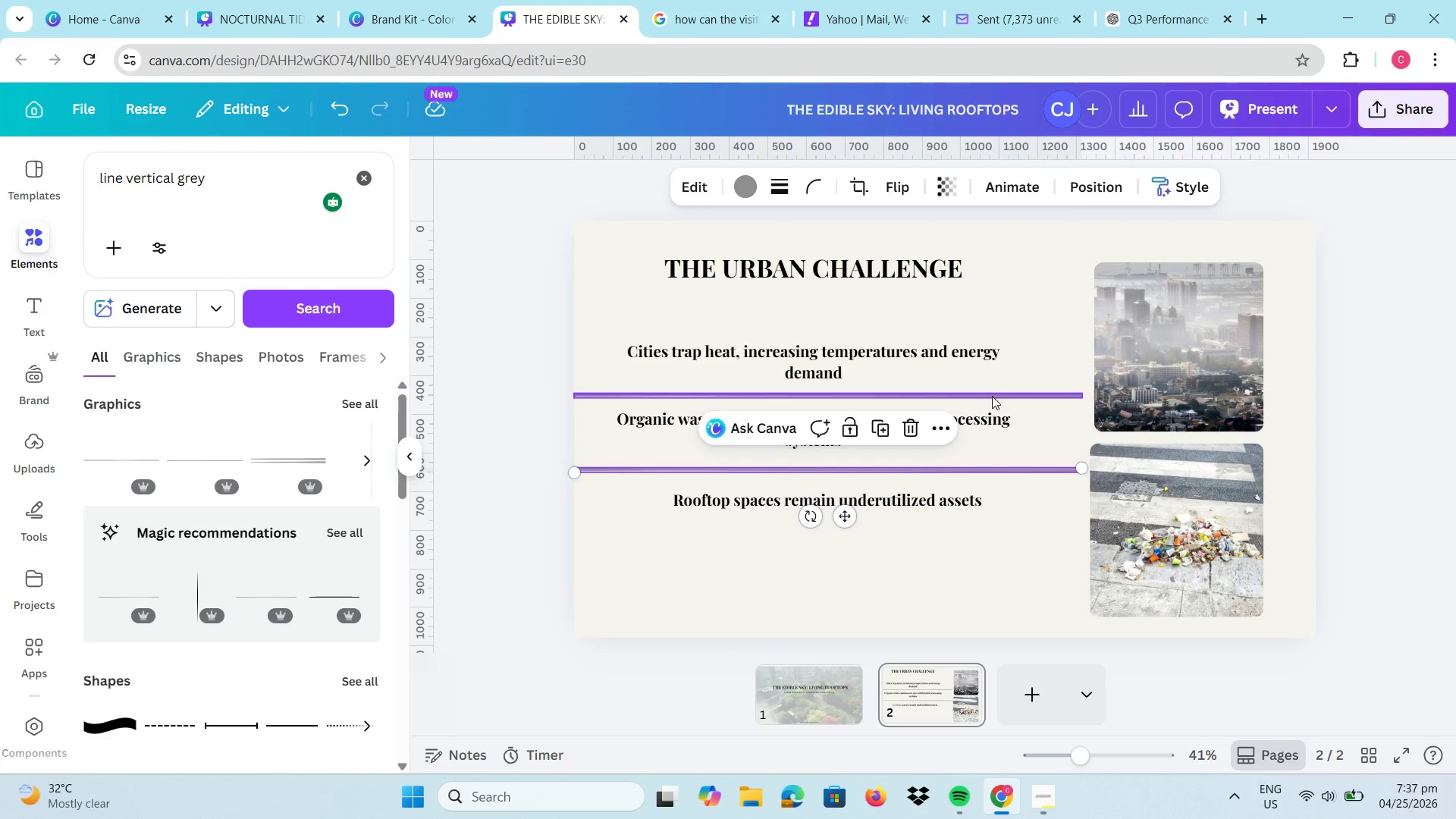 
left_click([992, 396])
 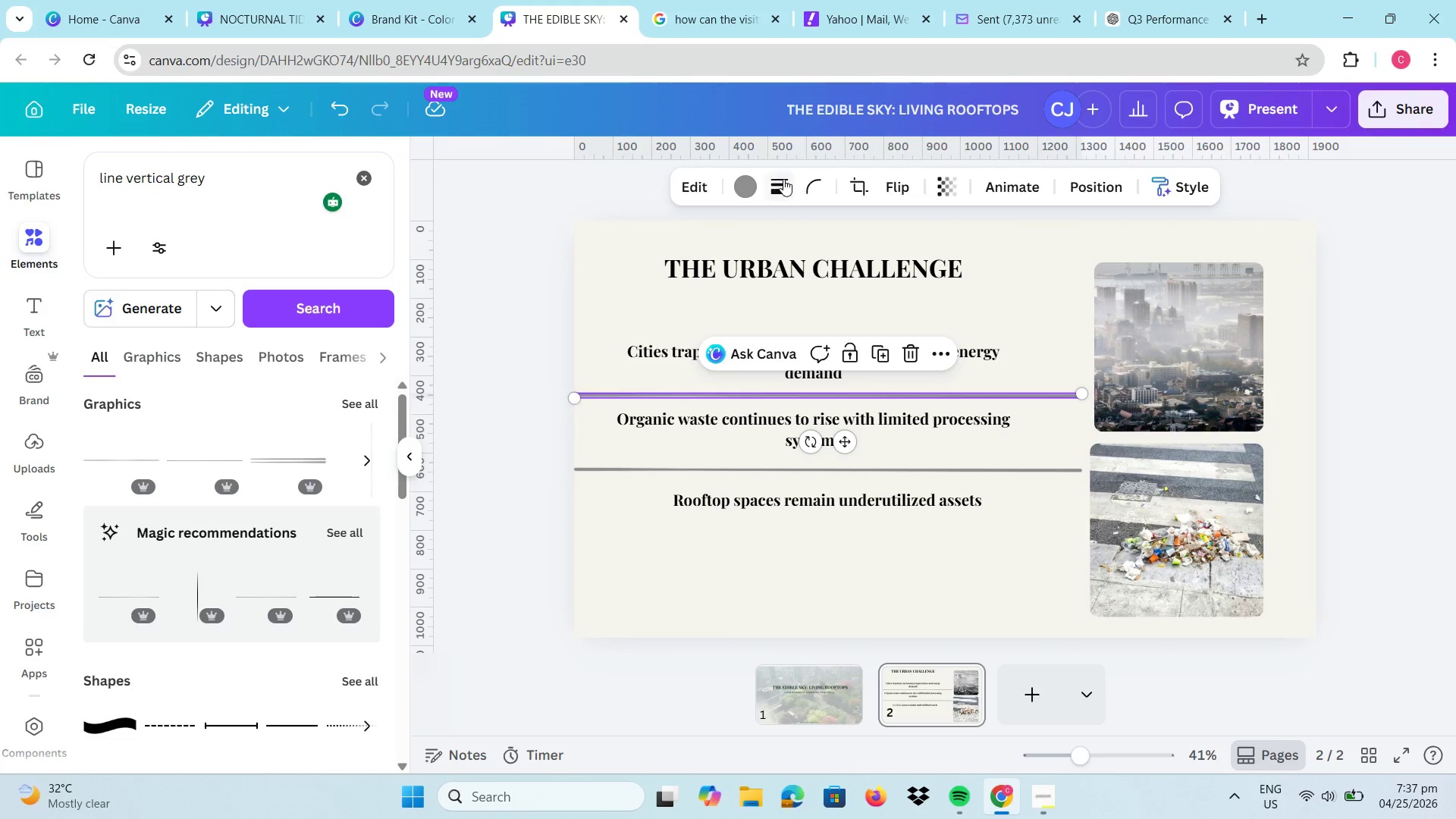 
left_click([778, 177])
 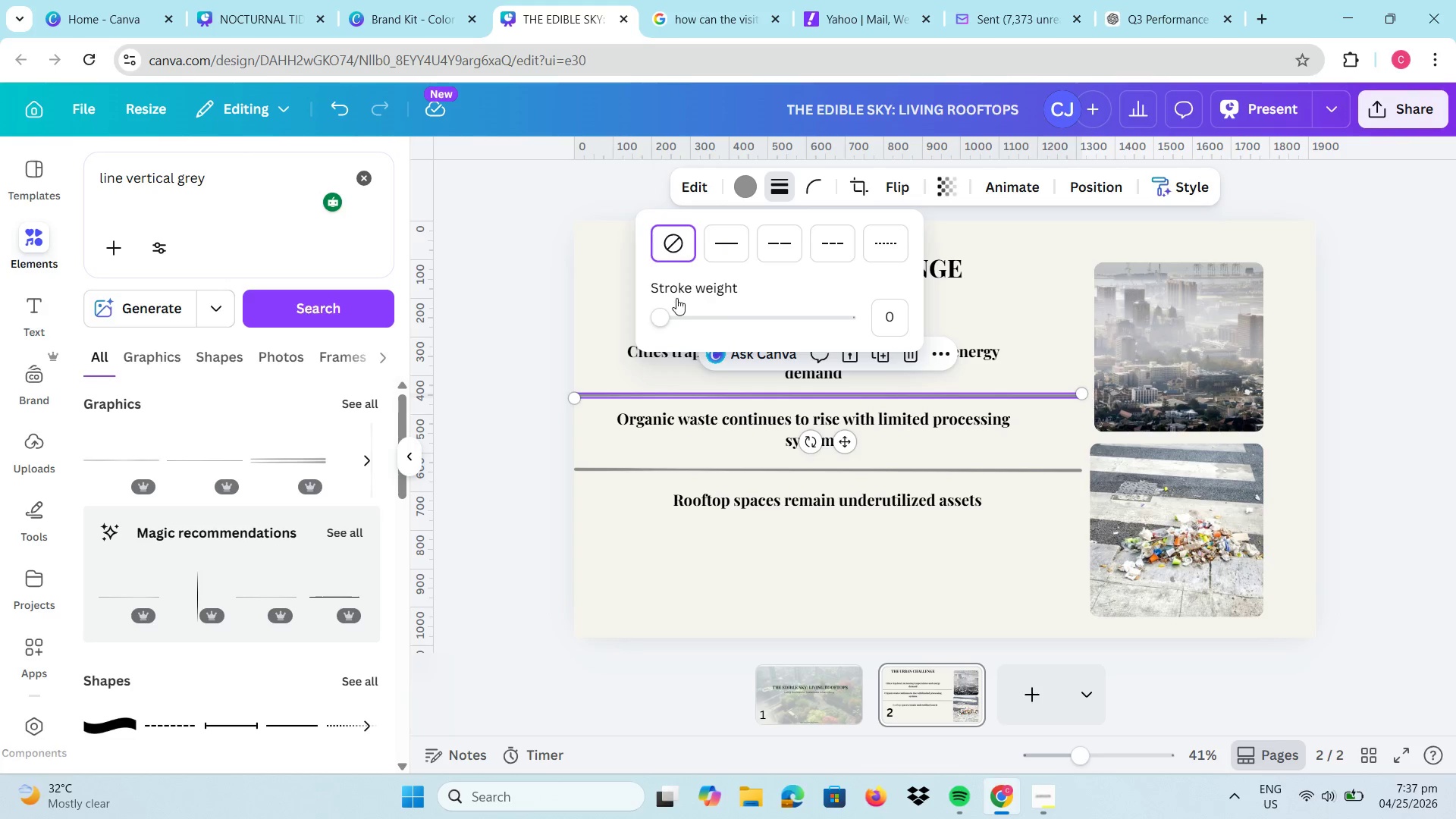 
left_click_drag(start_coordinate=[664, 312], to_coordinate=[642, 307])
 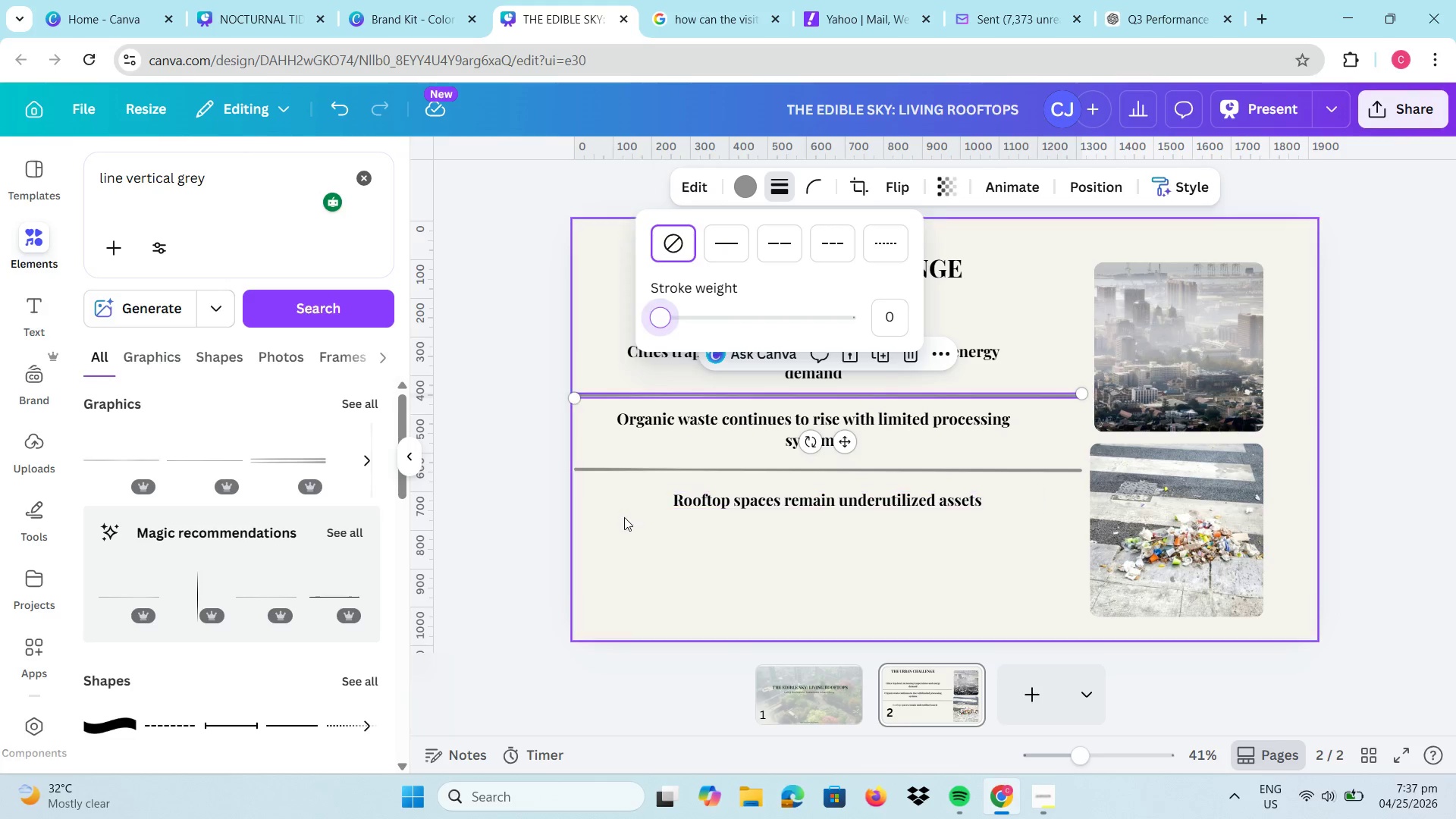 
left_click([624, 517])
 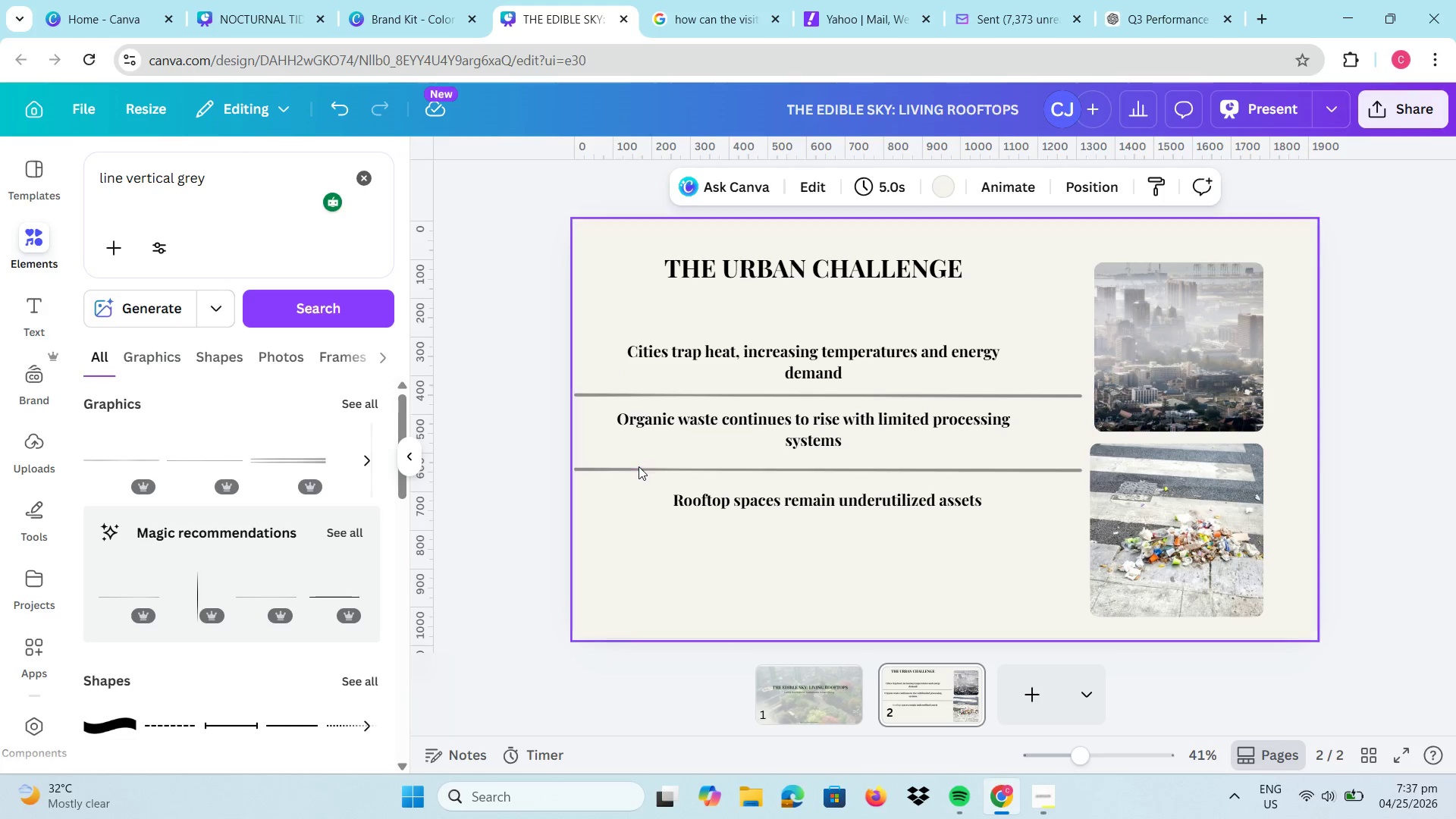 
left_click([639, 466])
 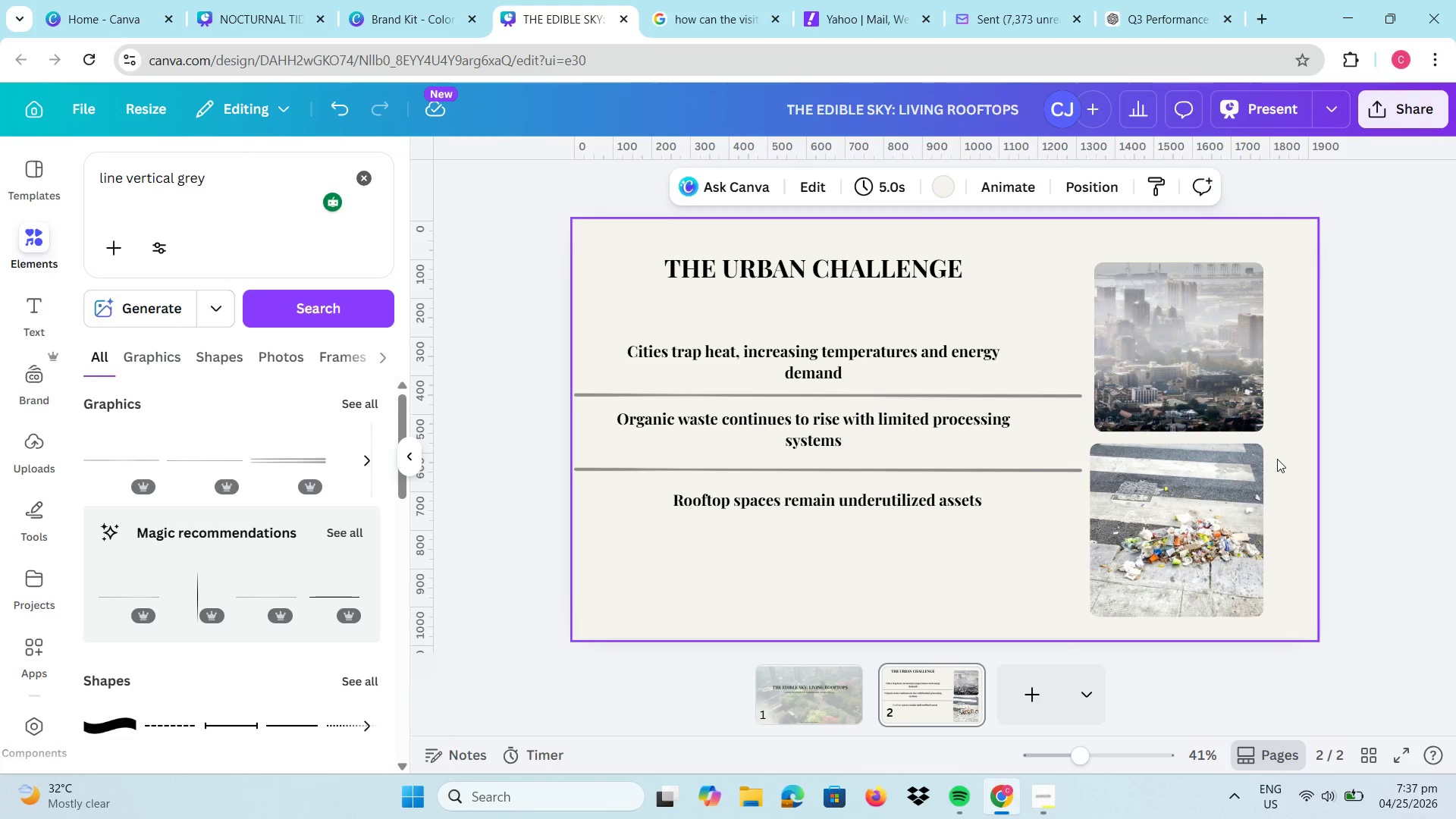 
left_click([1301, 464])
 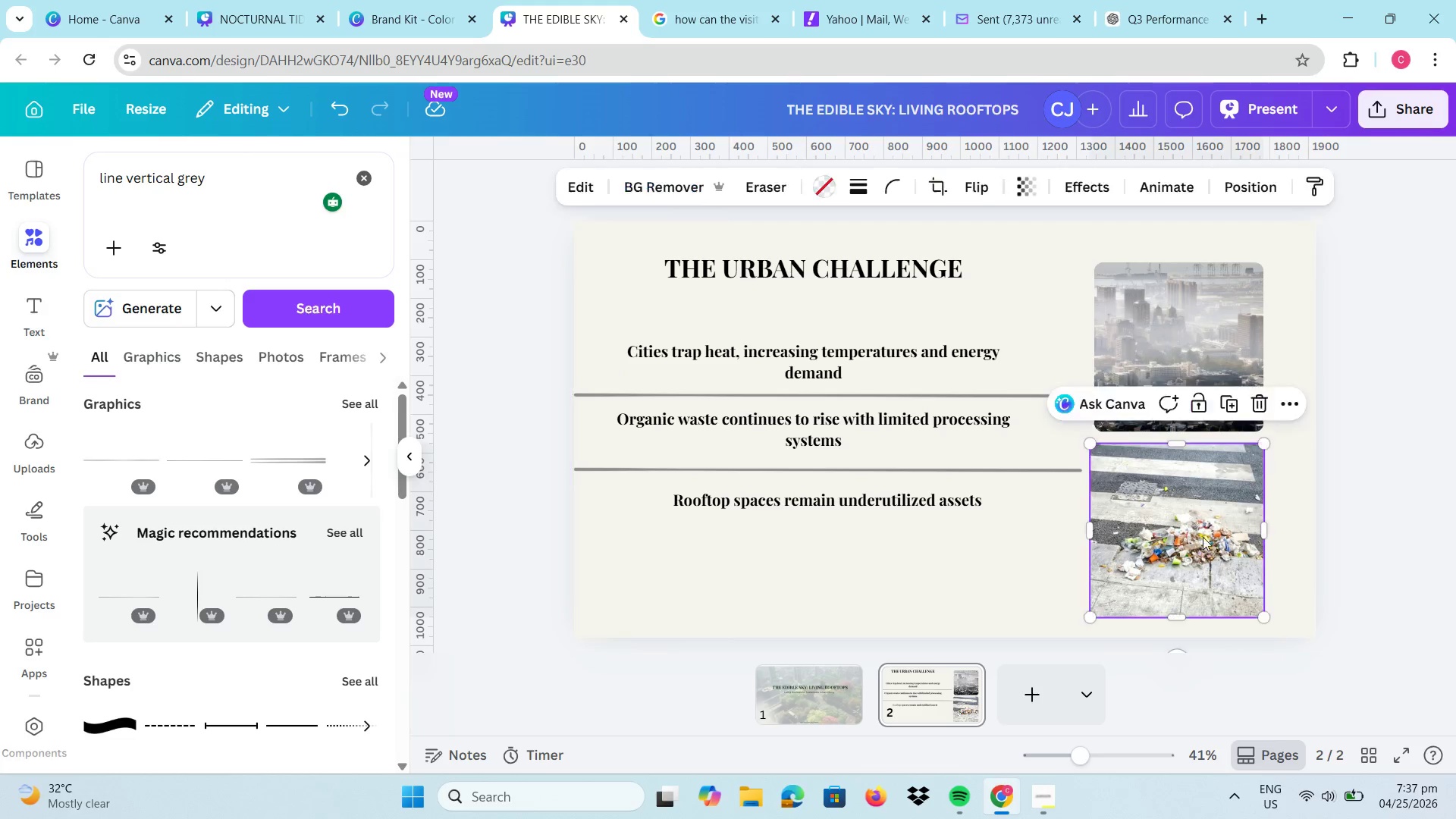 
left_click_drag(start_coordinate=[1200, 537], to_coordinate=[1204, 537])
 